 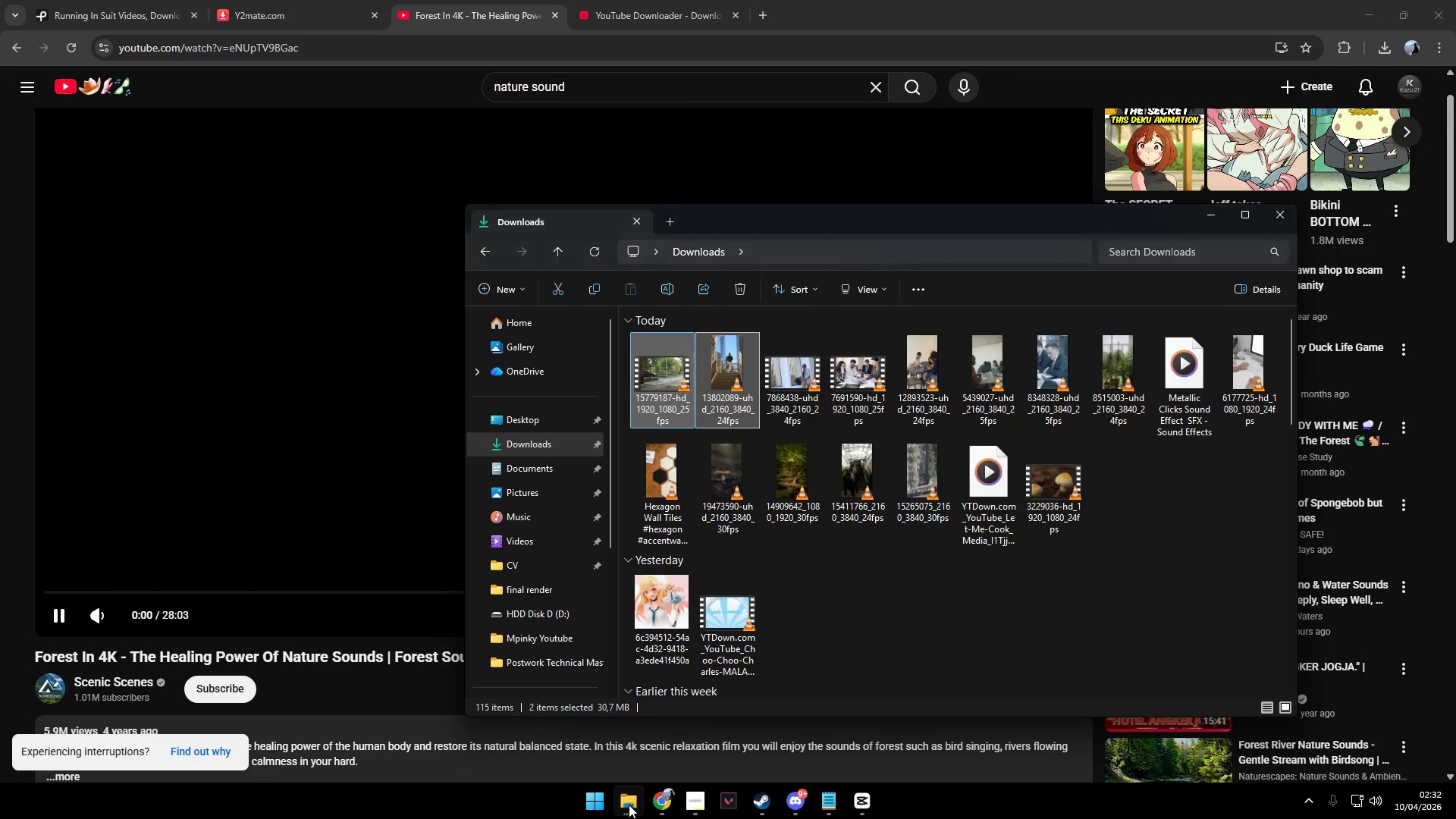 
left_click([629, 805])
 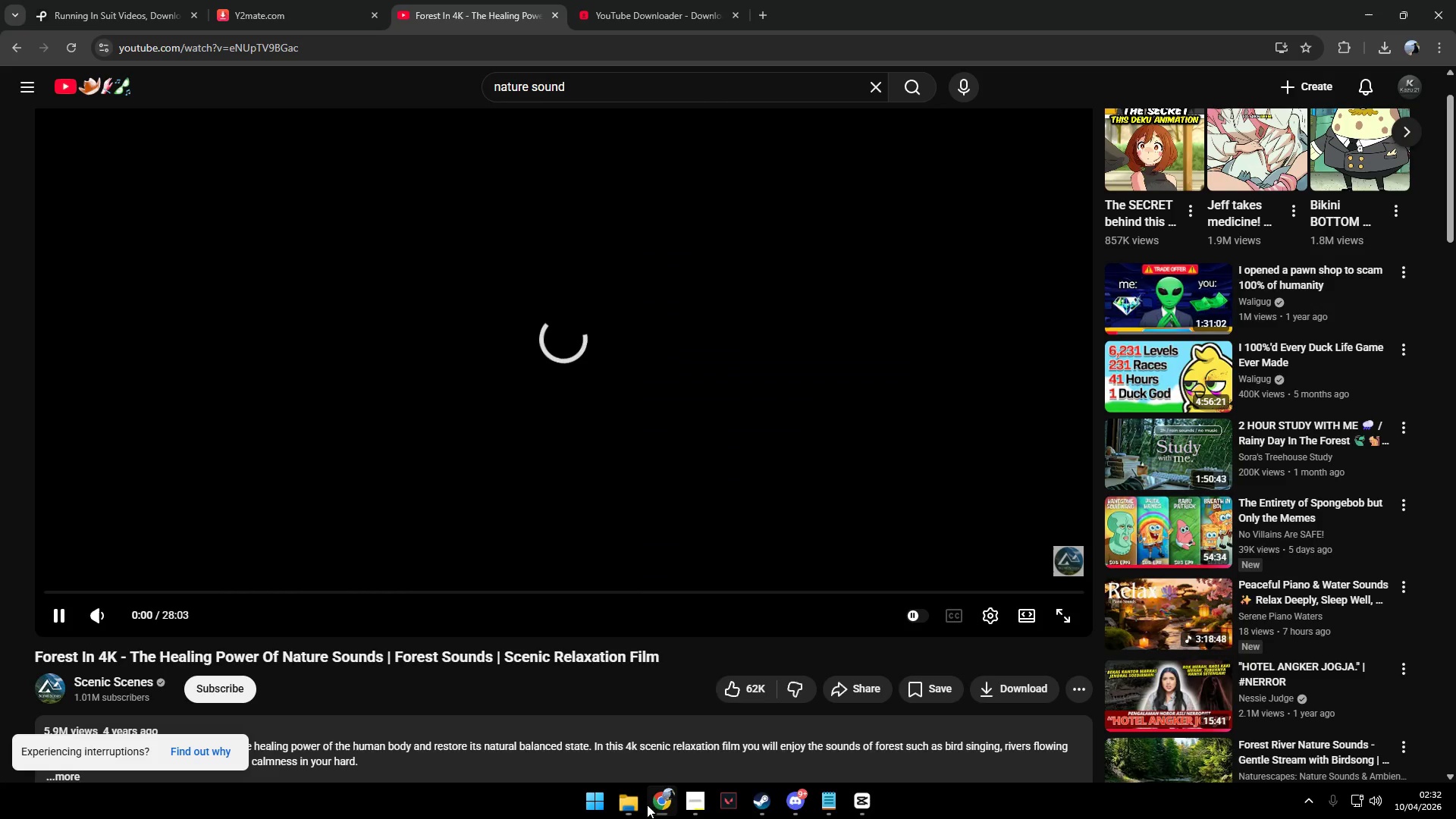 
double_click([661, 805])
 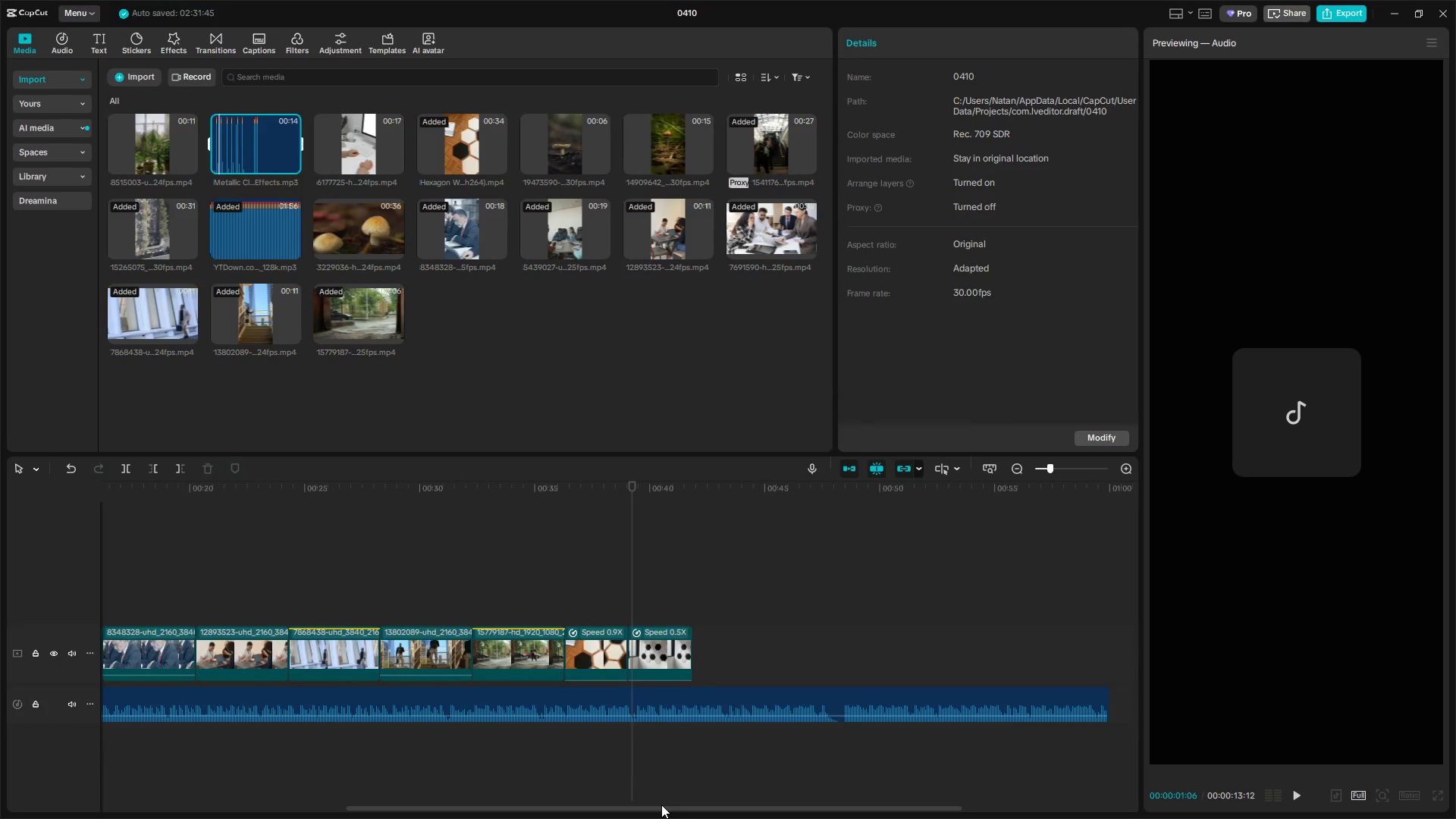 
key(Alt+Tab)
 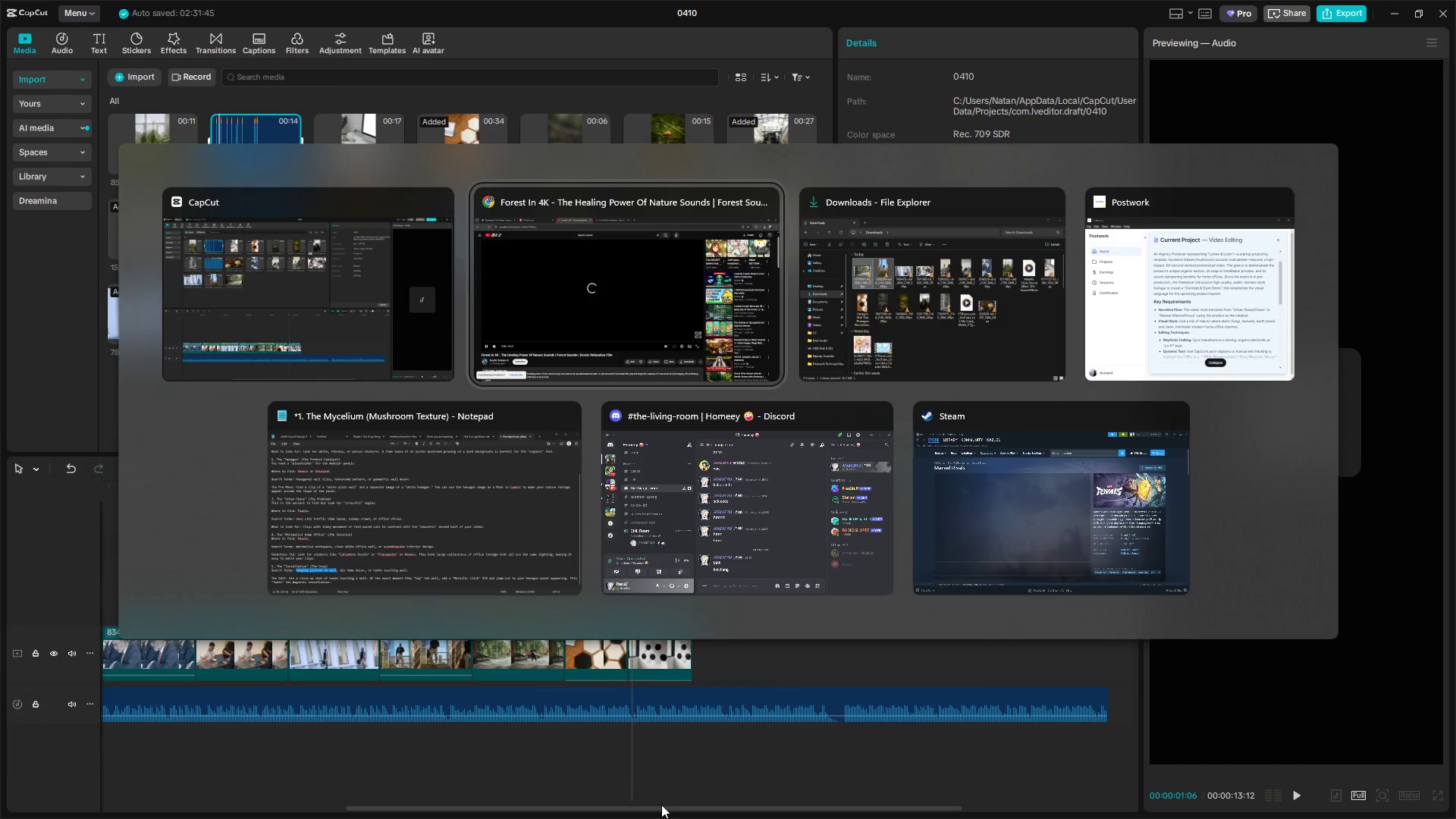 
key(Alt+Tab)
 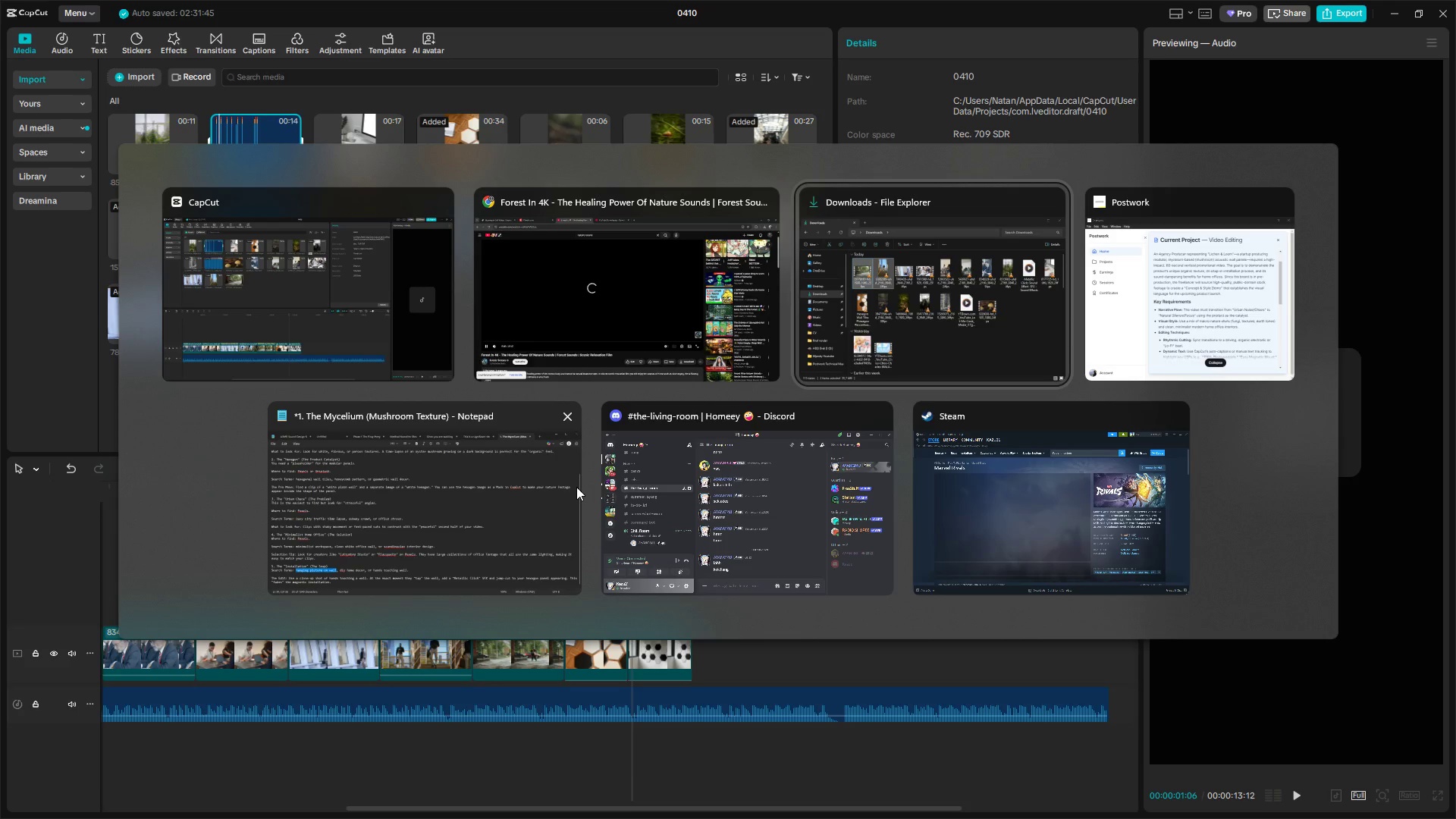 
left_click([406, 293])
 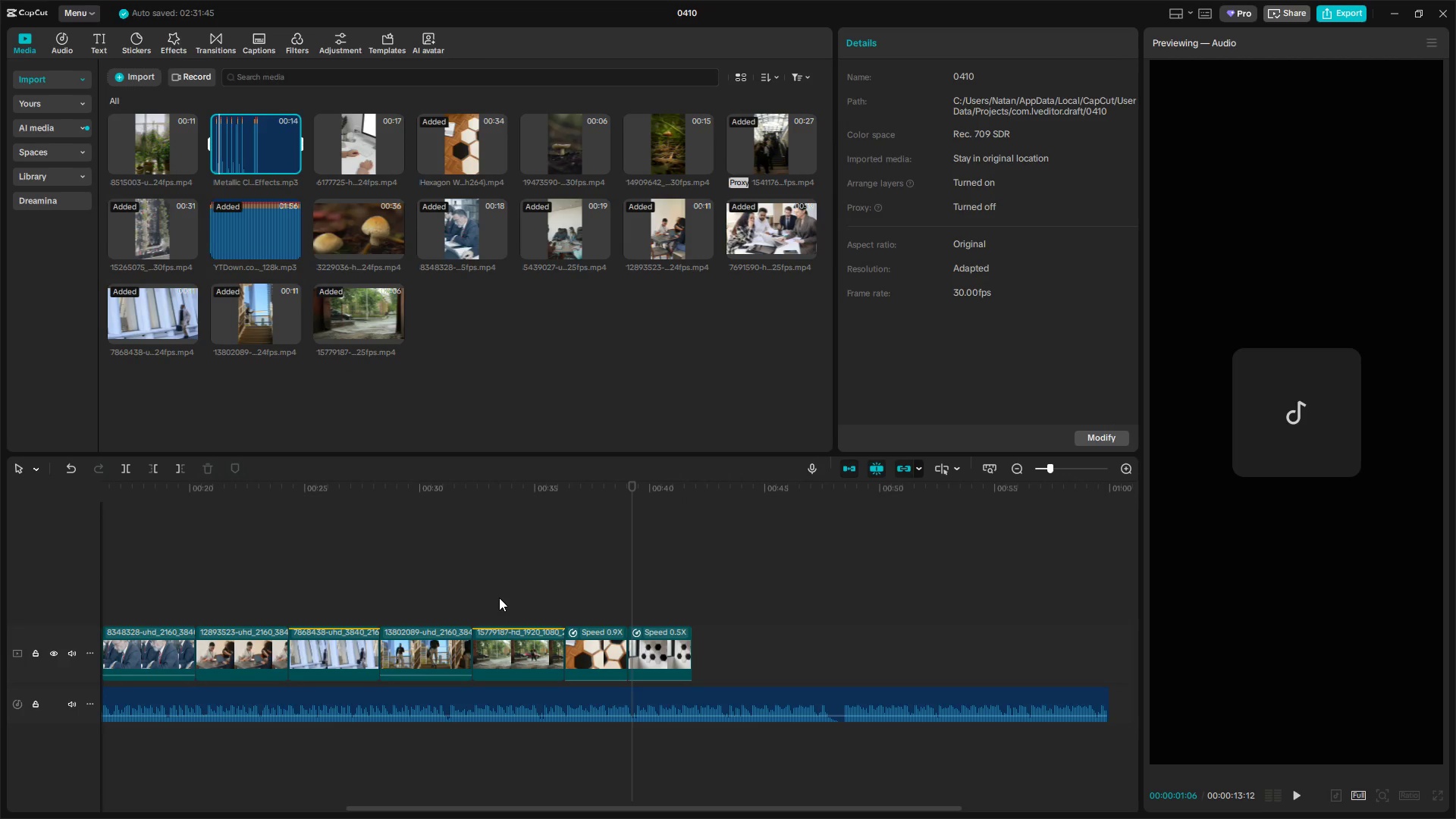 
left_click([855, 650])
 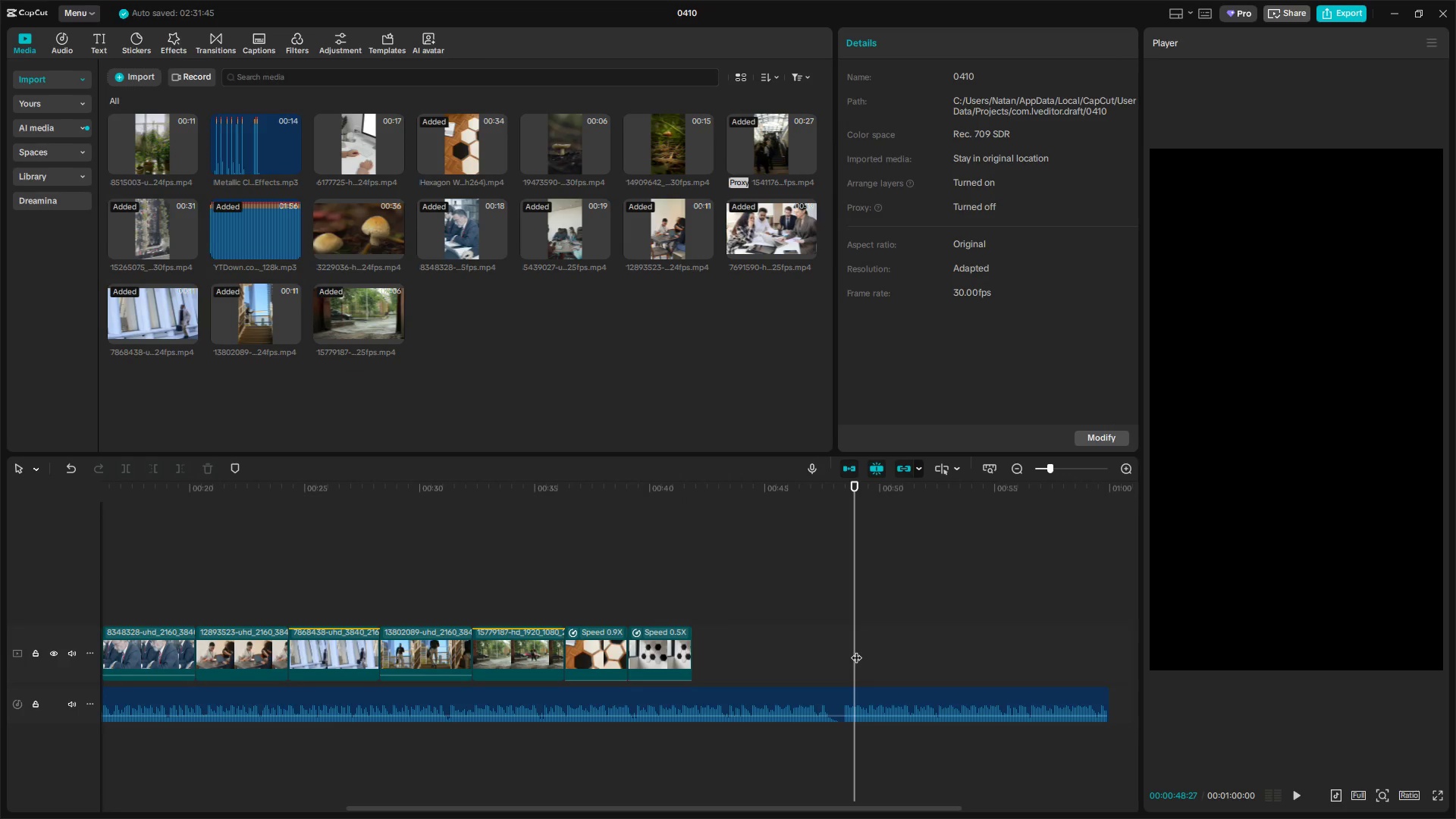 
key(Space)
 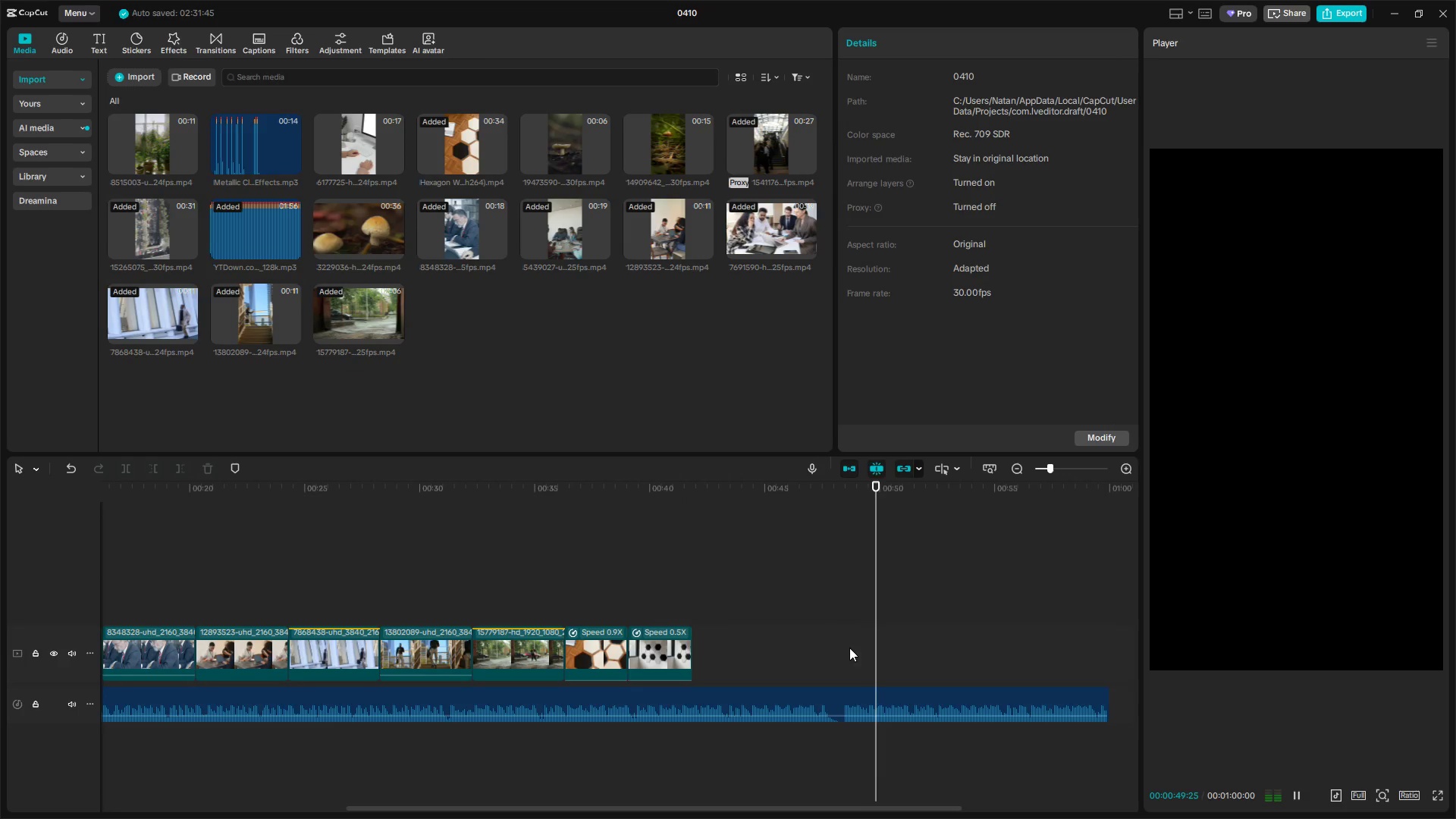 
left_click([845, 646])
 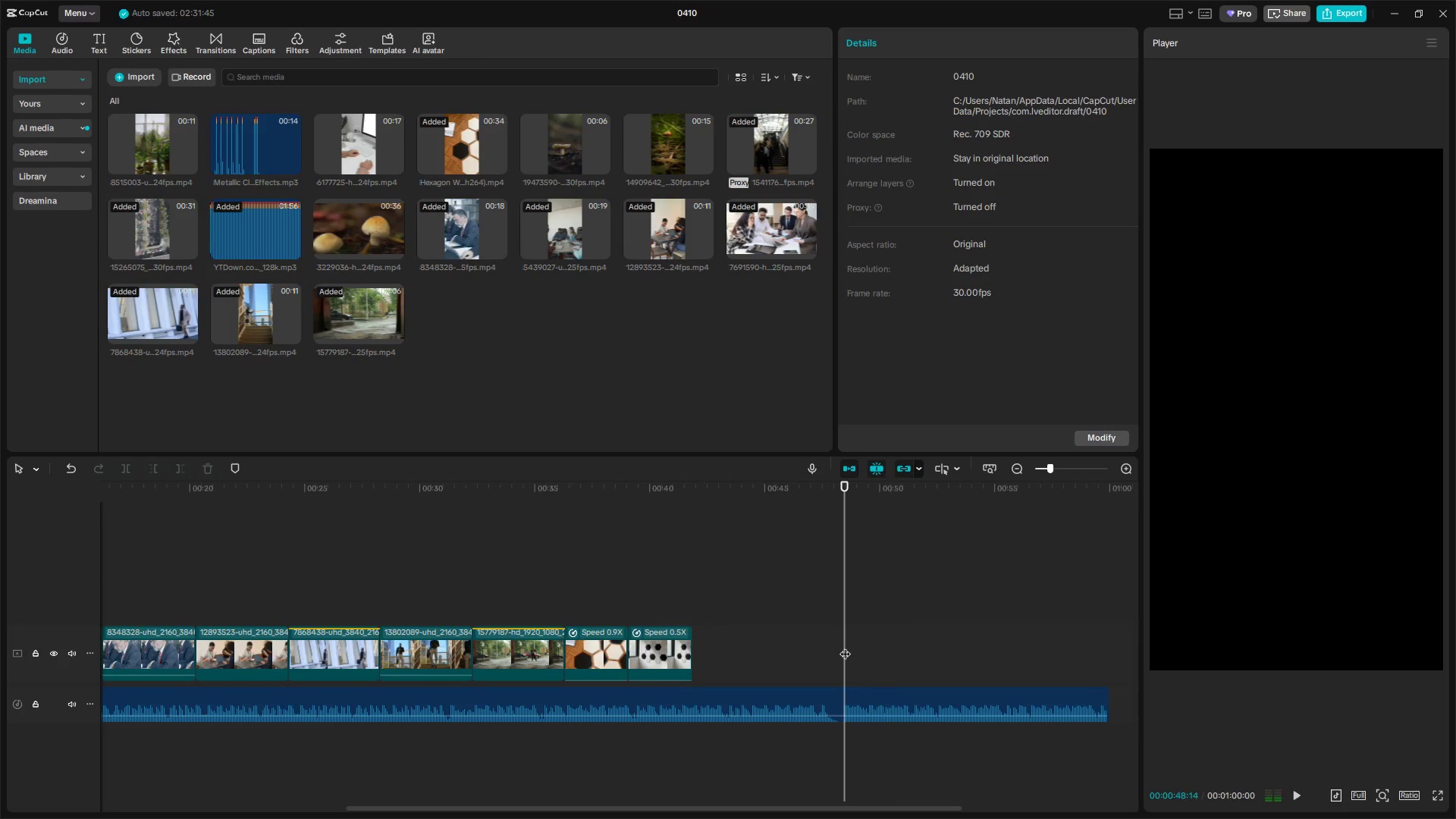 
key(Space)
 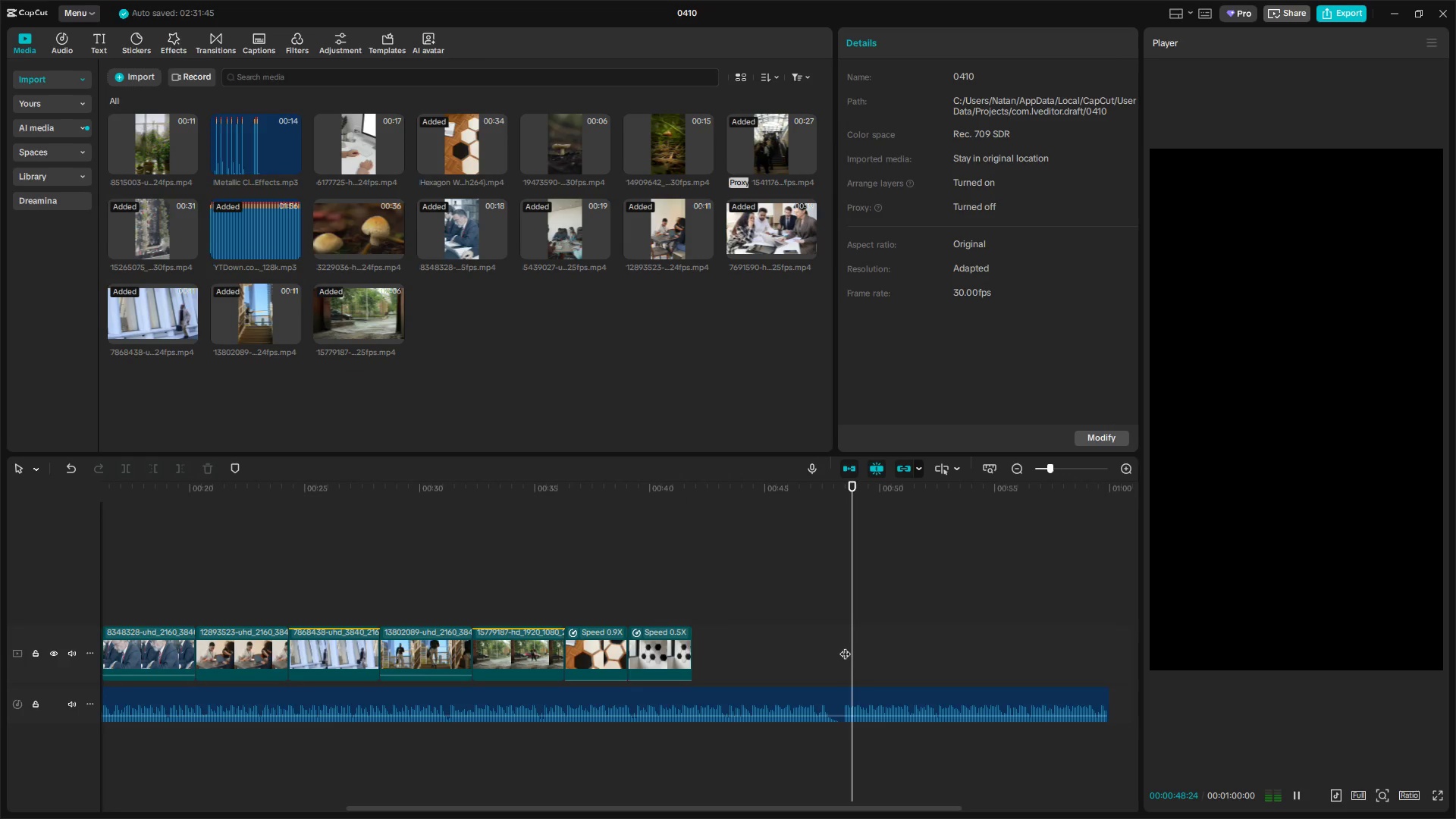 
key(Space)
 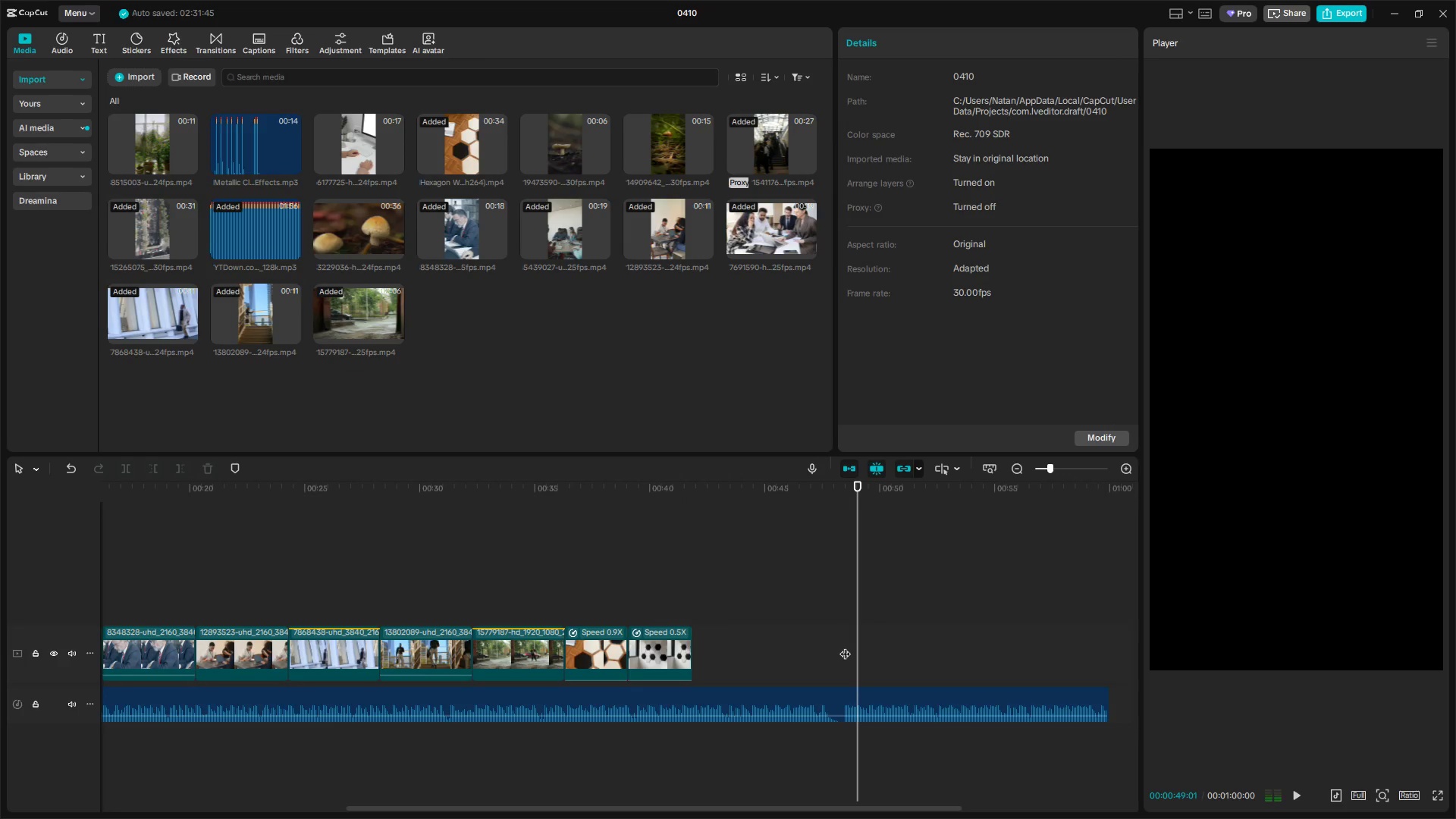 
key(Alt+AltLeft)
 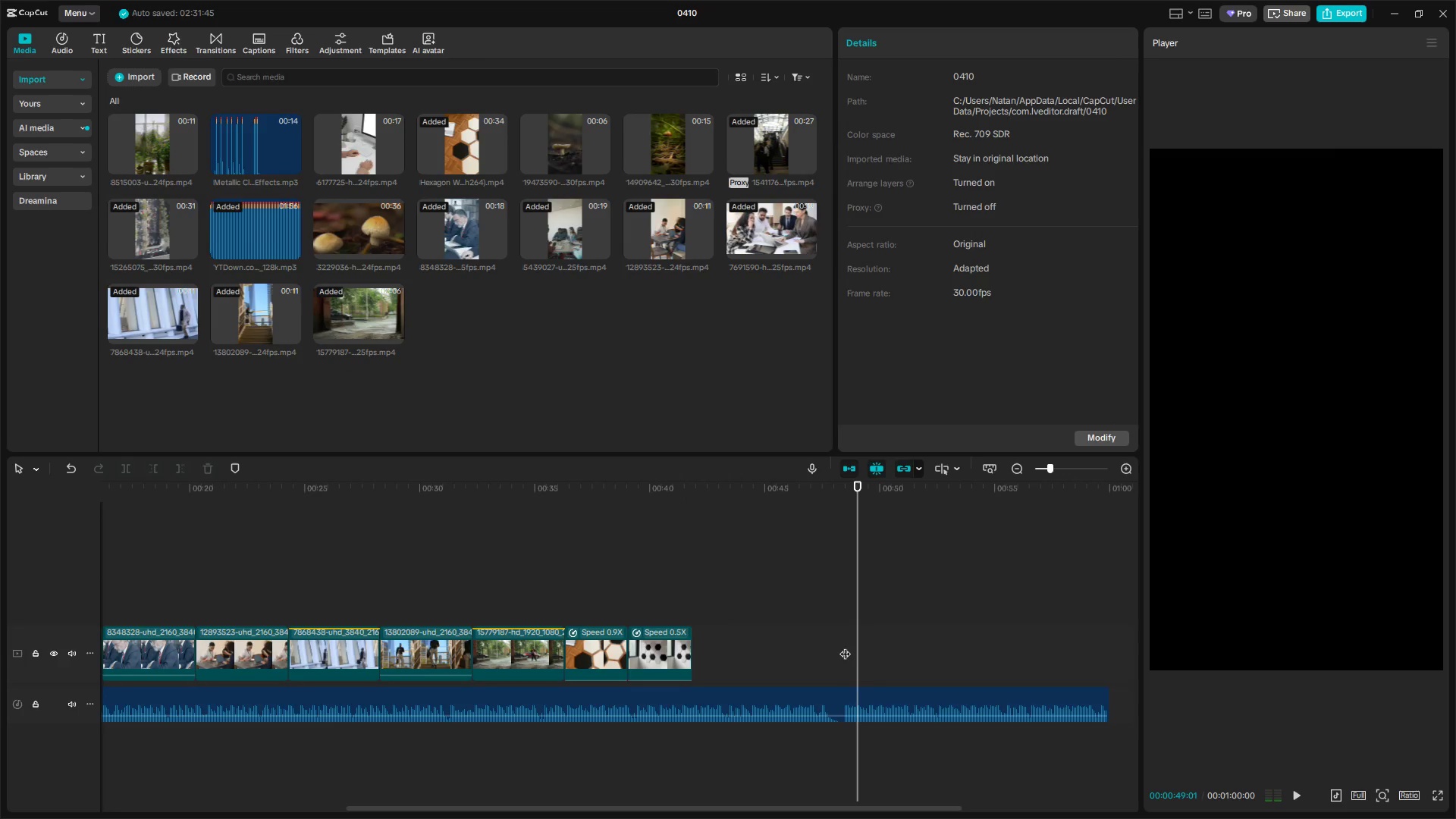 
key(Alt+Tab)
 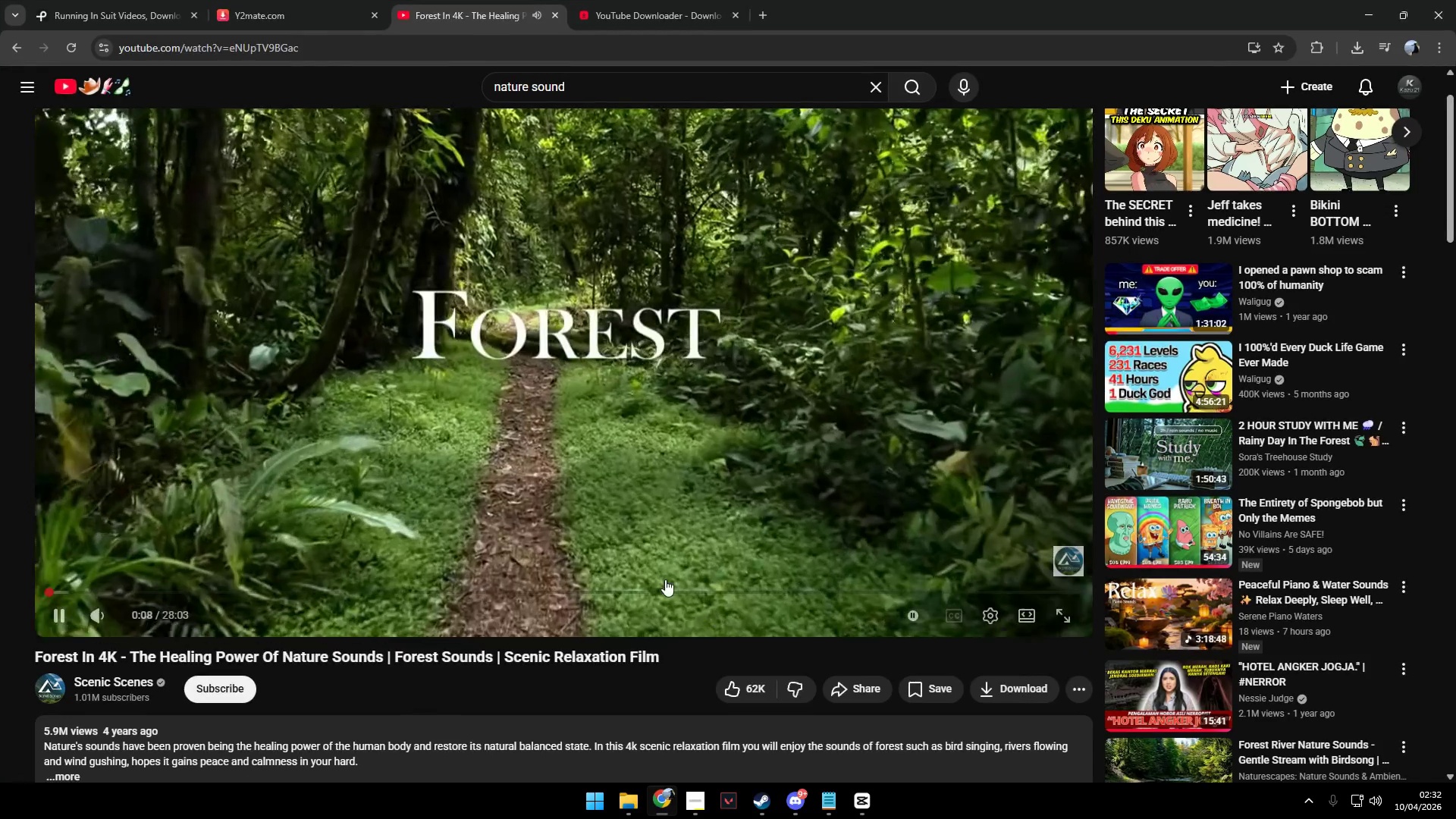 
key(Space)
 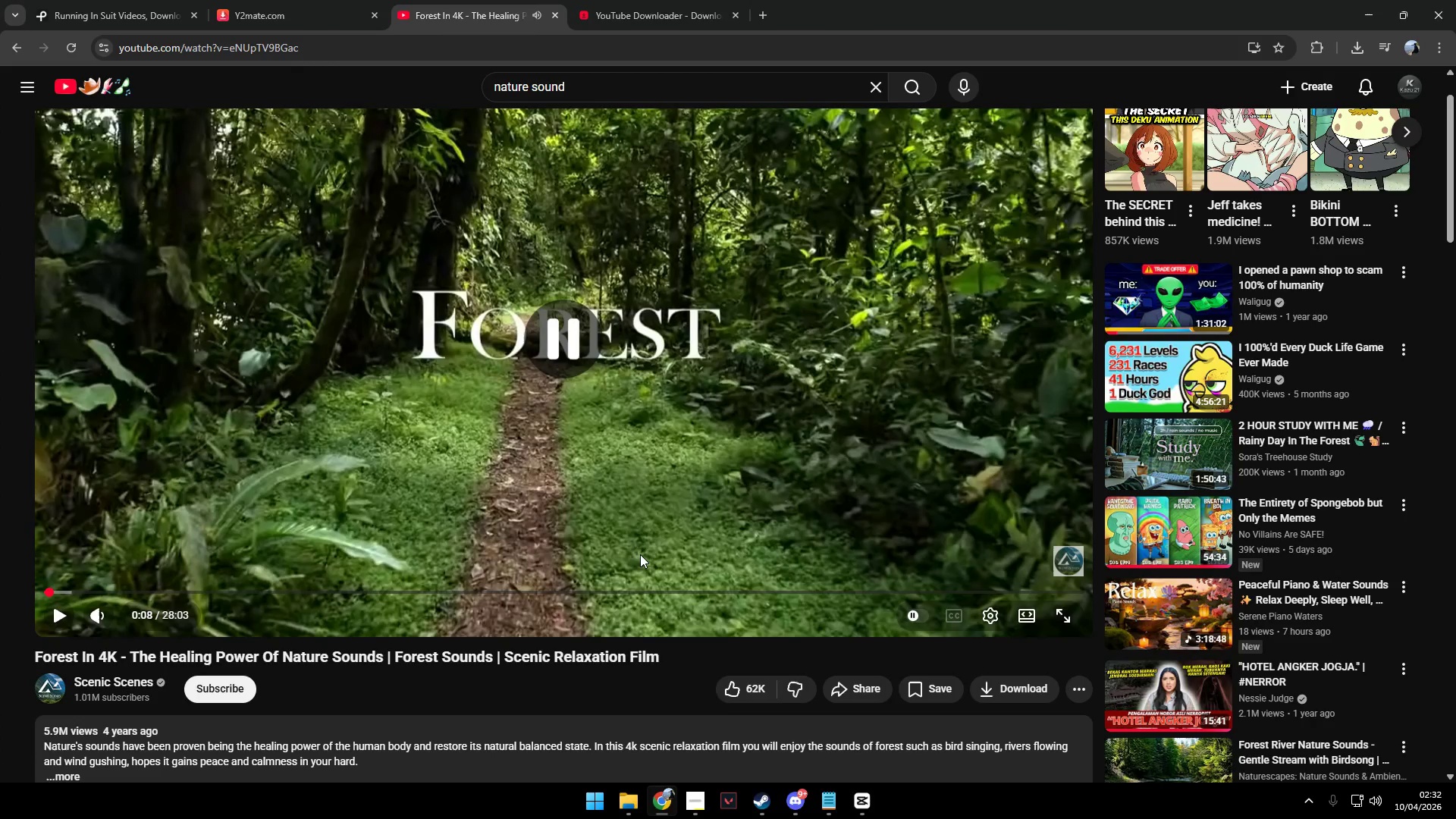 
key(Alt+AltLeft)
 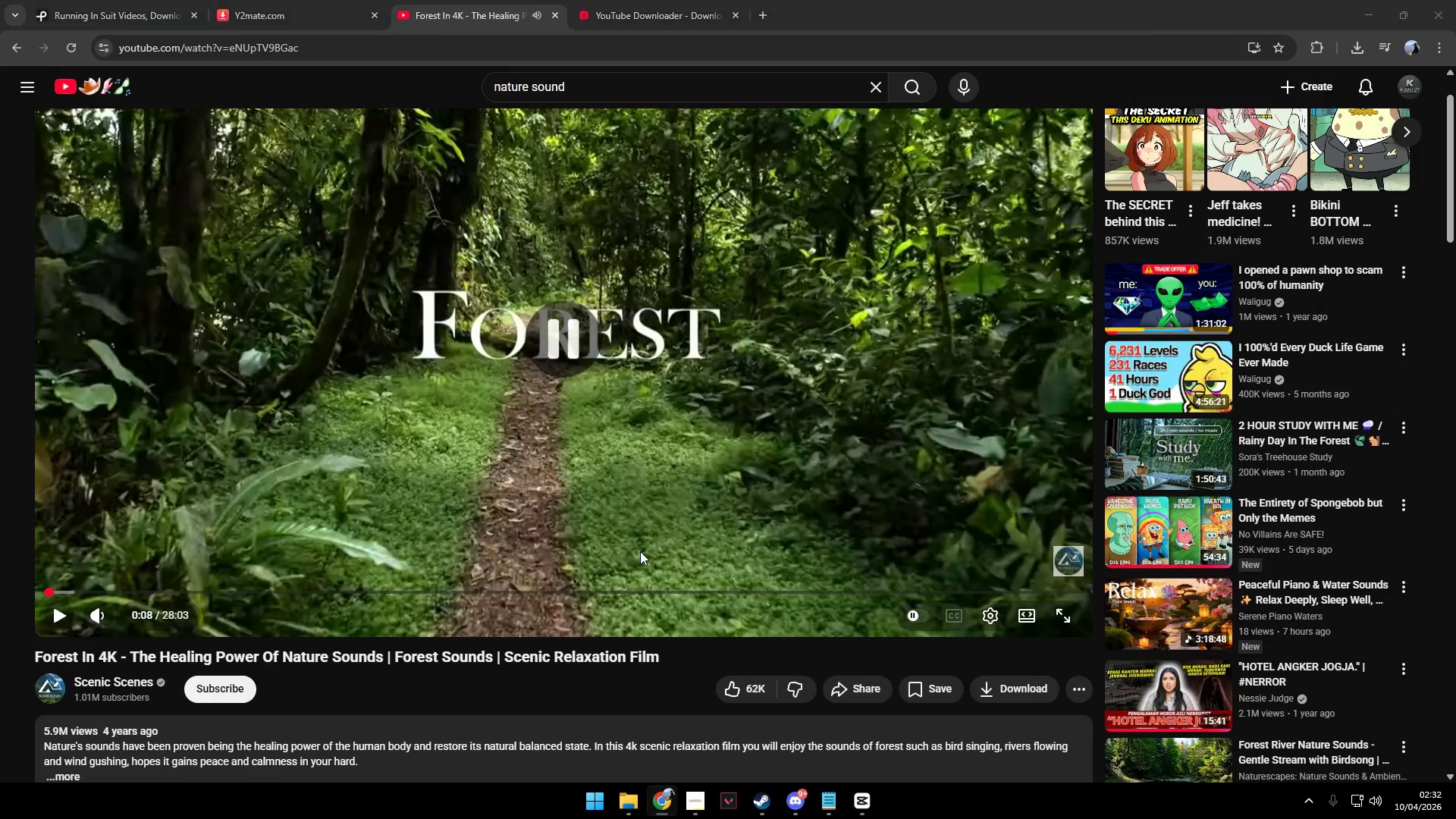 
key(Alt+Tab)
 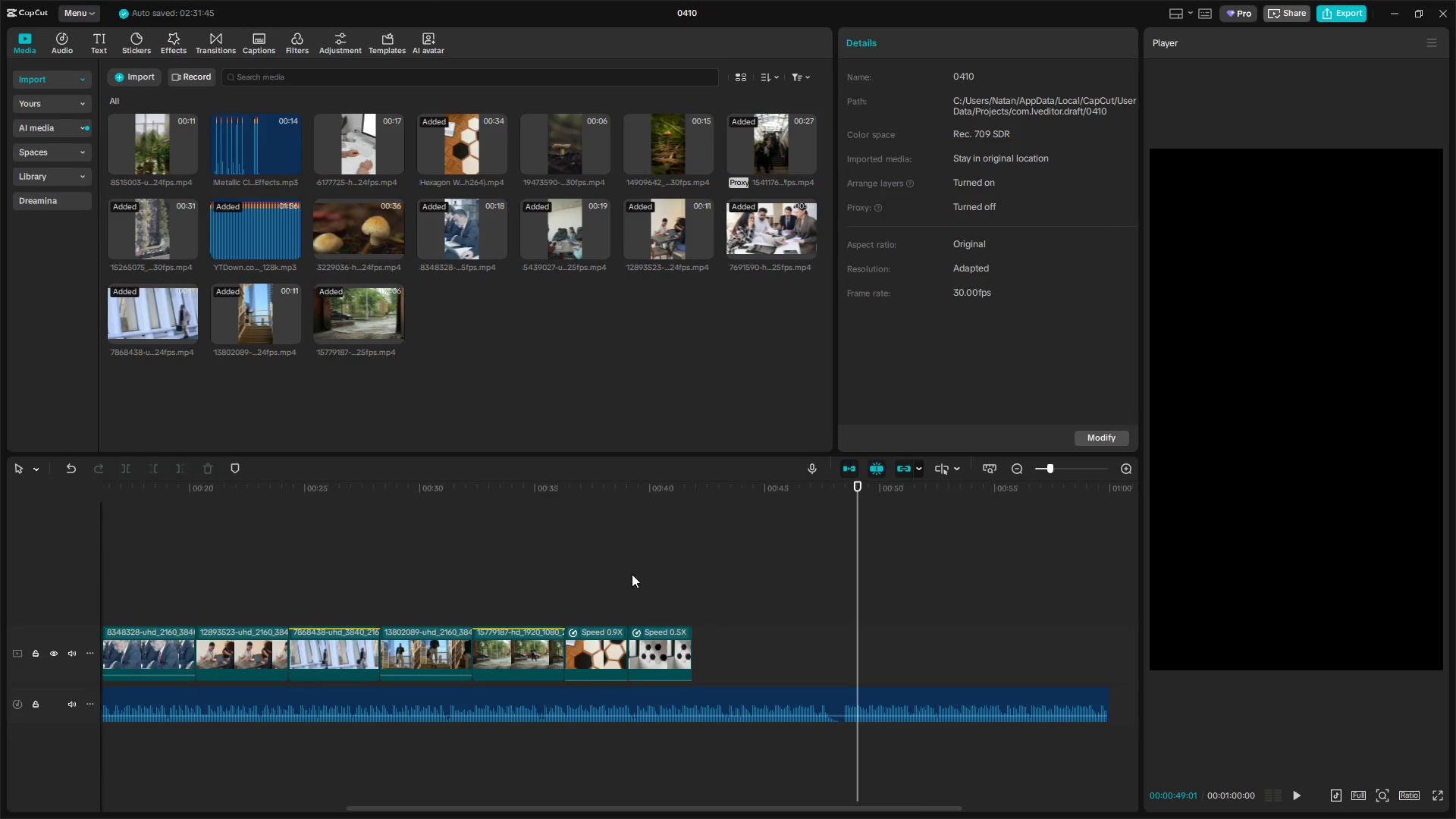 
left_click([640, 582])
 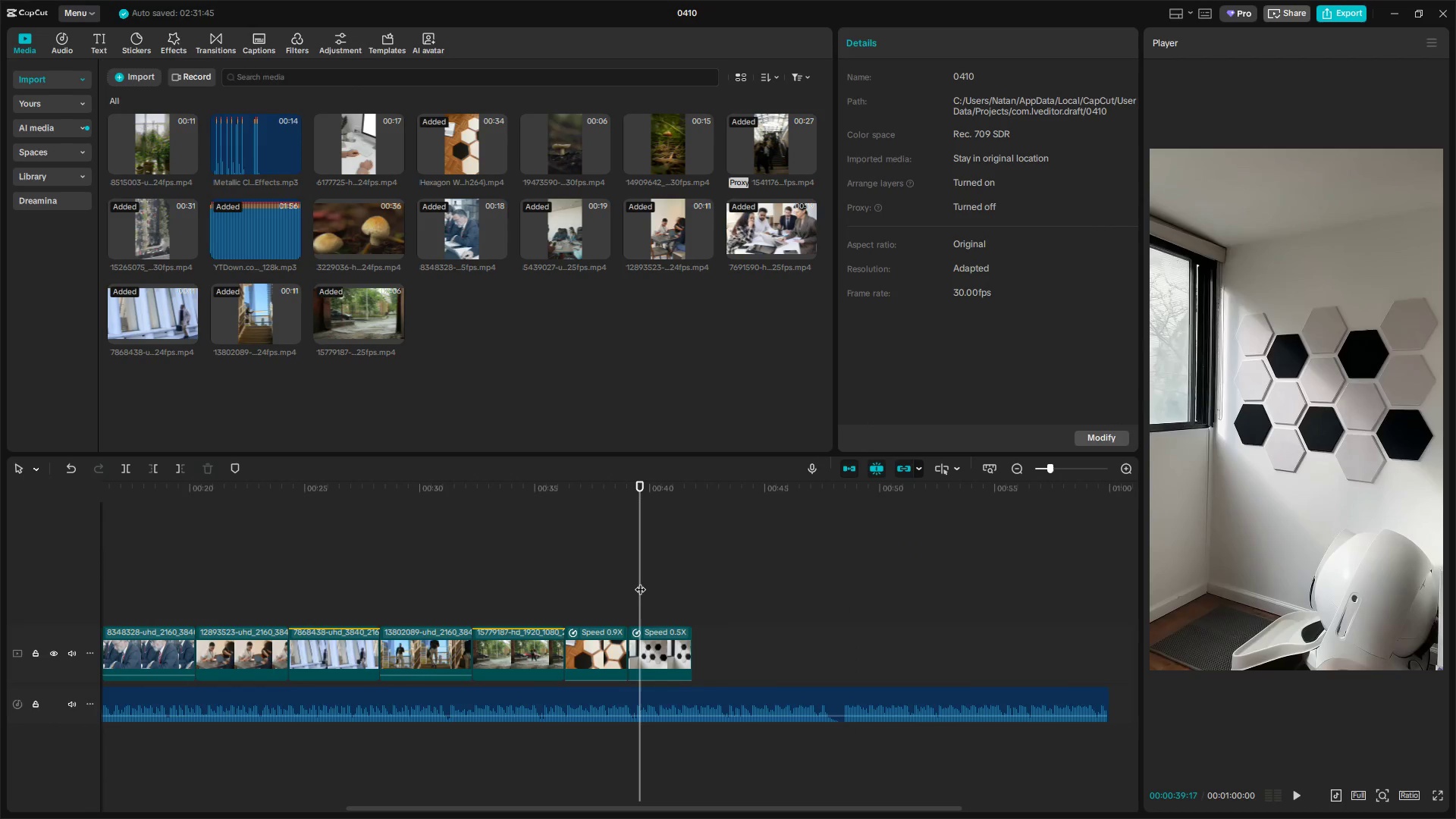 
left_click_drag(start_coordinate=[640, 582], to_coordinate=[525, 576])
 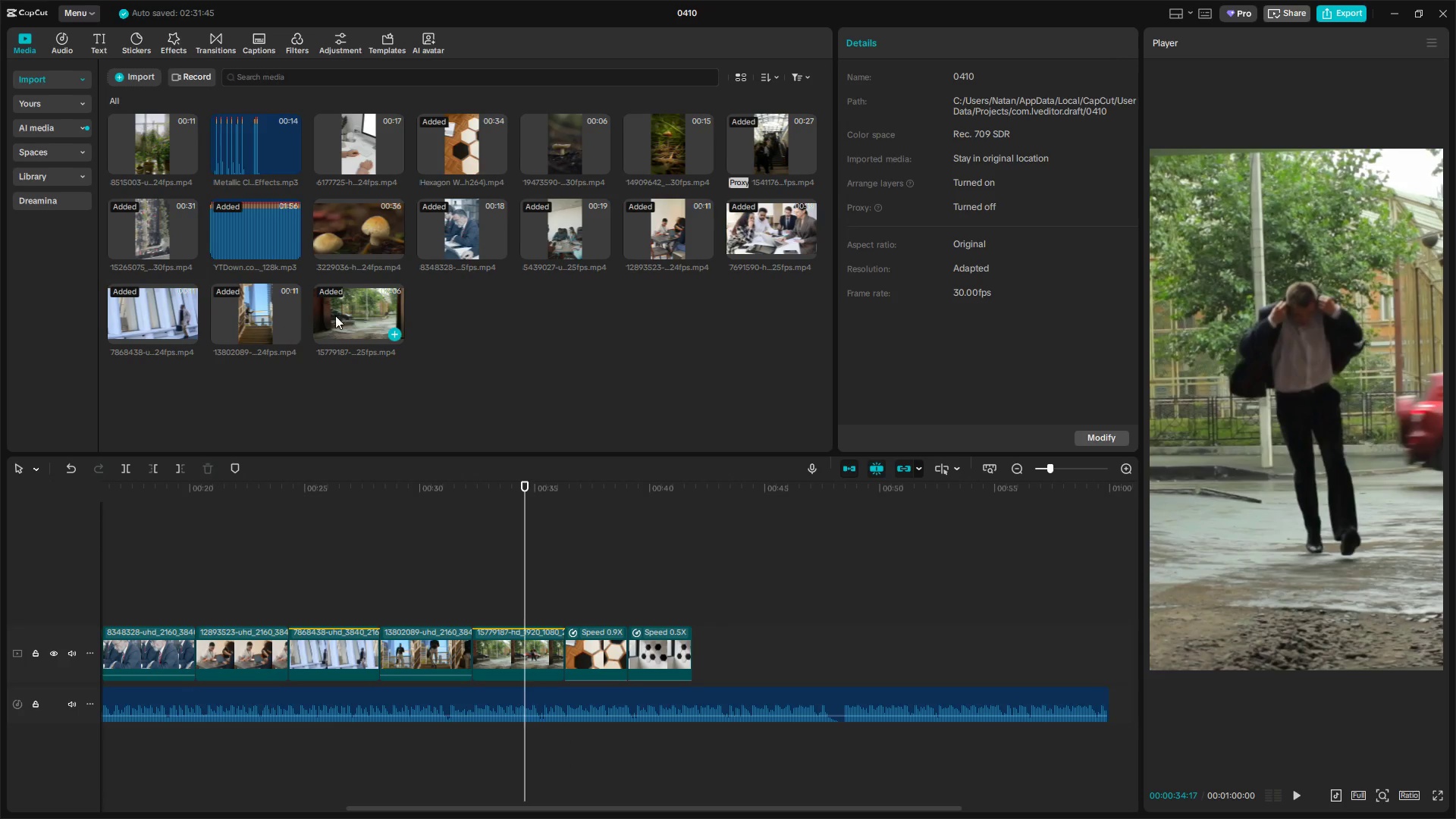 
key(Alt+AltLeft)
 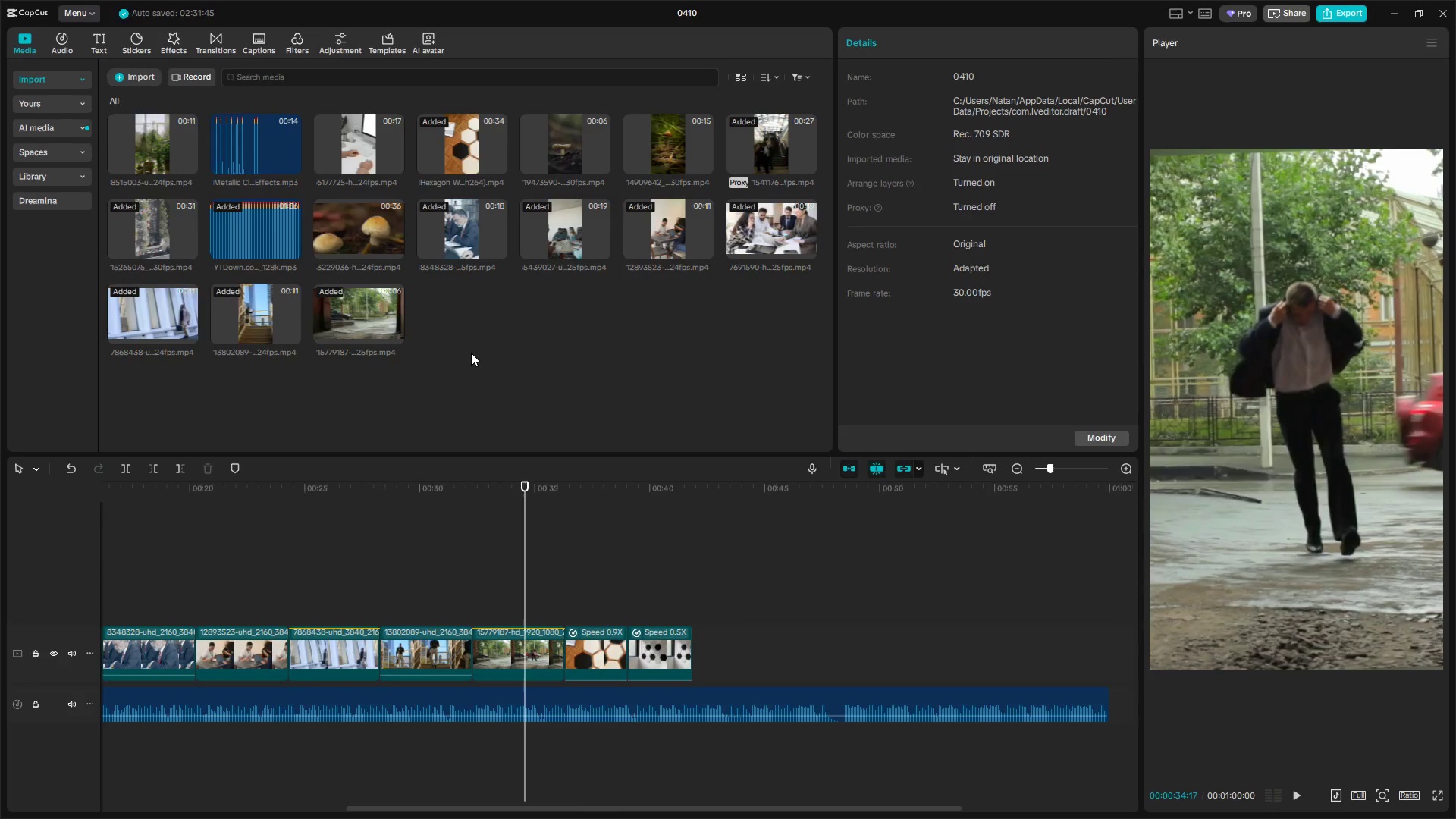 
key(Alt+Tab)
 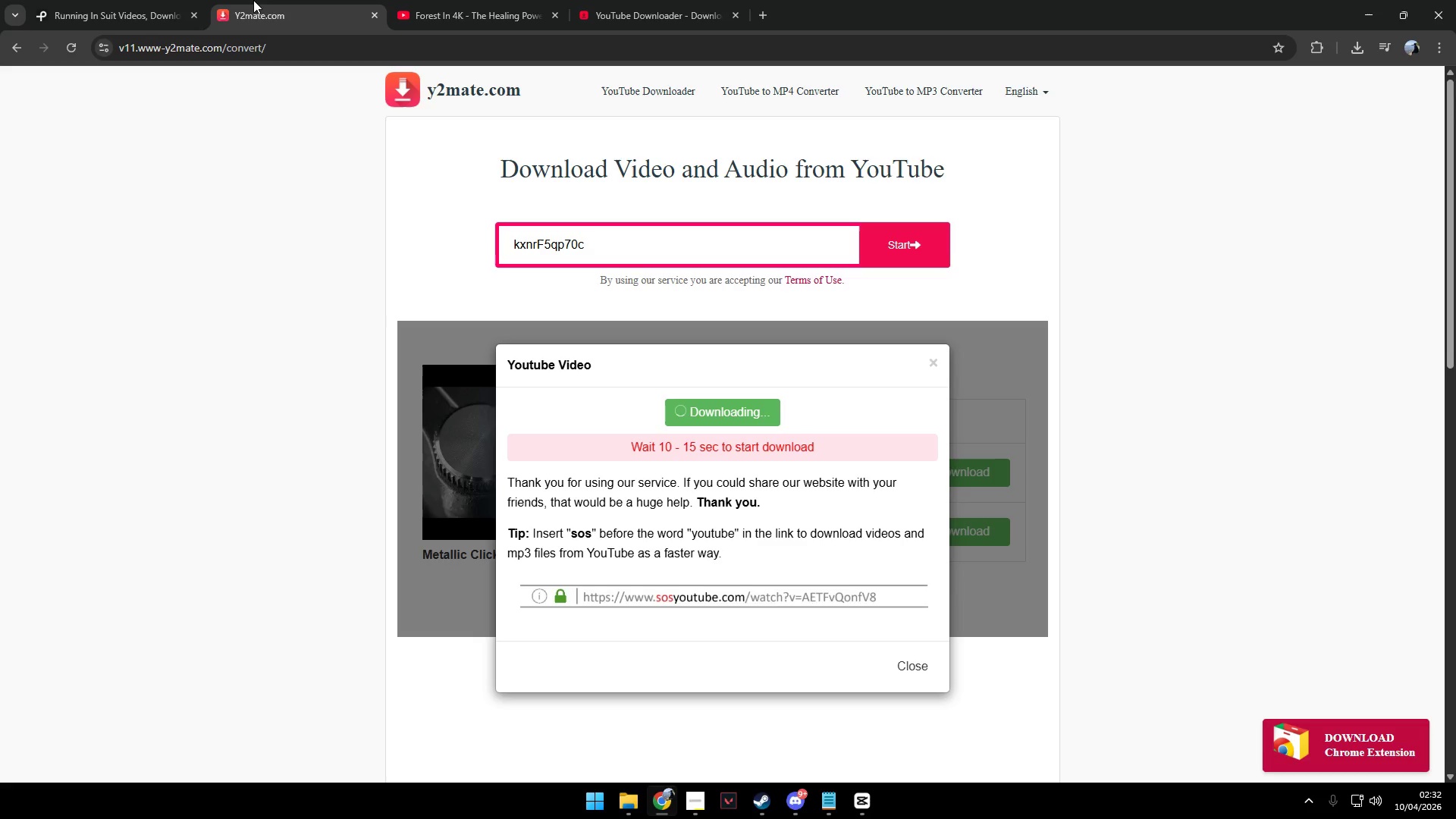 
scroll: coordinate [469, 354], scroll_direction: up, amount: 3.0
 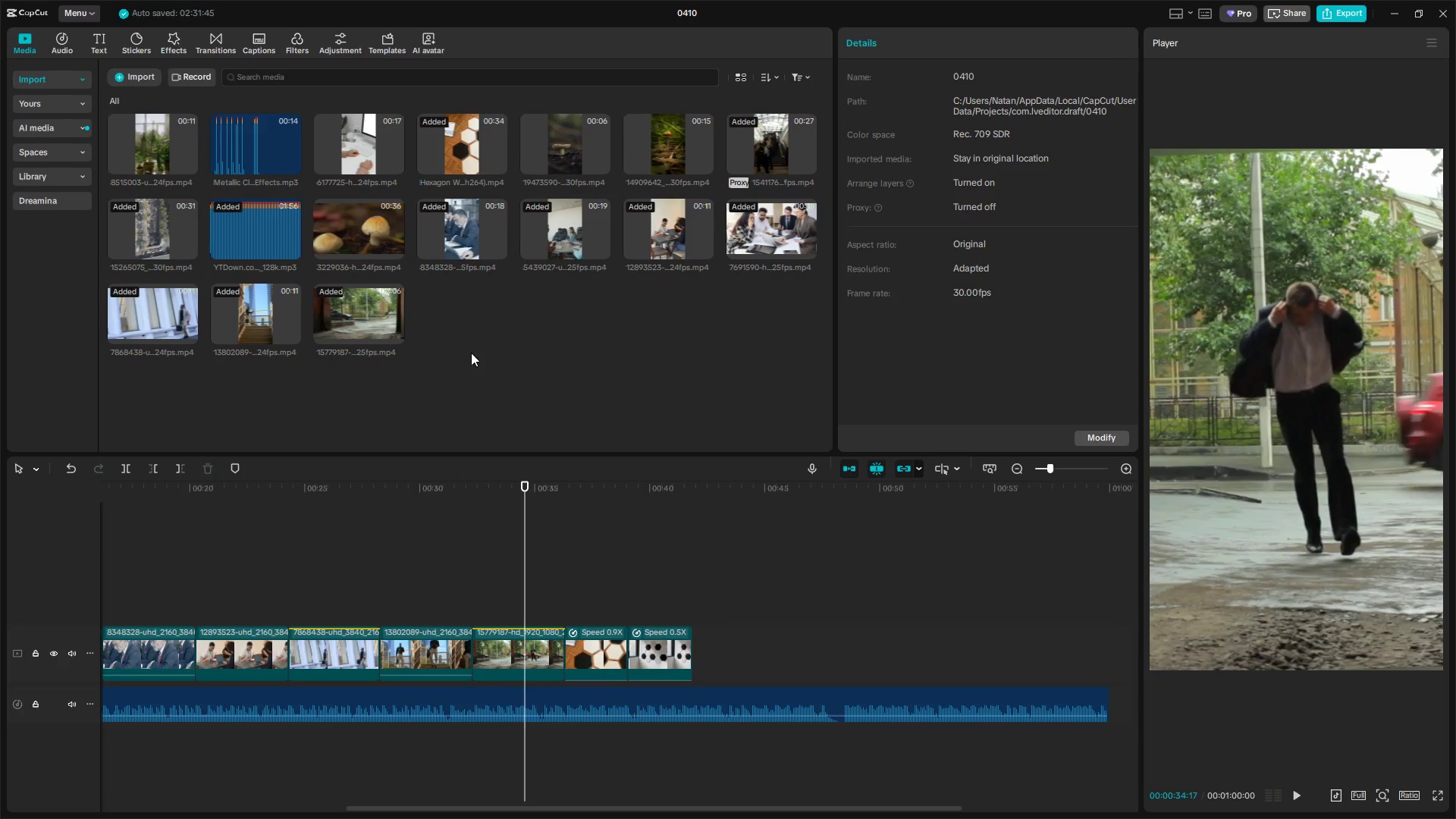 
double_click([154, 0])
 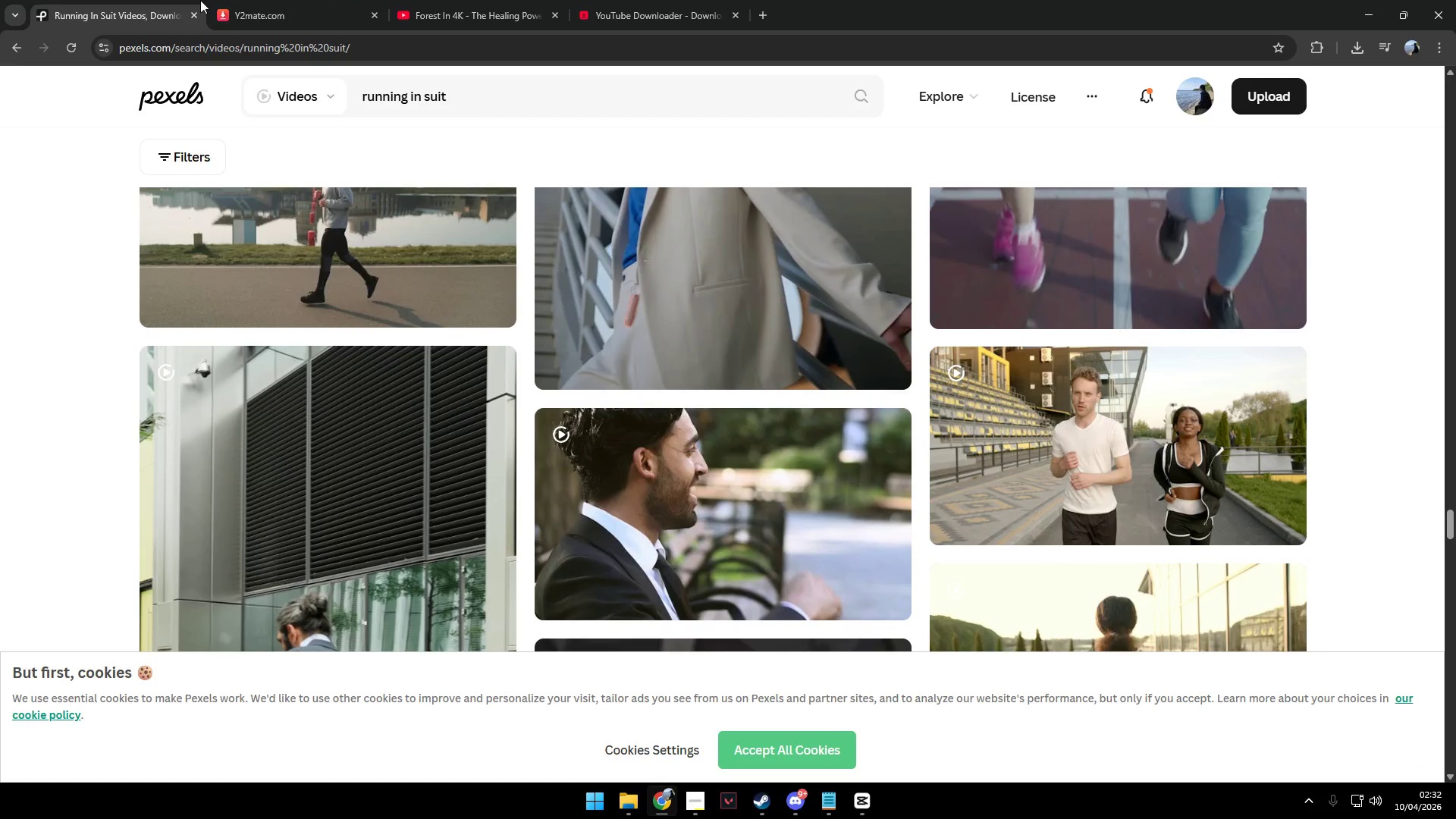 
triple_click([265, 0])
 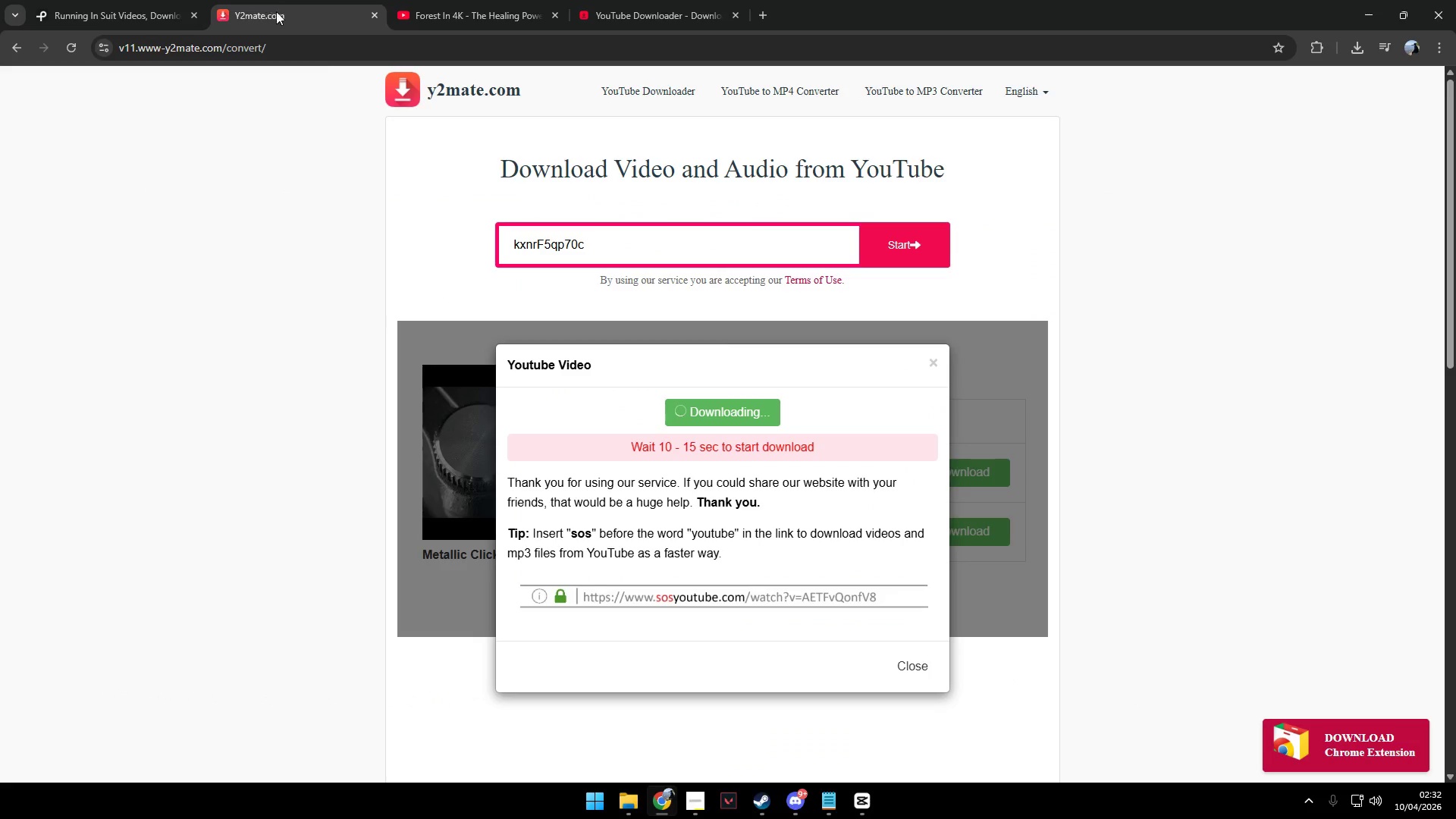 
key(Alt+AltLeft)
 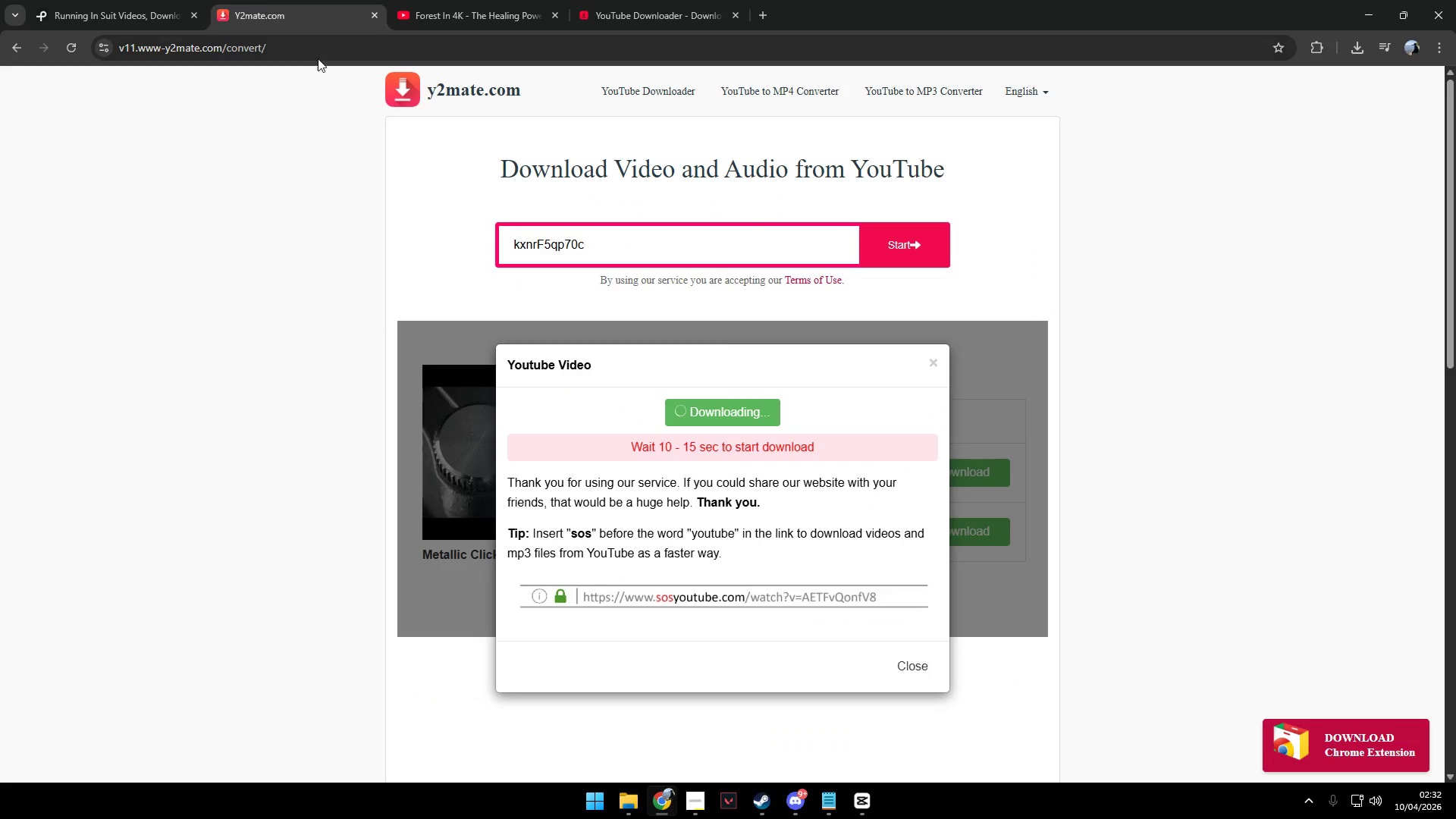 
key(Alt+Tab)
 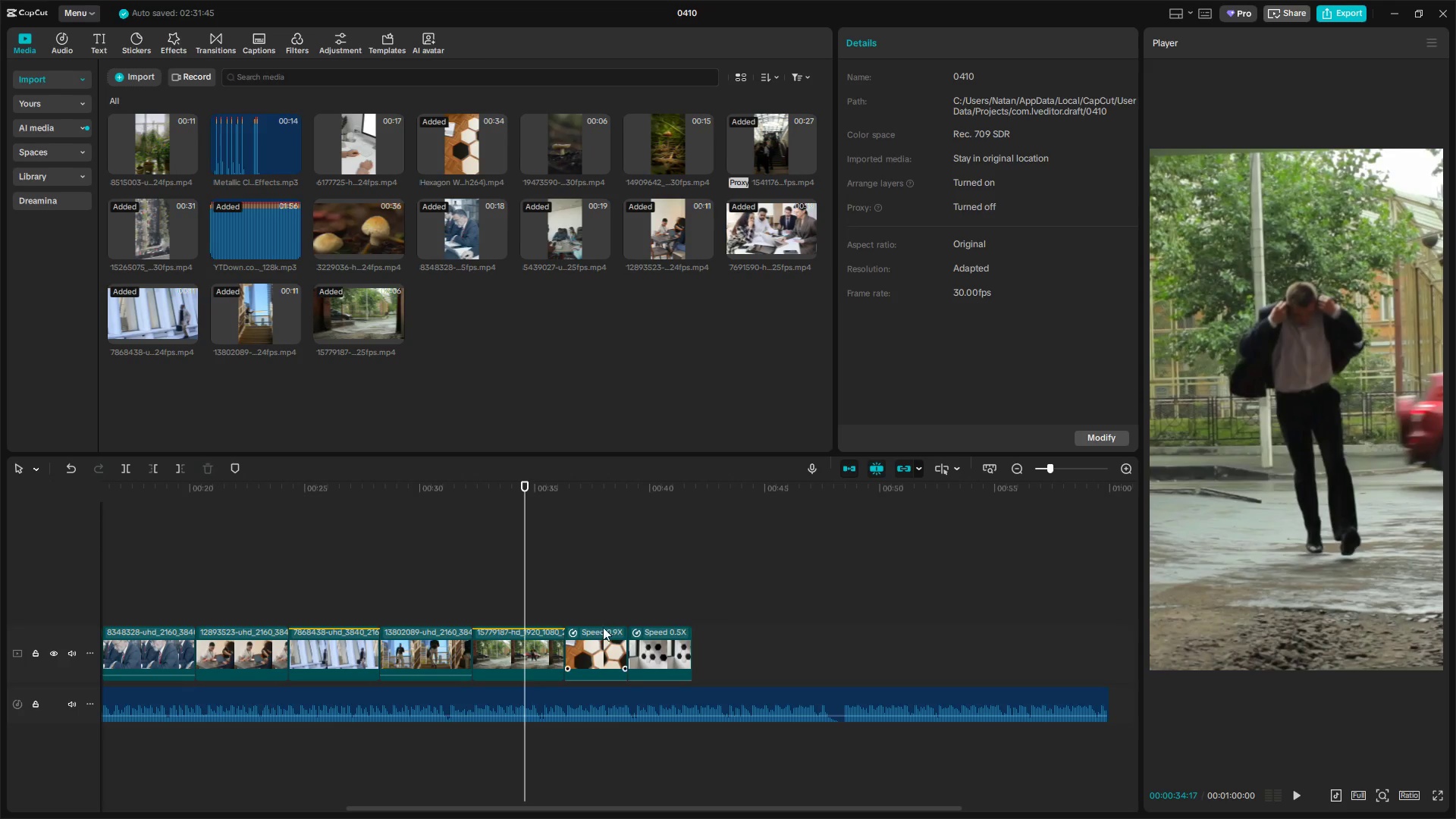 
left_click([654, 623])
 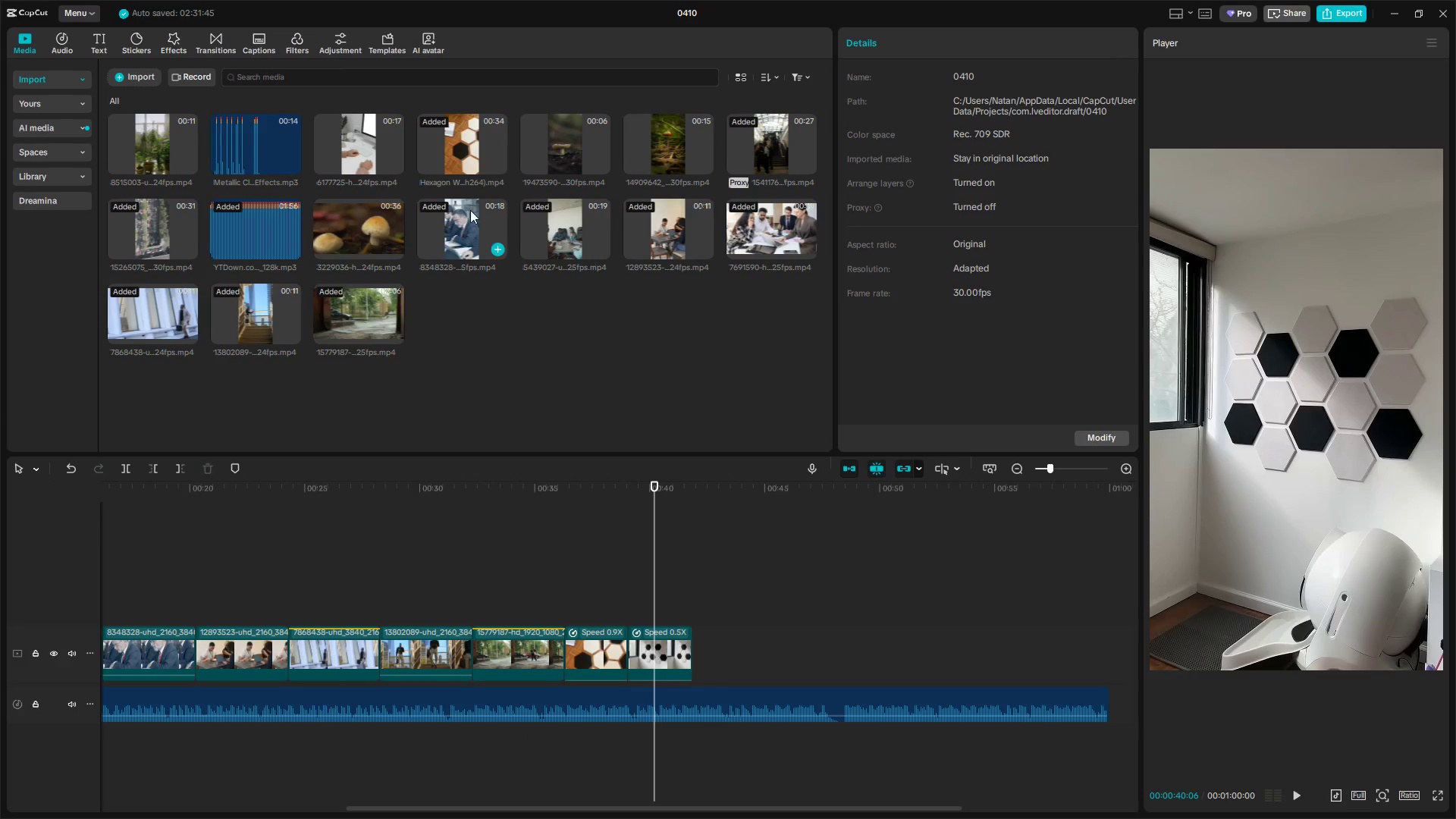 
mouse_move([742, 169])
 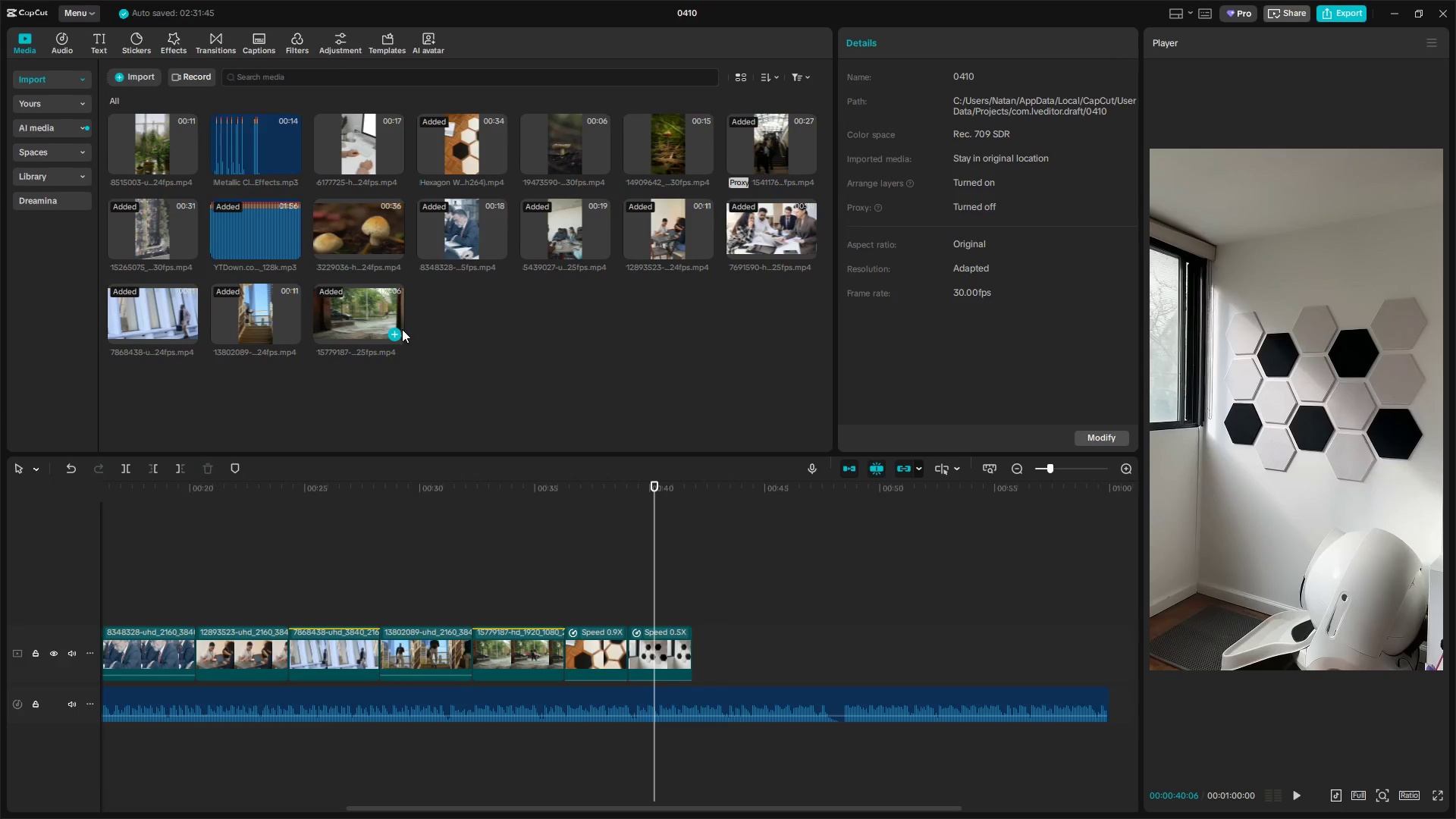 
hold_key(key=ControlLeft, duration=1.05)
scroll: coordinate [554, 524], scroll_direction: down, amount: 5.0
 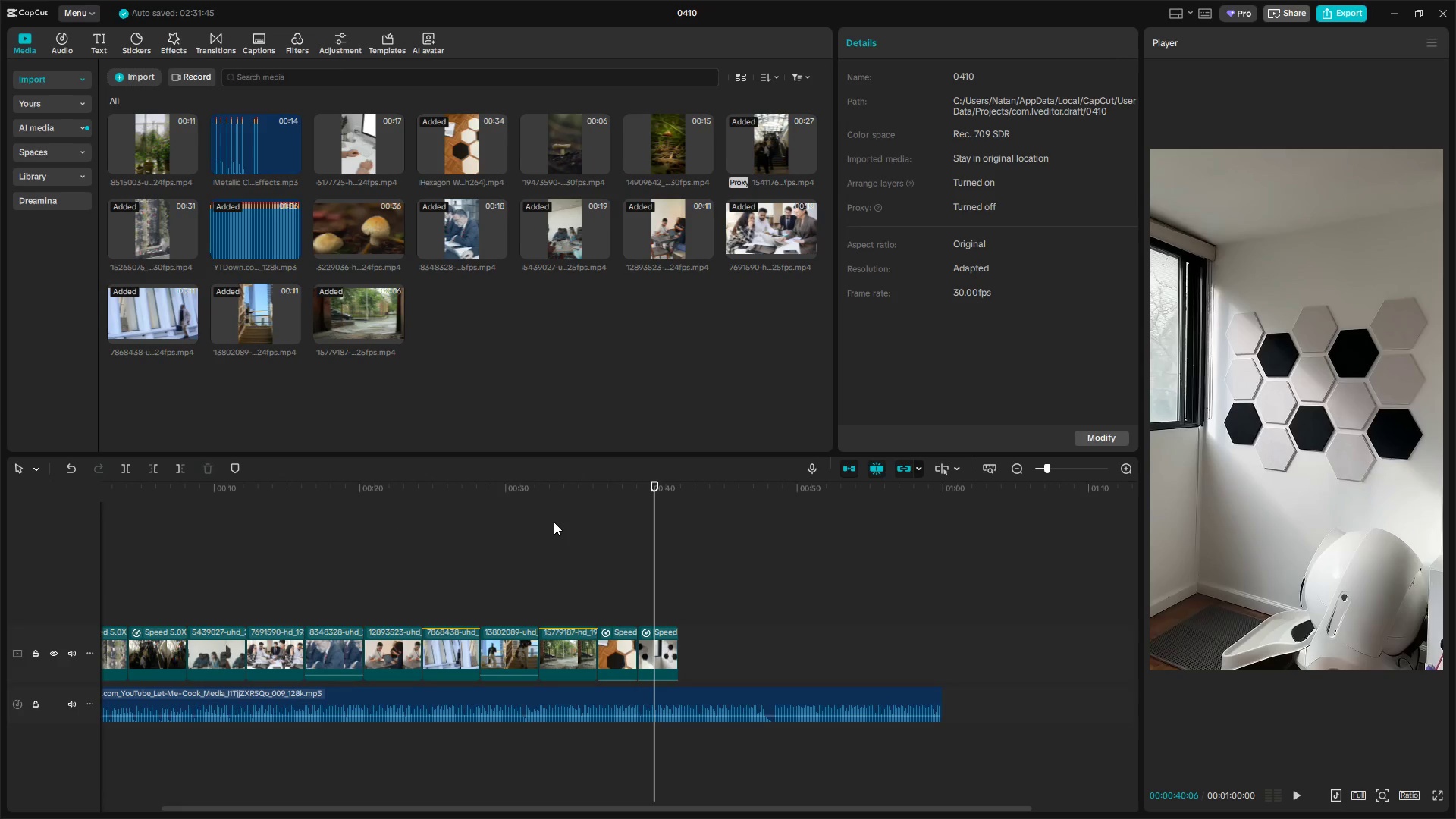 
left_click([202, 554])
 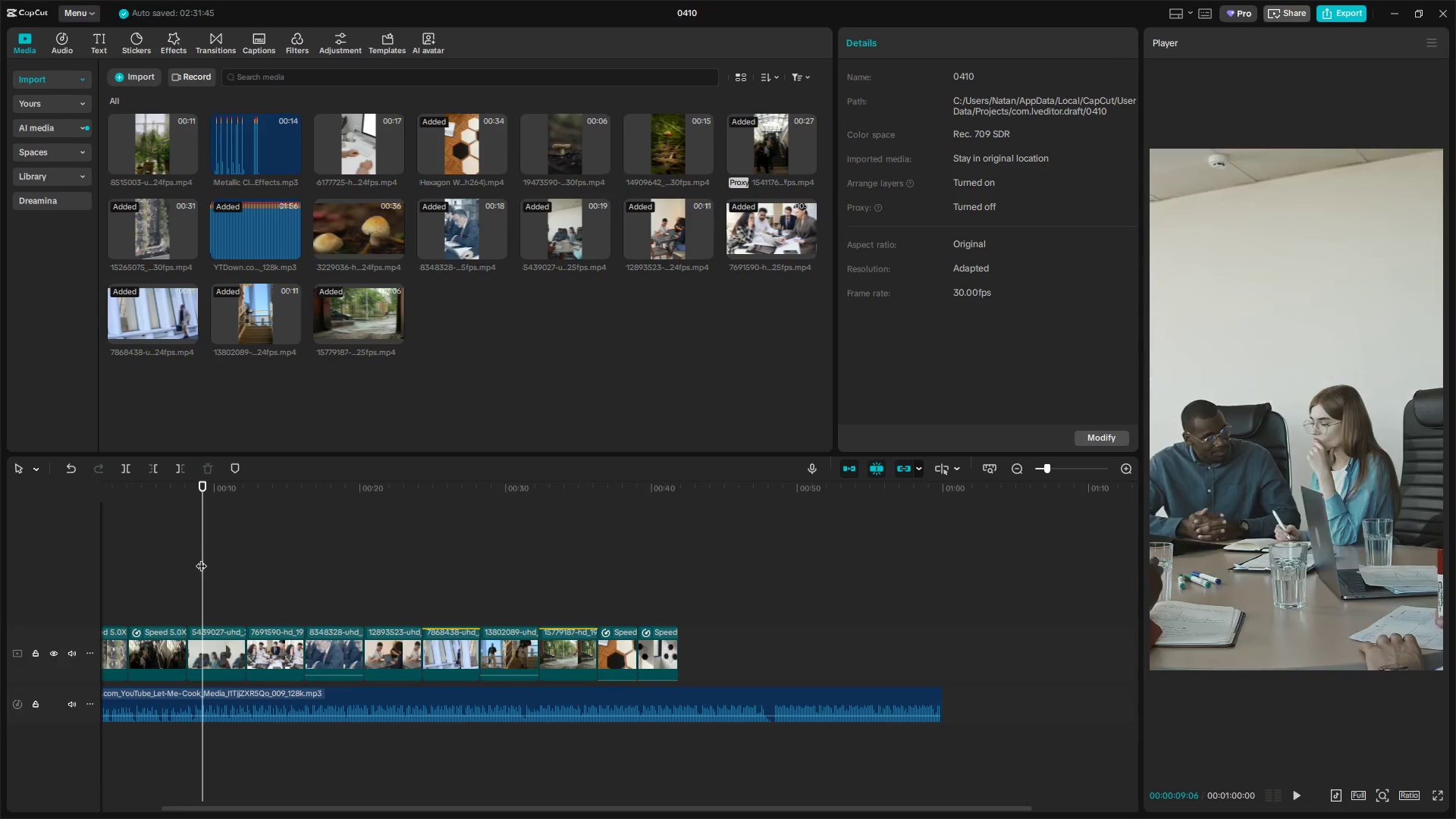 
left_click_drag(start_coordinate=[201, 558], to_coordinate=[0, 546])
 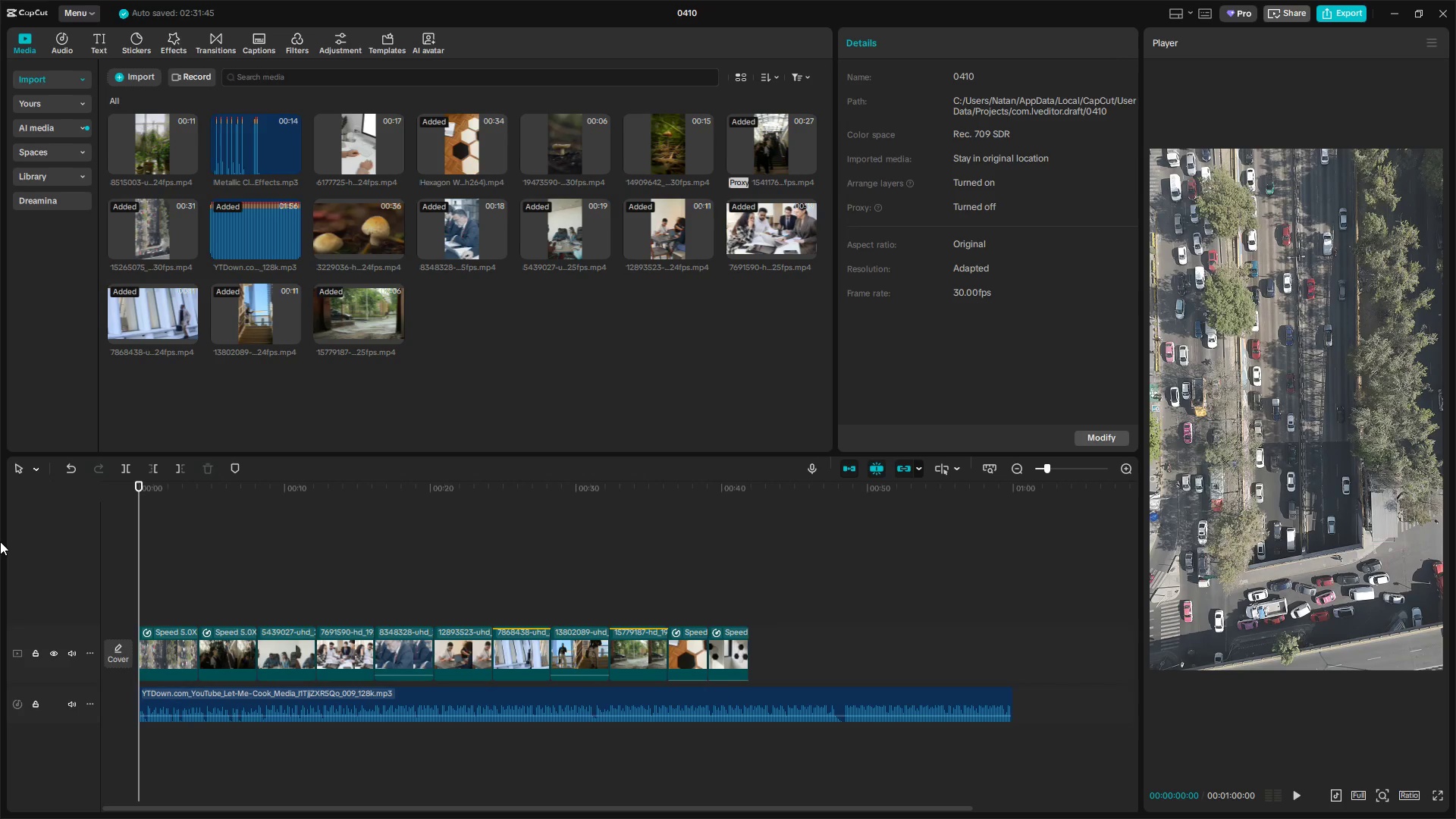 
key(Space)
 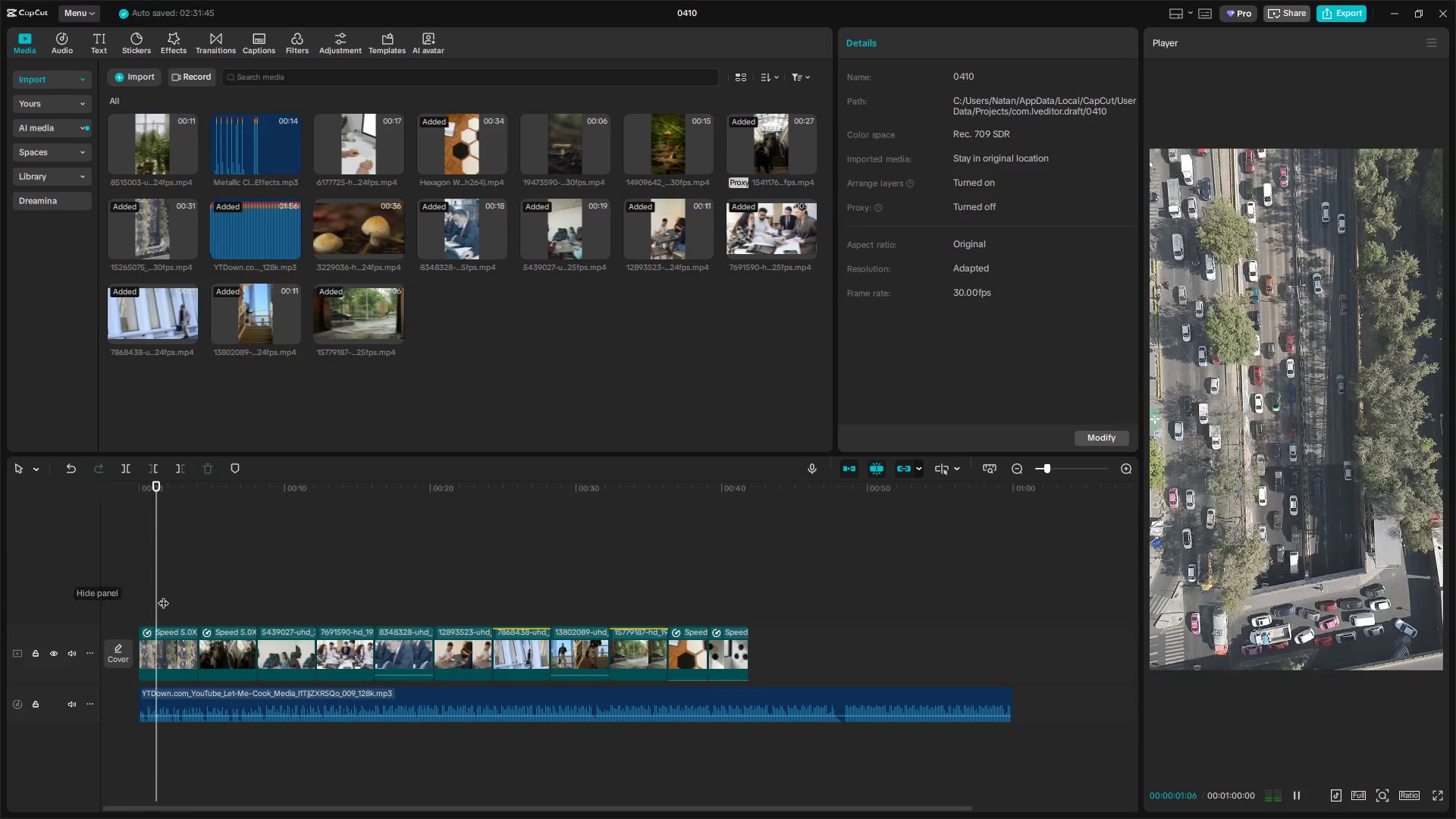 
left_click([279, 645])
 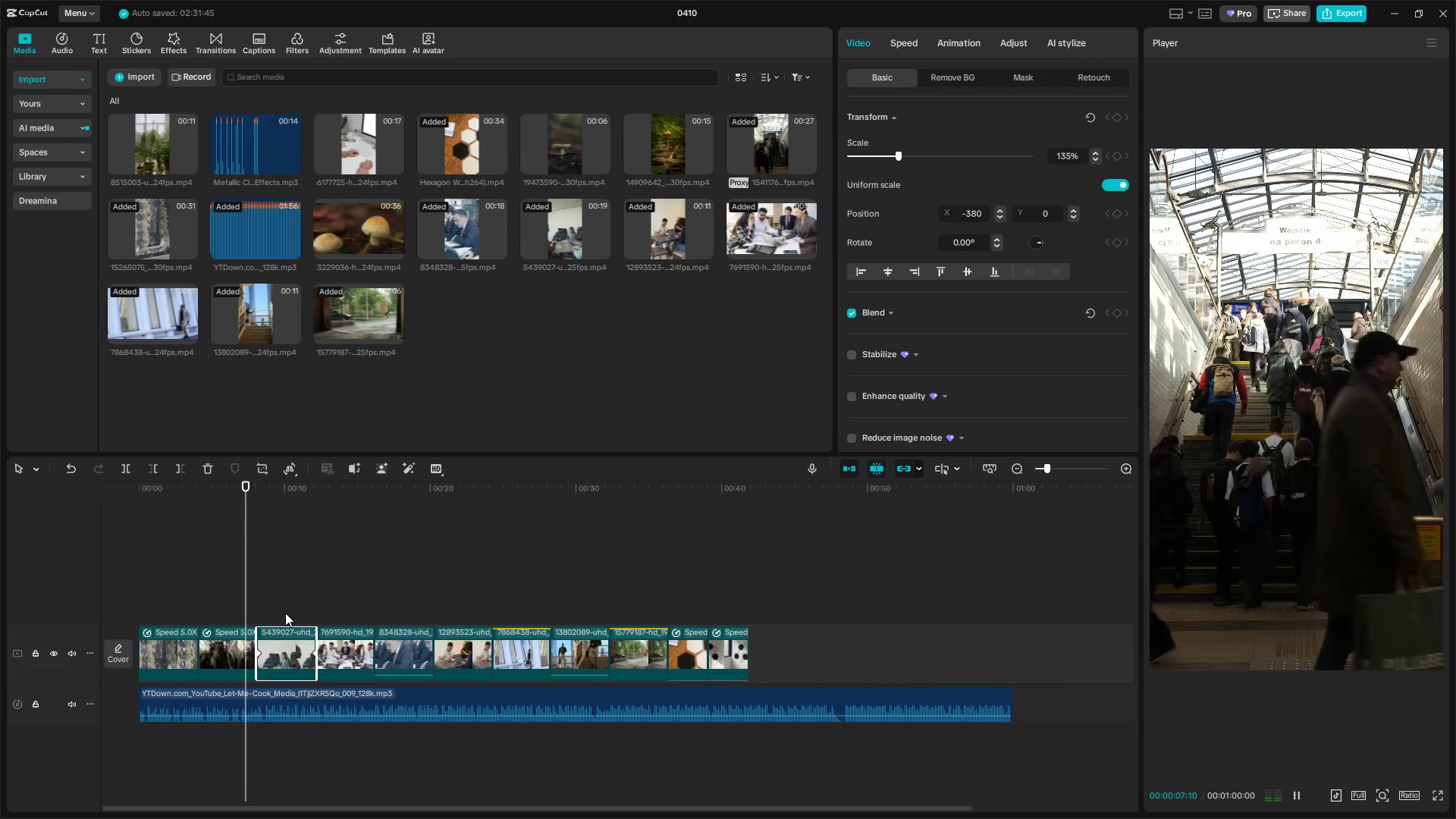 
wait(7.66)
 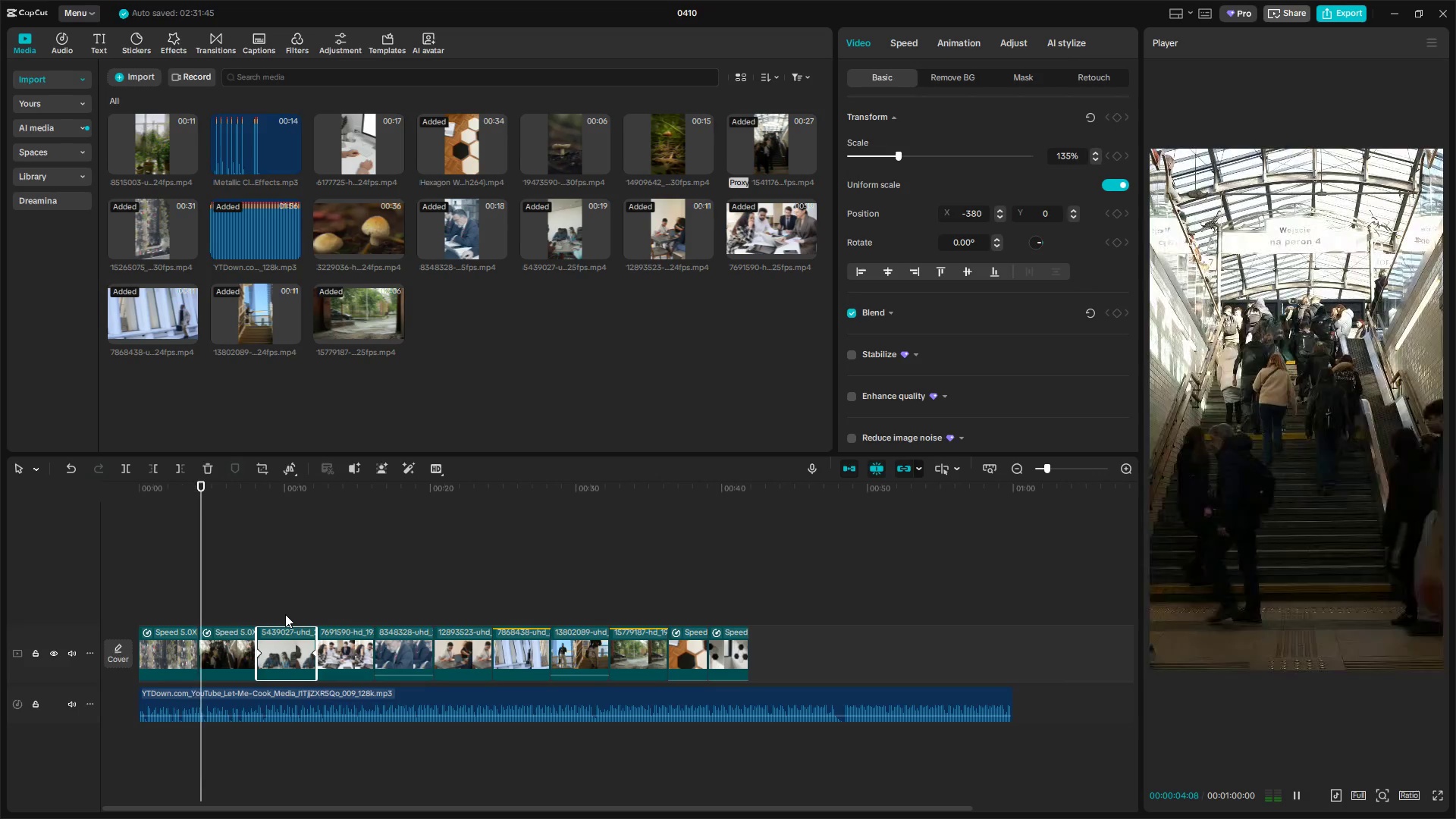 
left_click([402, 656])
 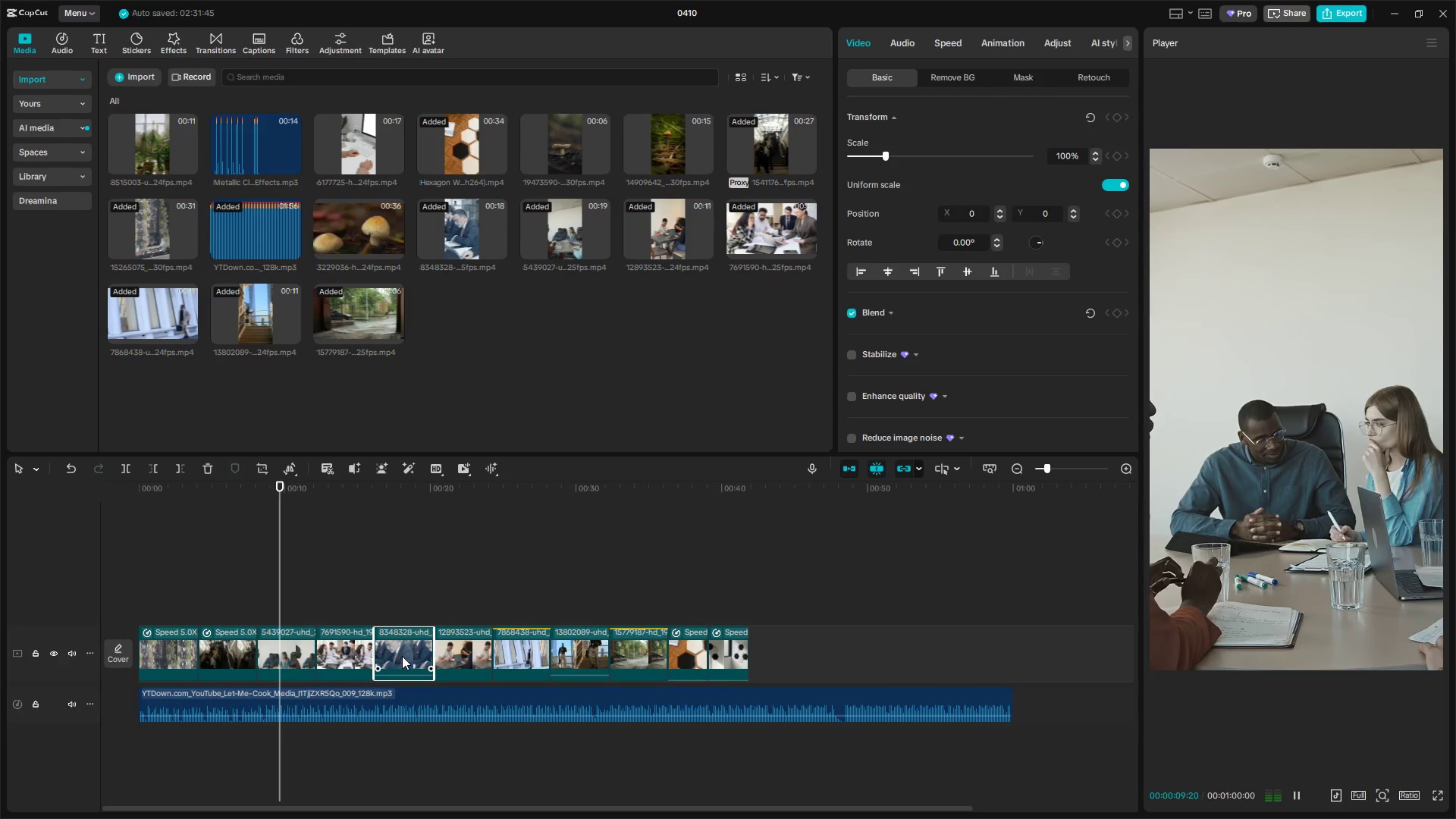 
key(Backspace)
 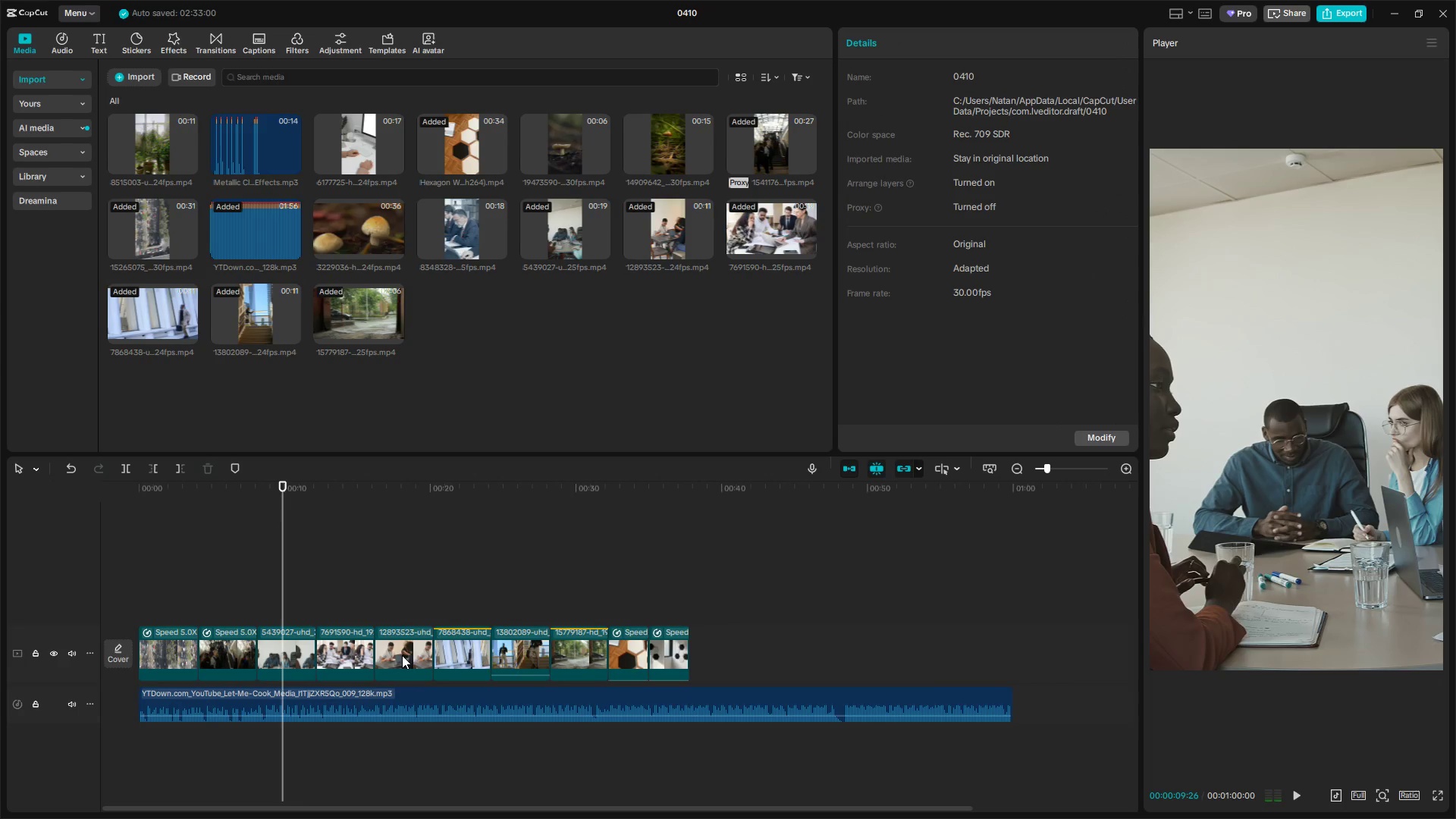 
key(Space)
 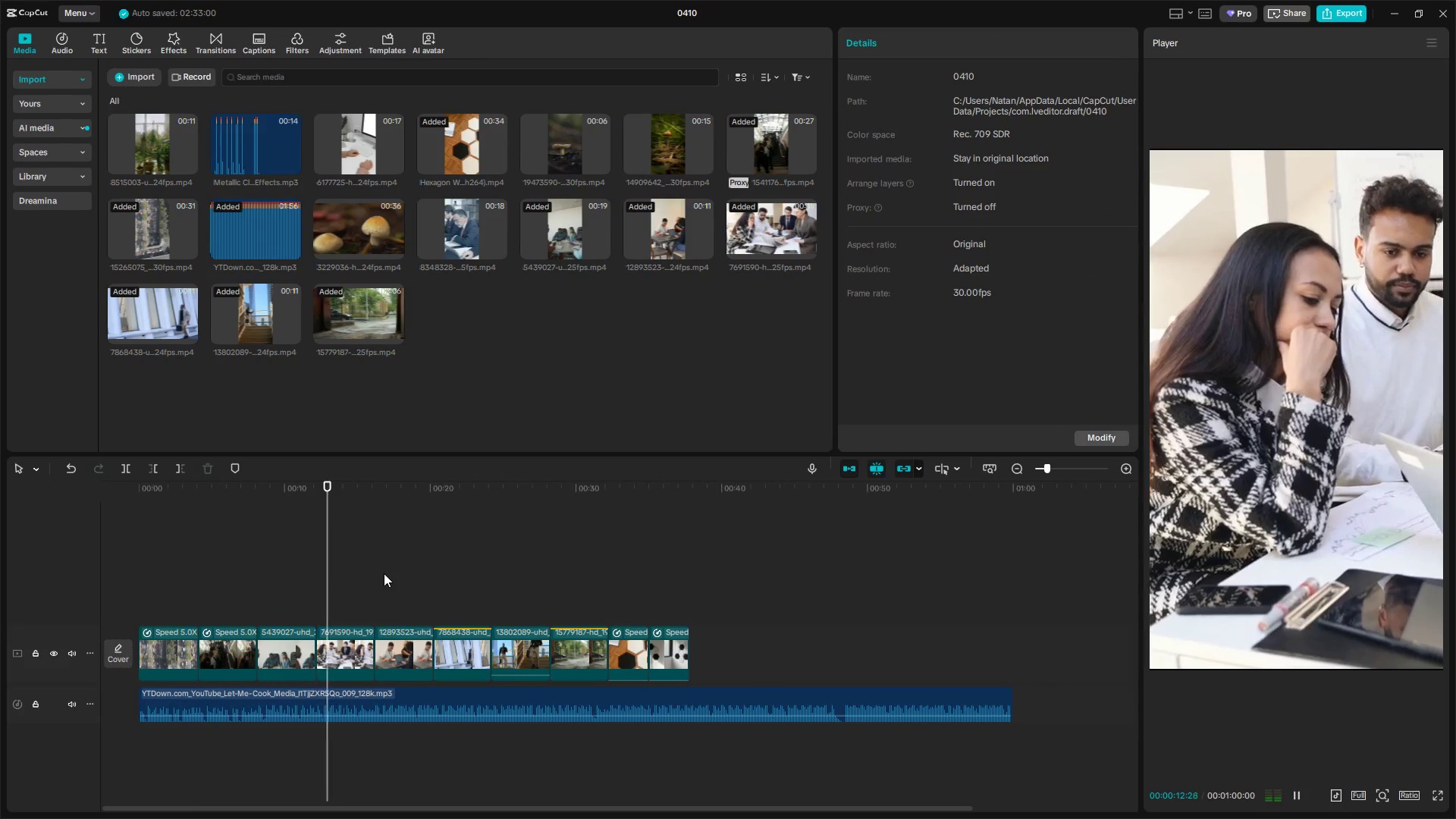 
wait(8.16)
 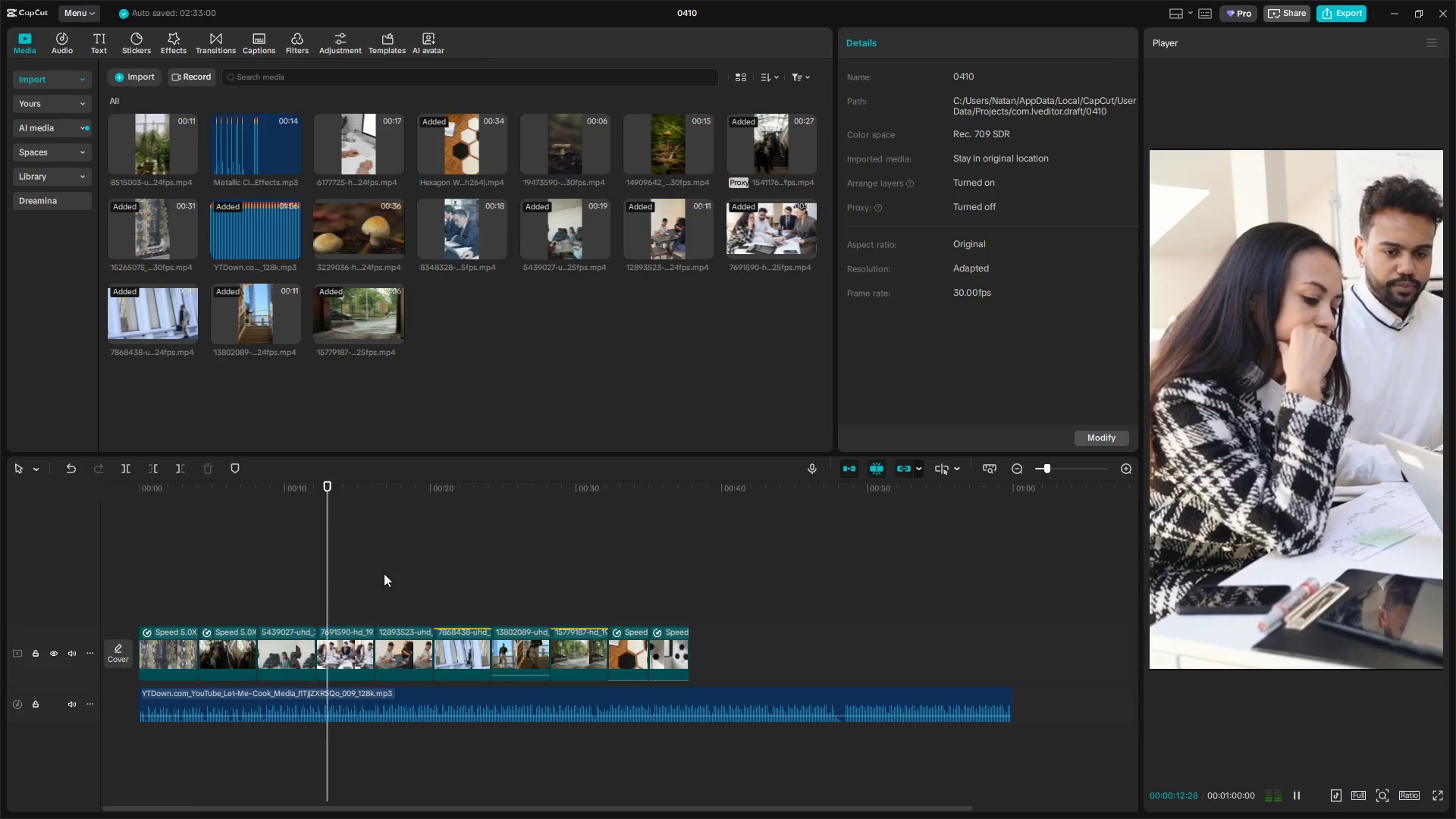 
left_click([409, 650])
 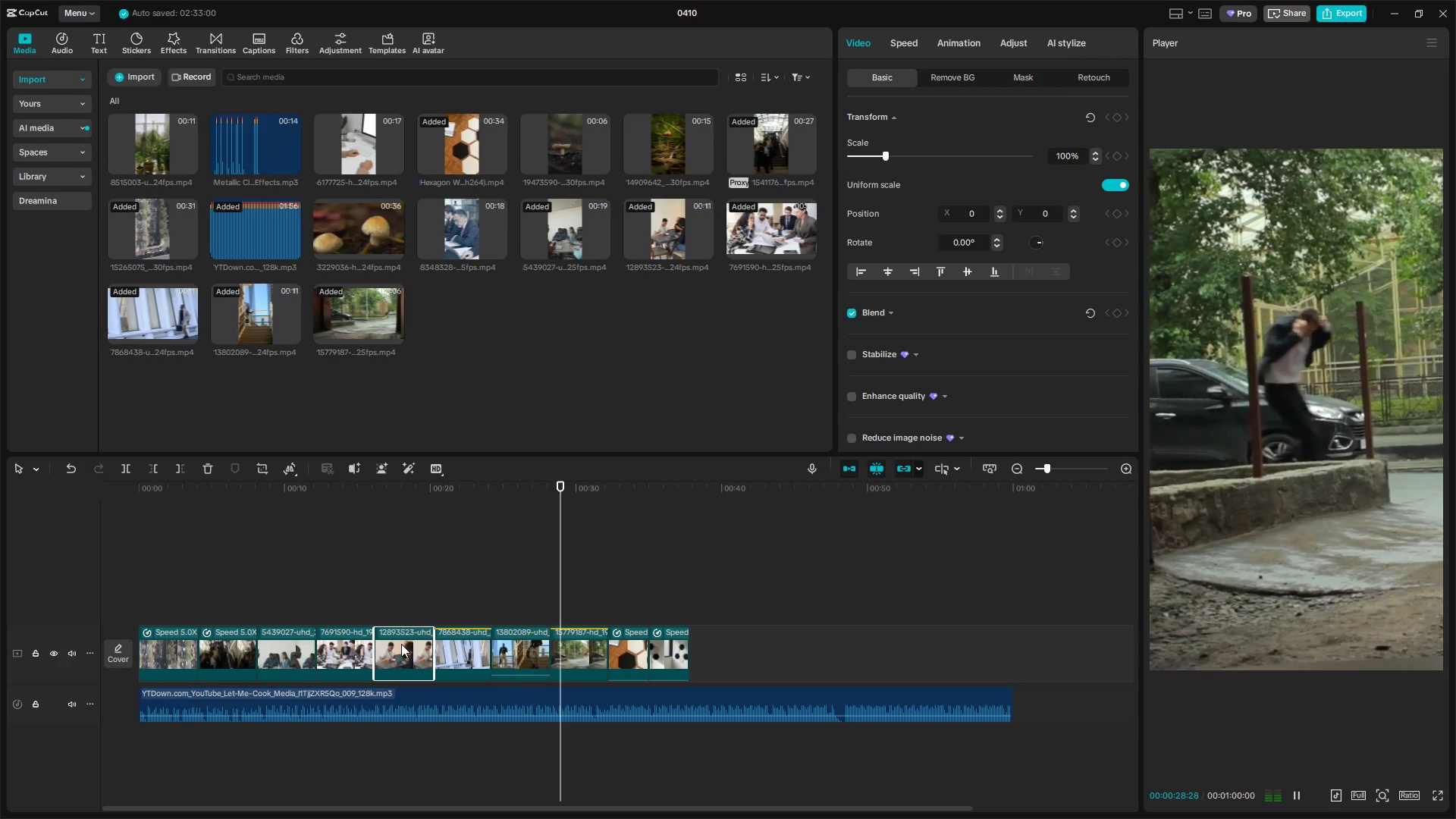 
wait(15.97)
 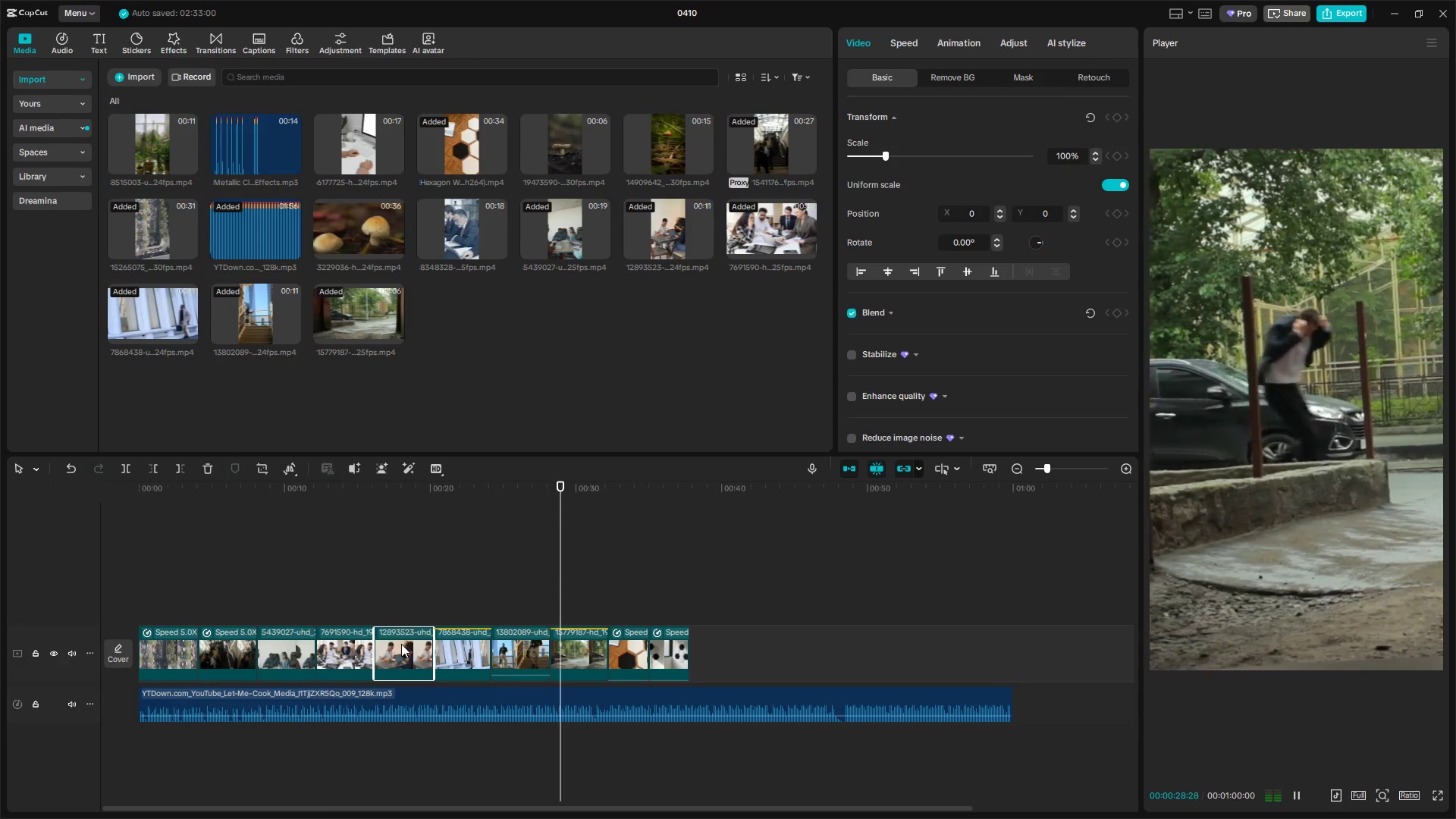 
key(Space)
 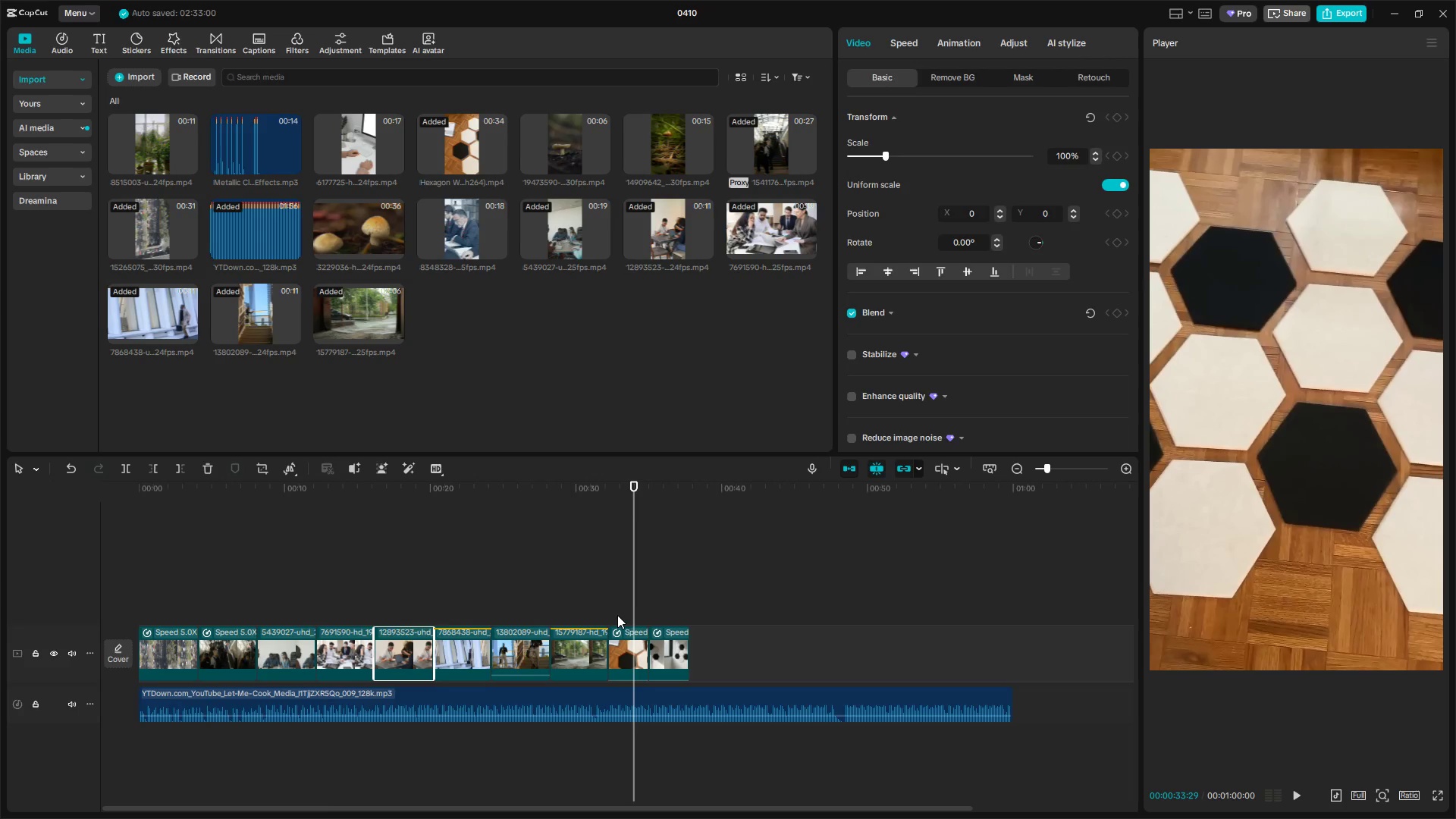 
left_click_drag(start_coordinate=[614, 608], to_coordinate=[605, 608])
 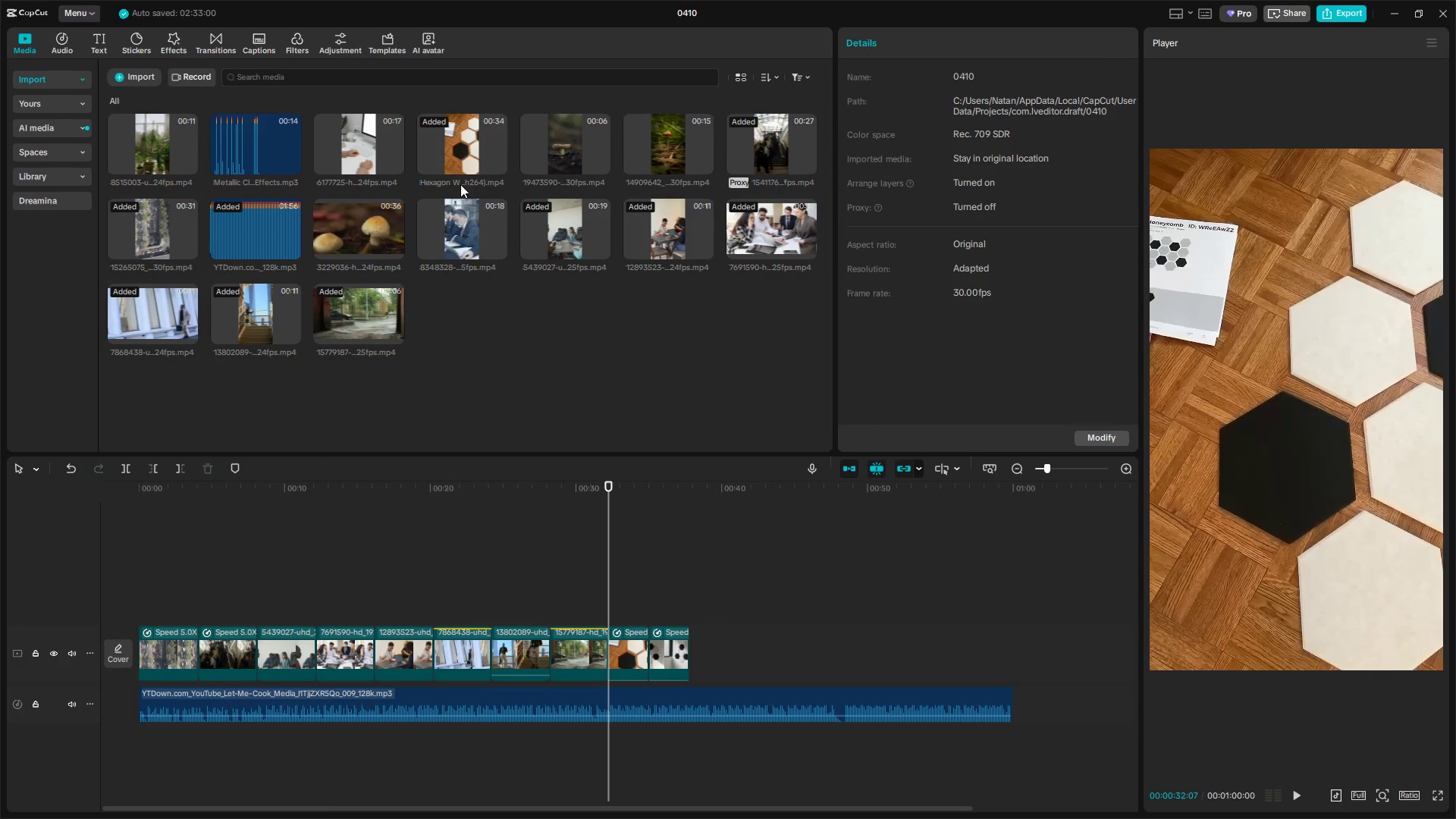 
left_click([376, 147])
 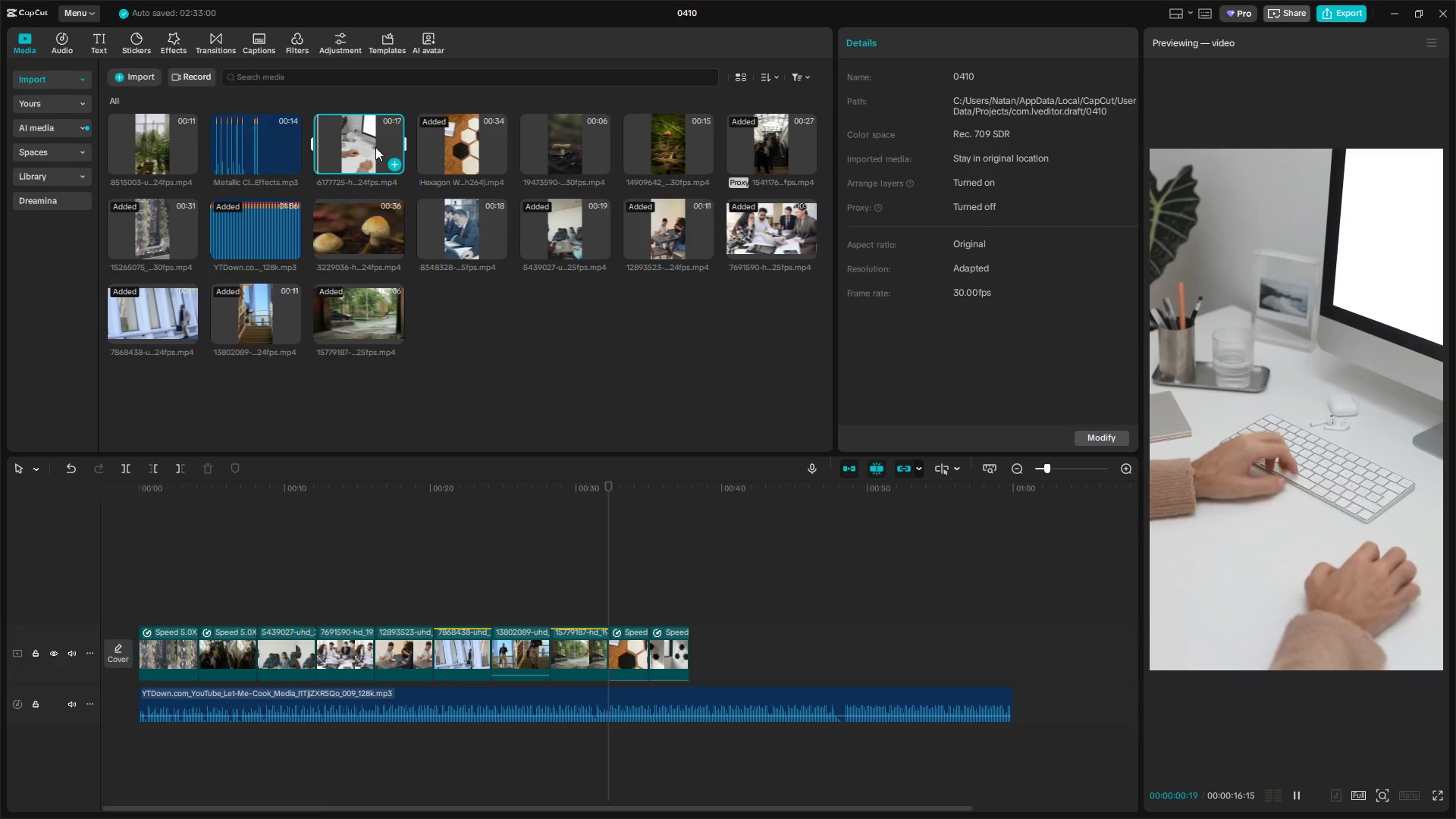 
left_click([372, 210])
 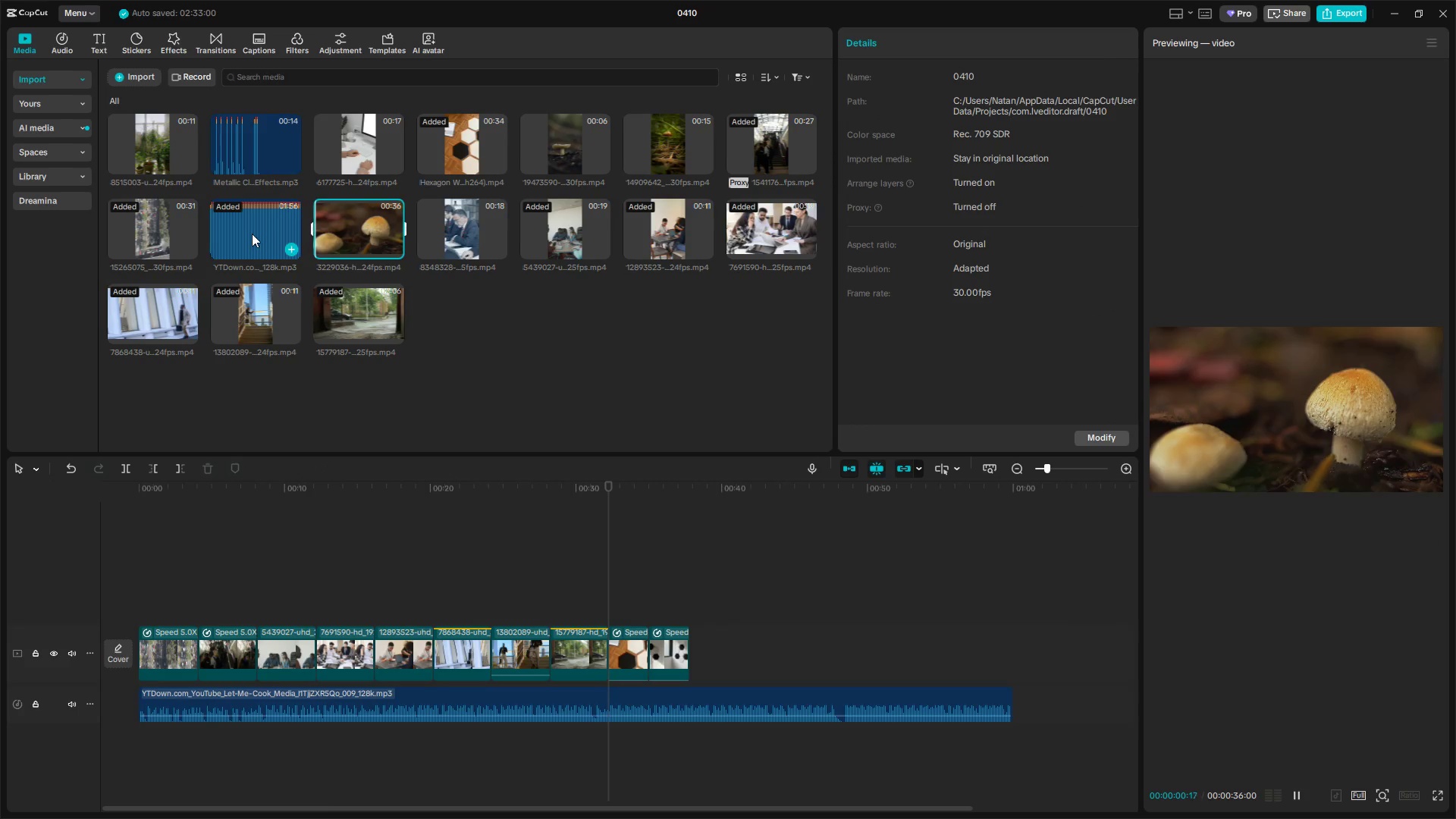 
double_click([165, 225])
 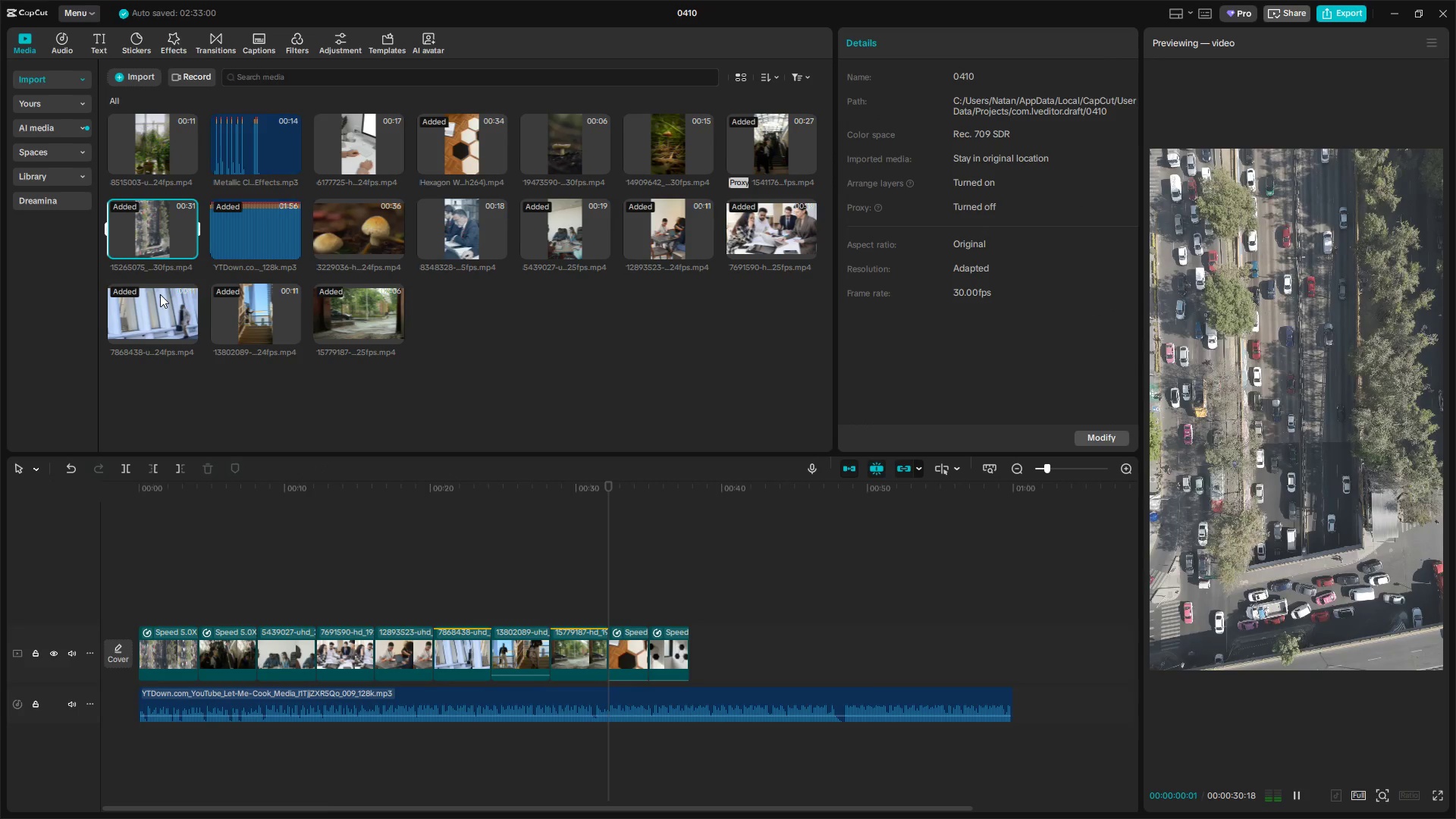 
left_click([160, 297])
 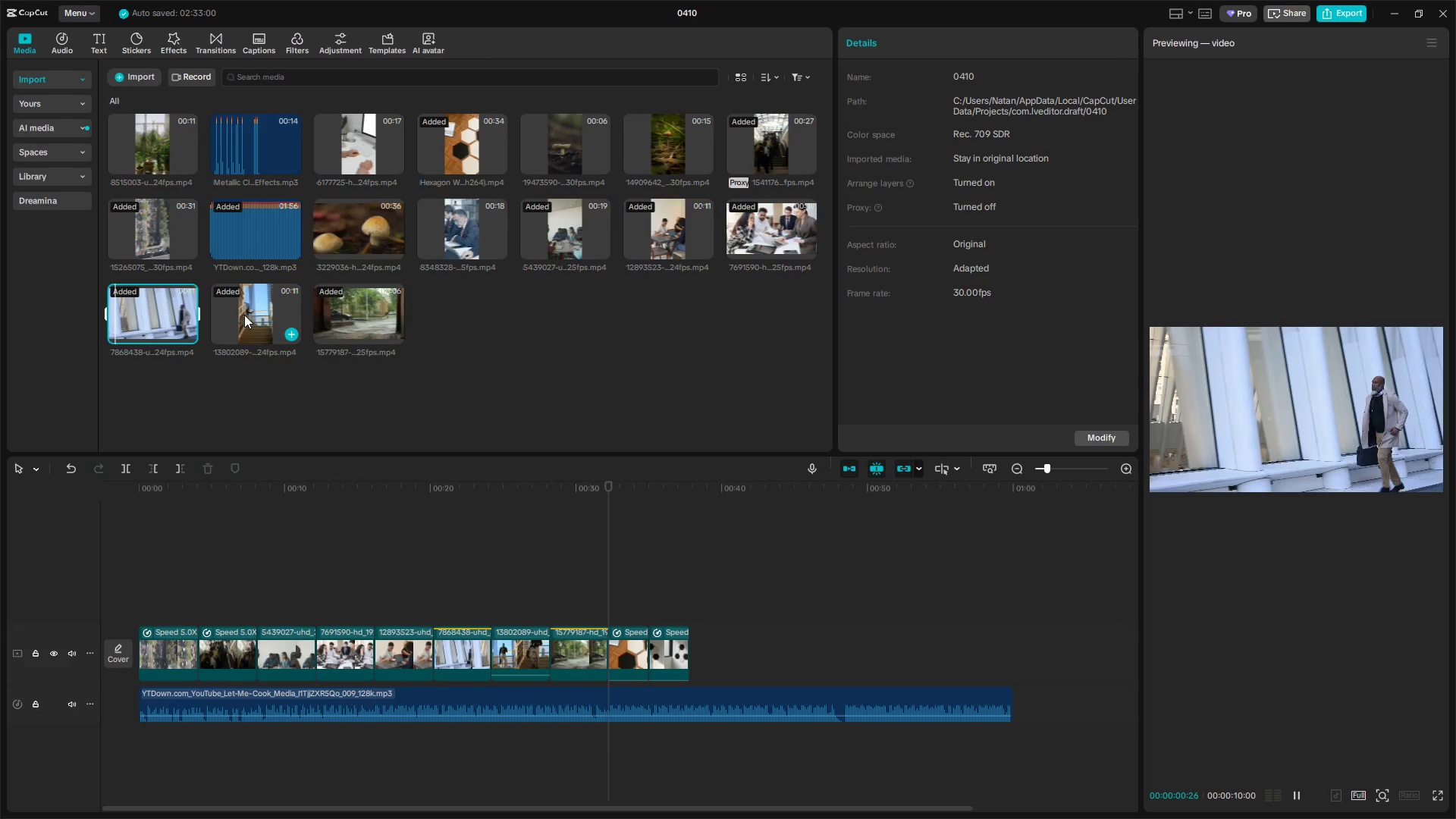 
double_click([353, 317])
 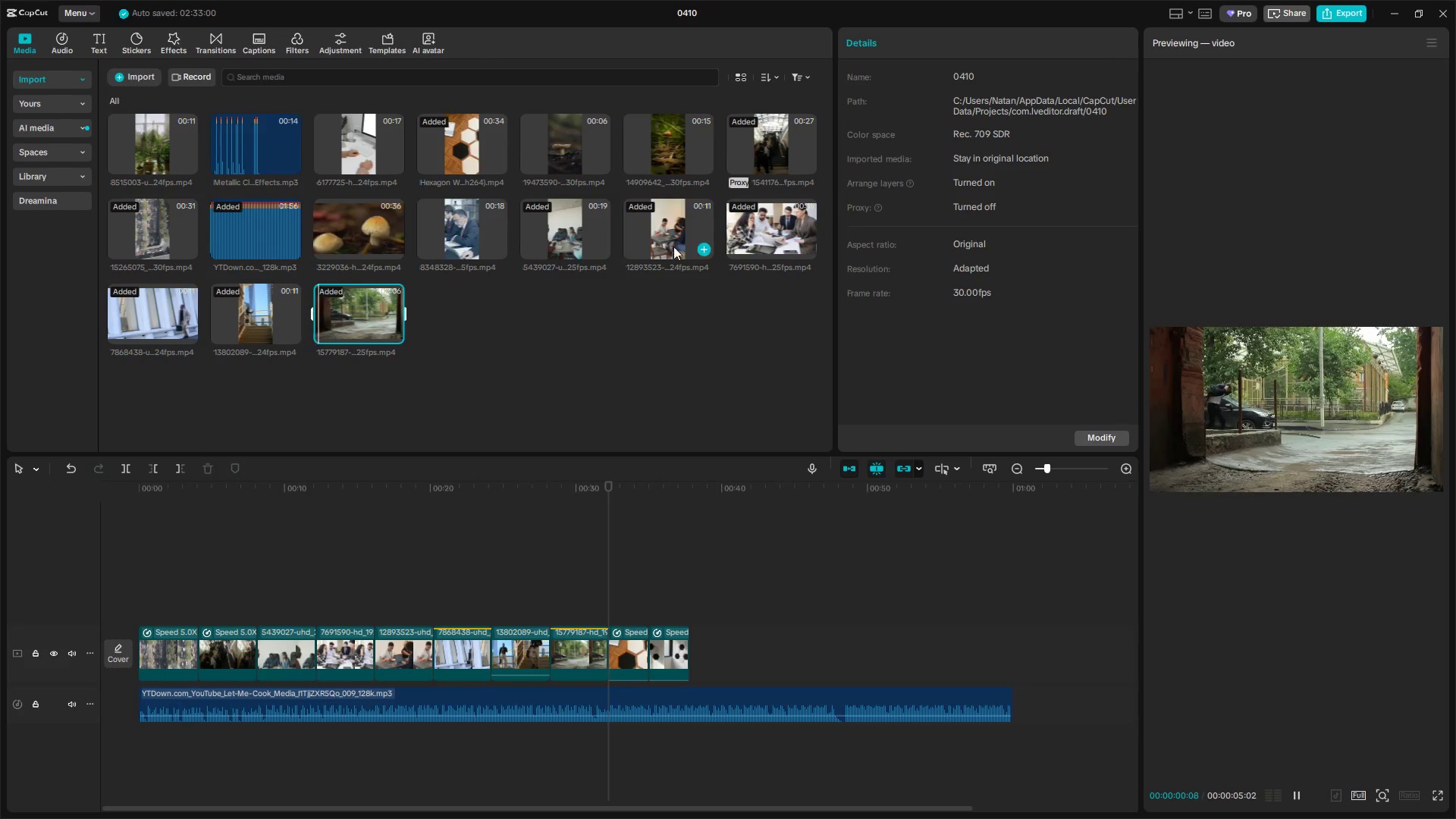 
left_click([729, 231])
 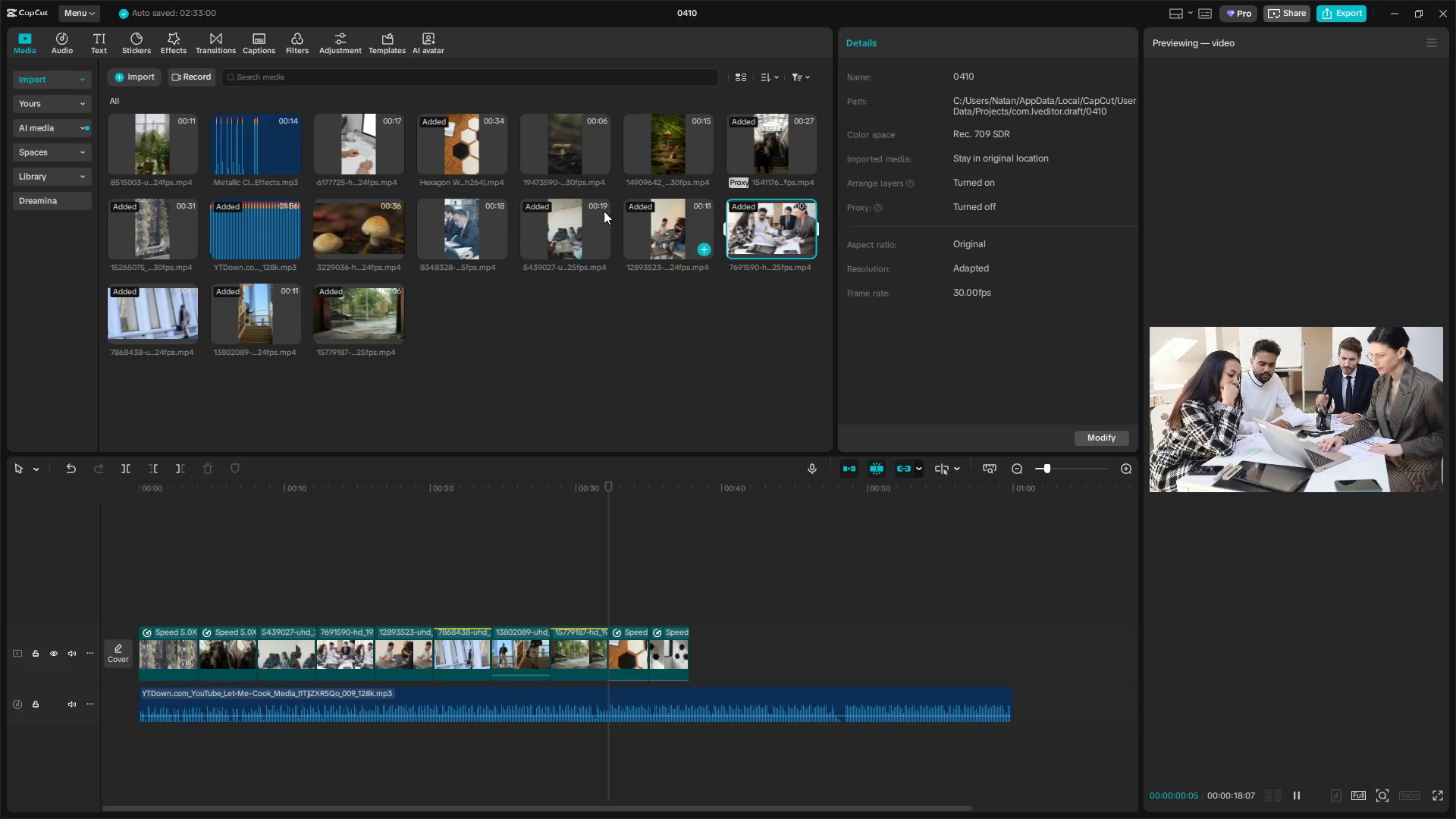 
left_click_drag(start_coordinate=[458, 133], to_coordinate=[704, 604])
 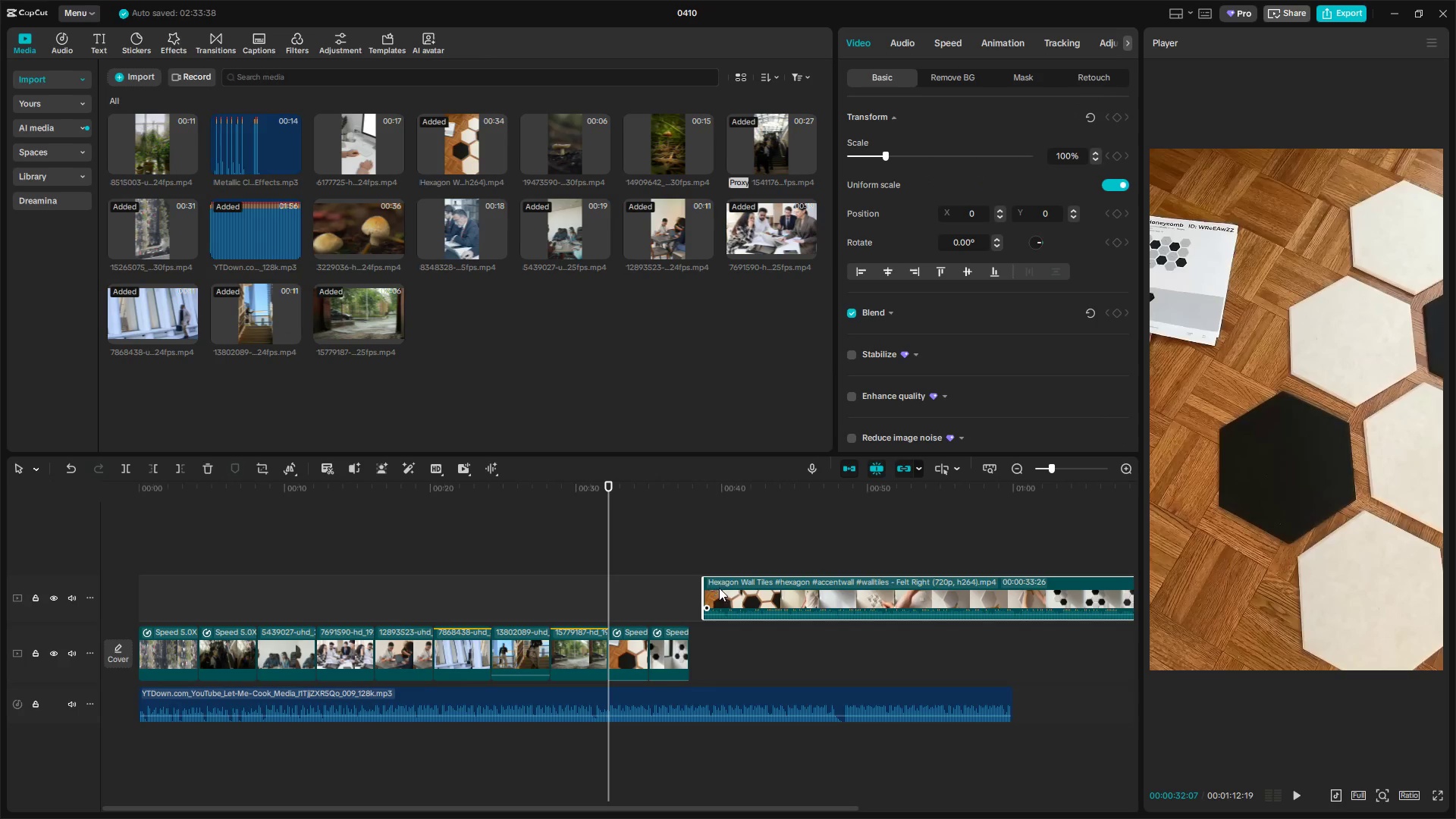 
left_click_drag(start_coordinate=[774, 608], to_coordinate=[745, 648])
 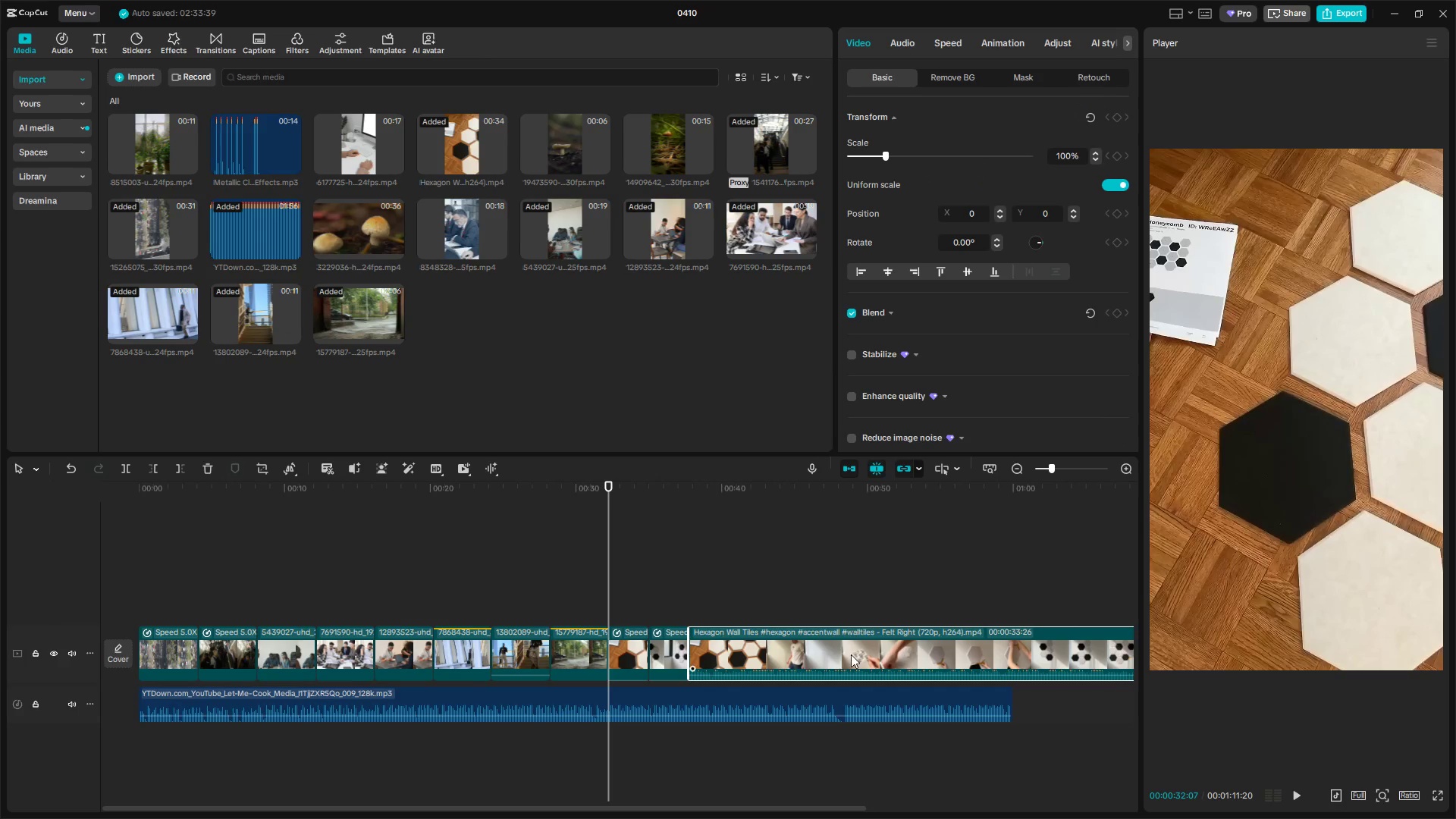 
hold_key(key=ControlLeft, duration=0.45)
scroll: coordinate [854, 658], scroll_direction: down, amount: 4.0
 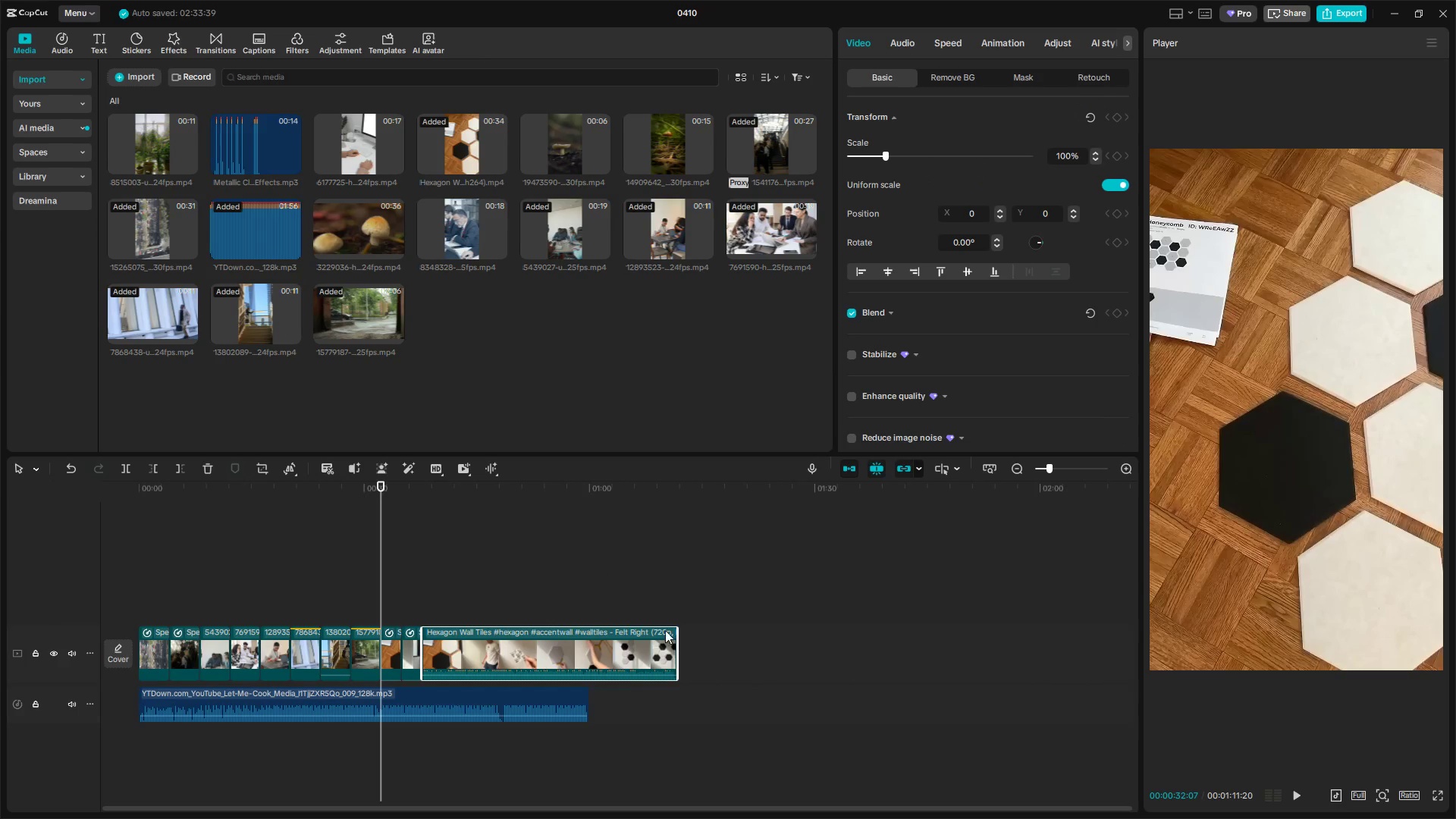 
left_click([585, 603])
 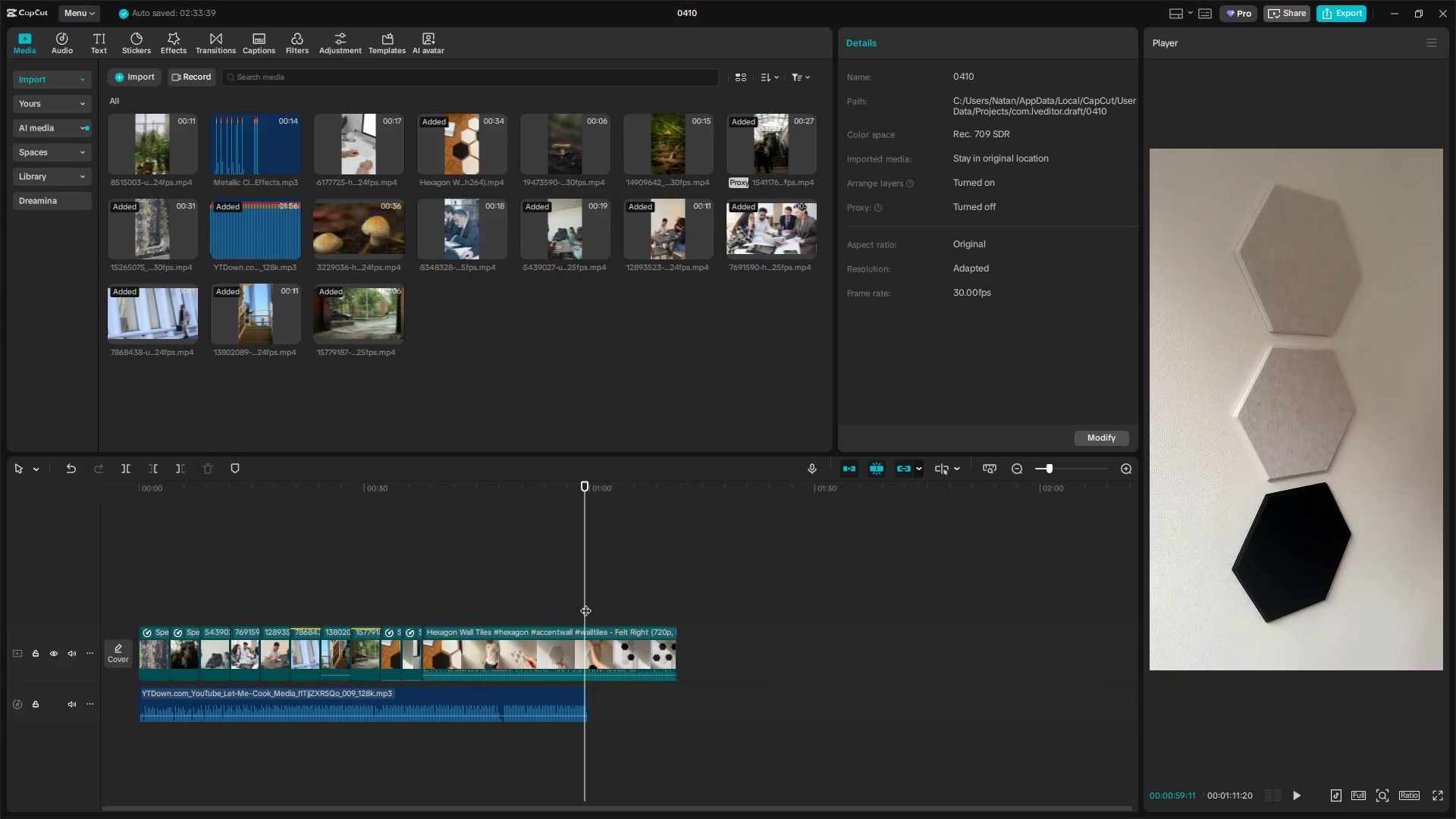 
left_click_drag(start_coordinate=[583, 602], to_coordinate=[592, 603])
 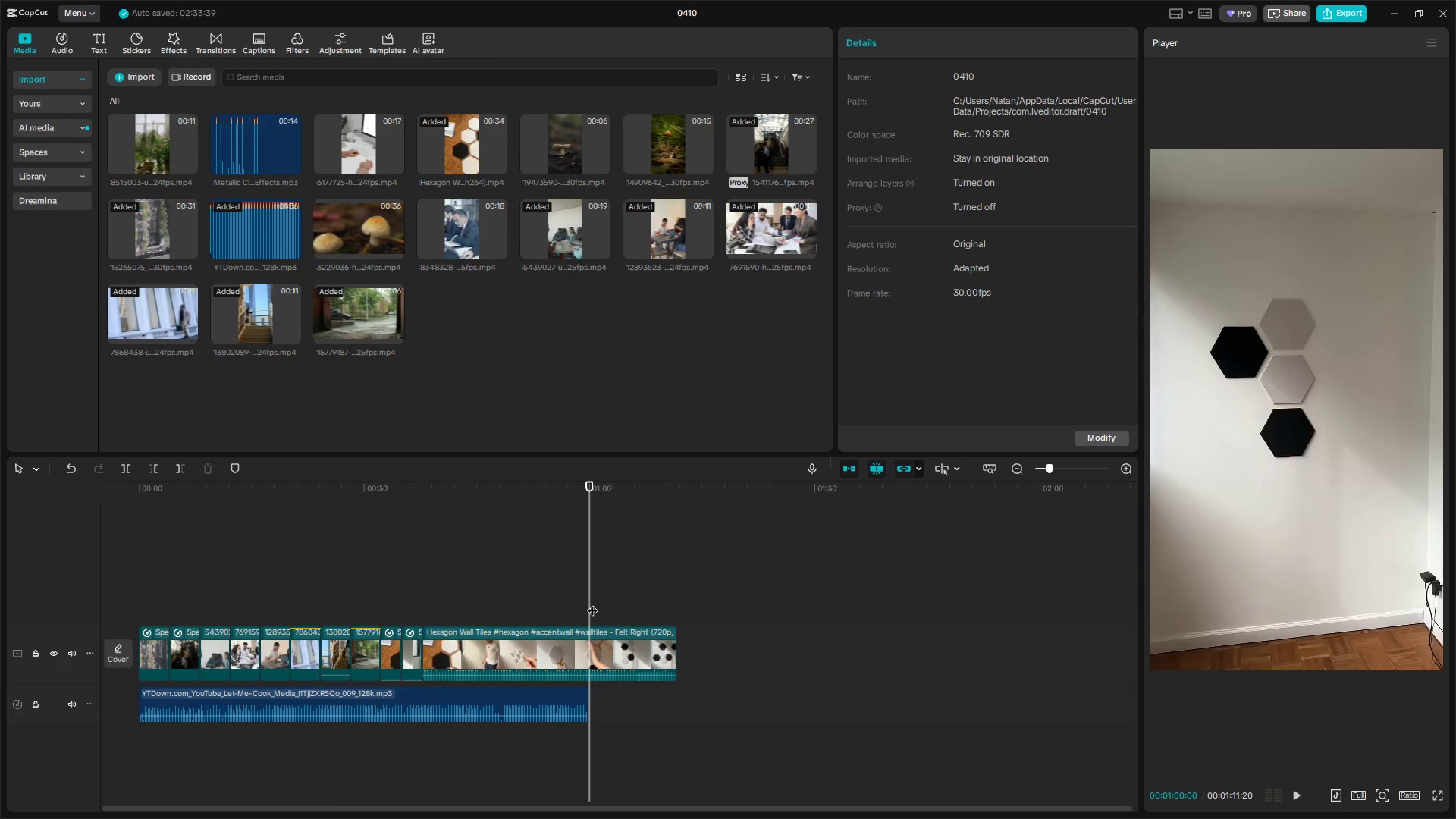 
key(Space)
 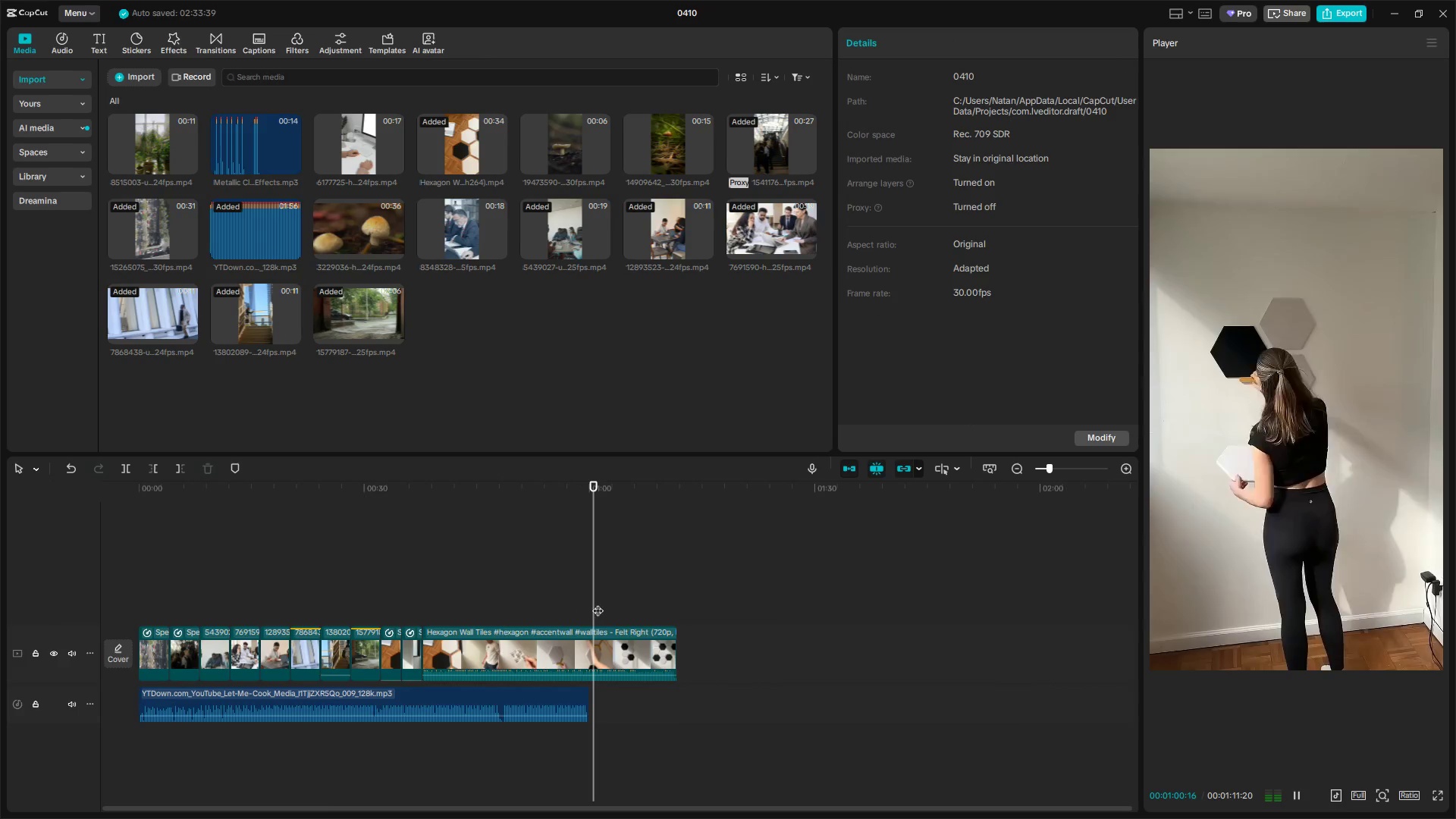 
hold_key(key=ControlLeft, duration=0.8)
scroll: coordinate [660, 648], scroll_direction: up, amount: 9.0
 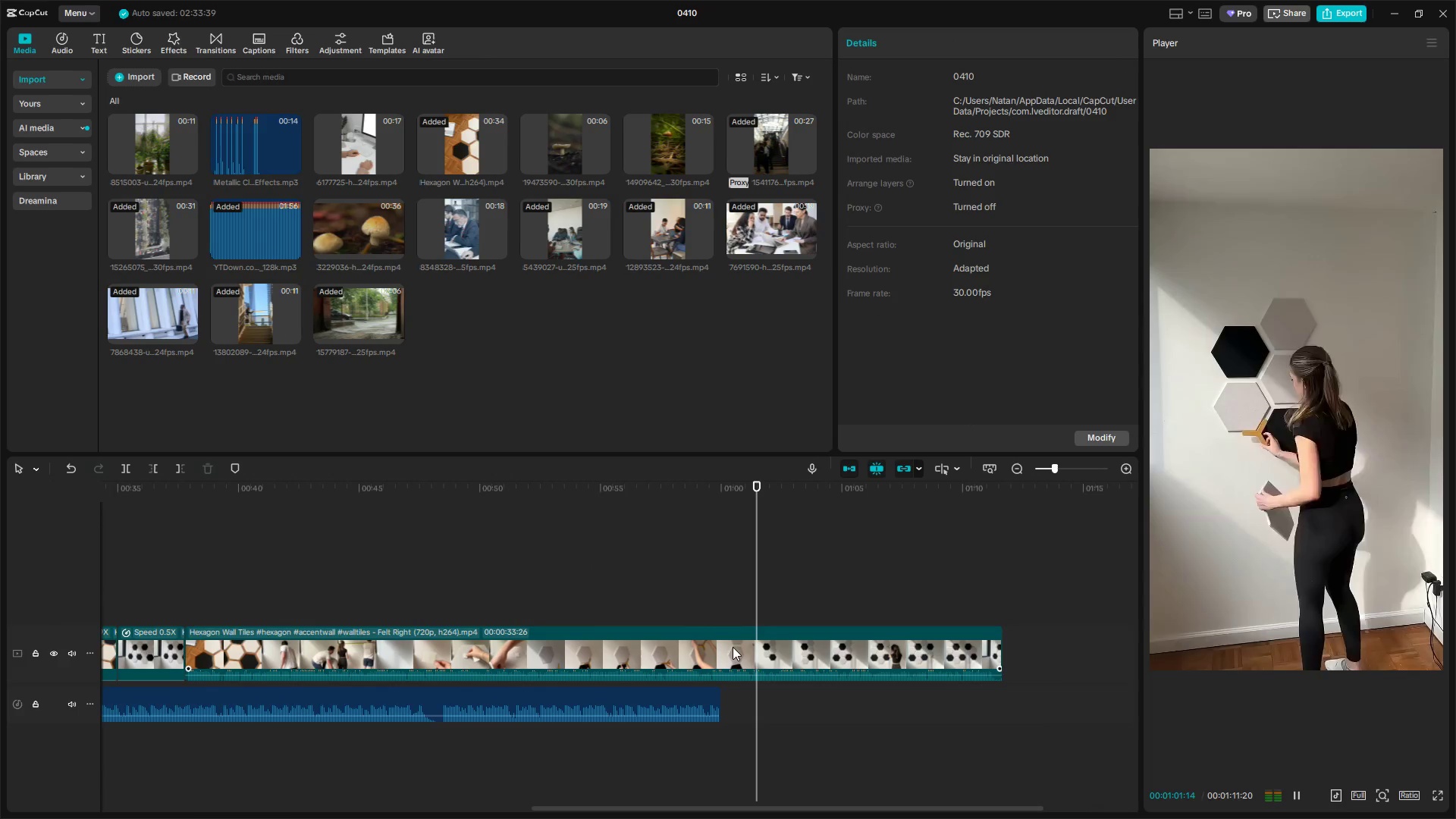 
left_click([686, 607])
 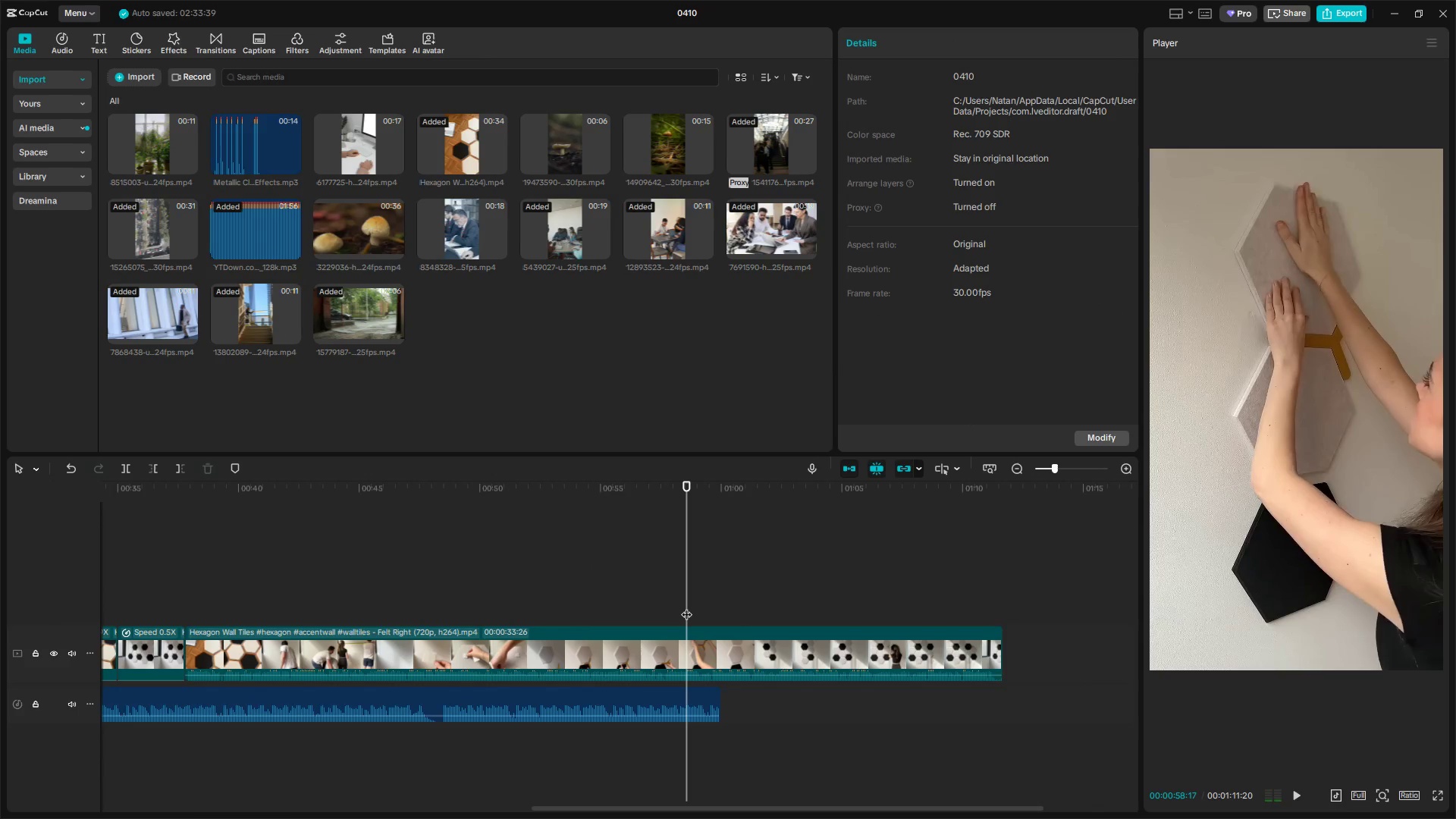 
key(Space)
 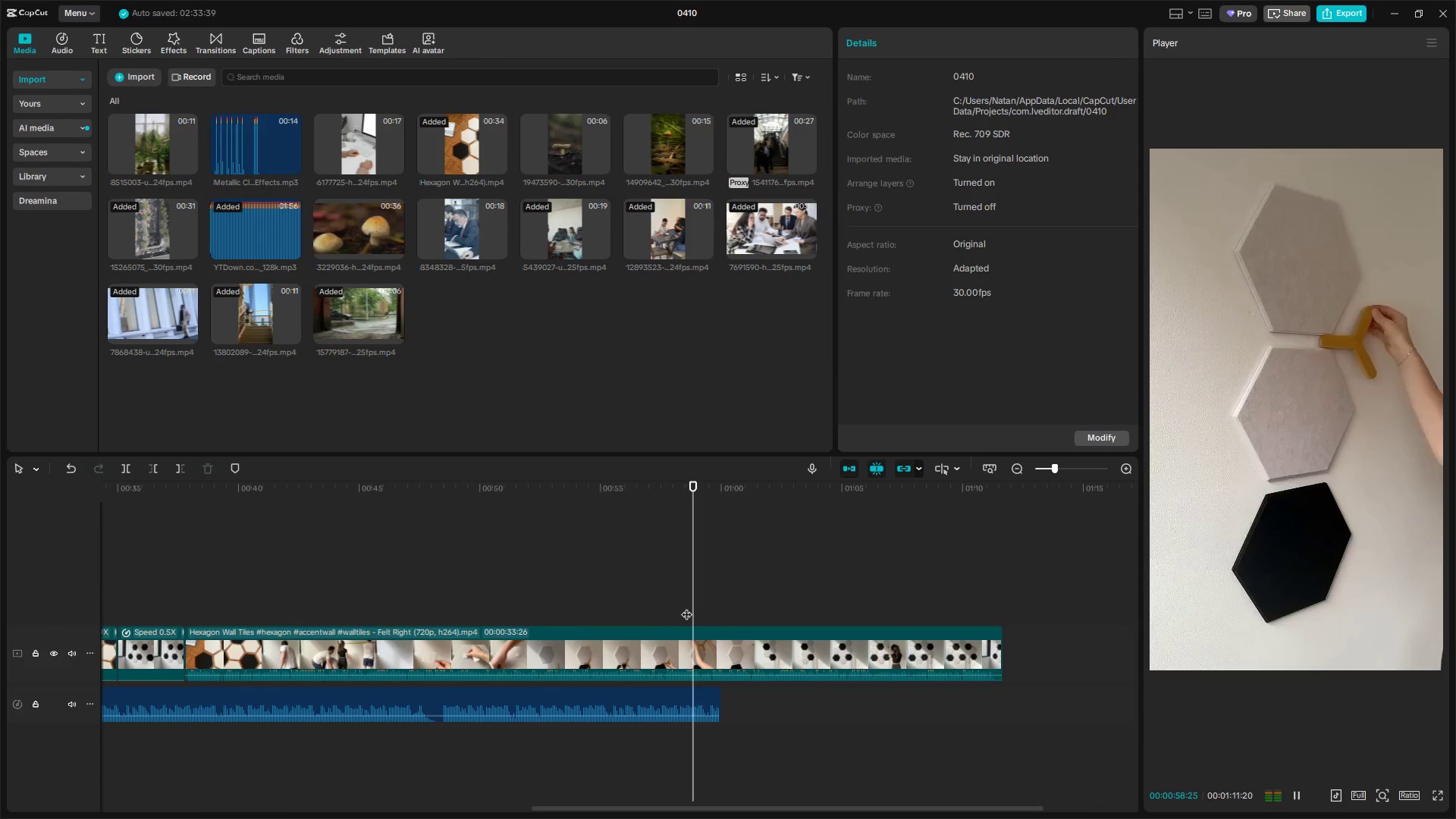 
key(Space)
 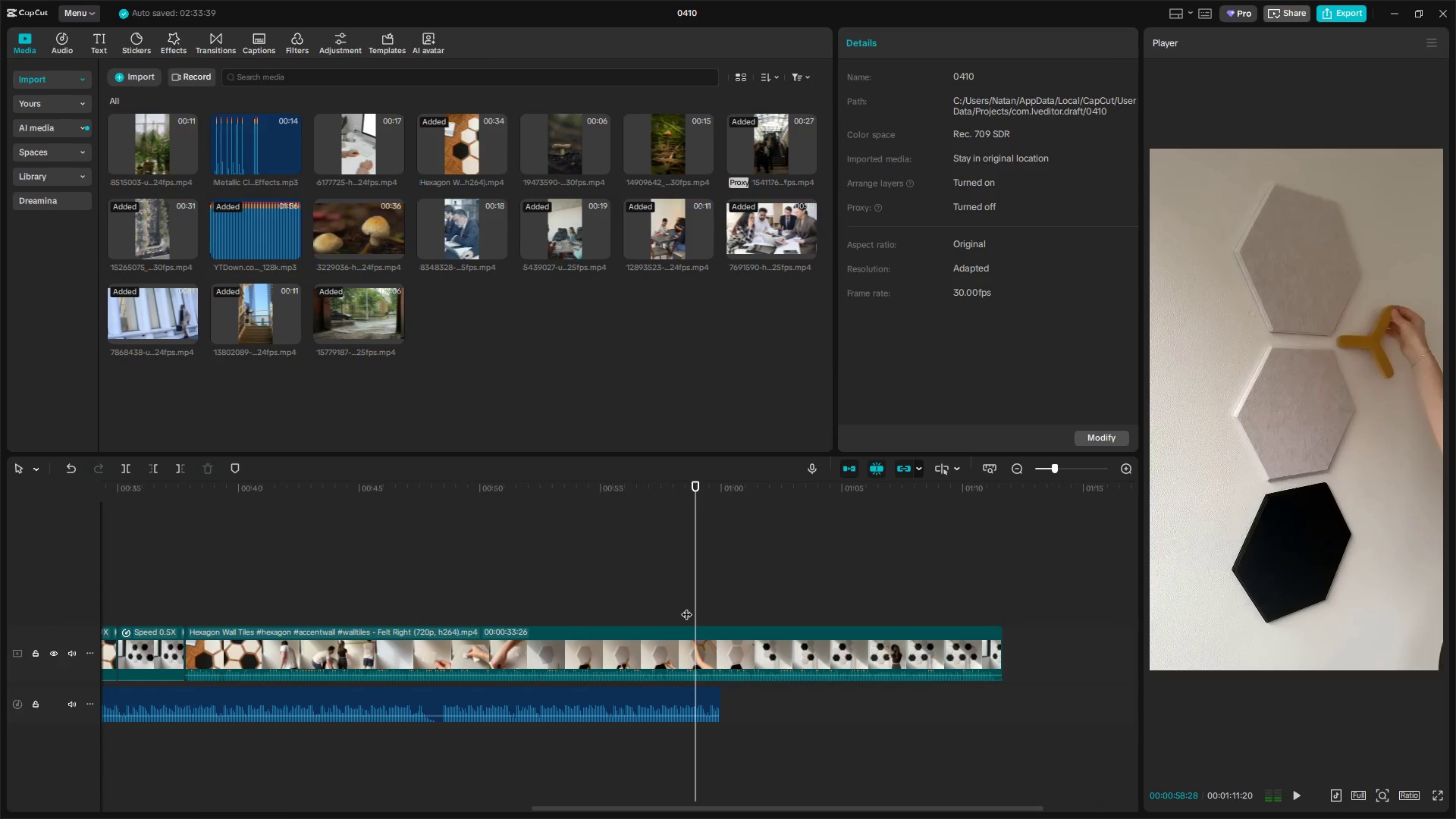 
key(Space)
 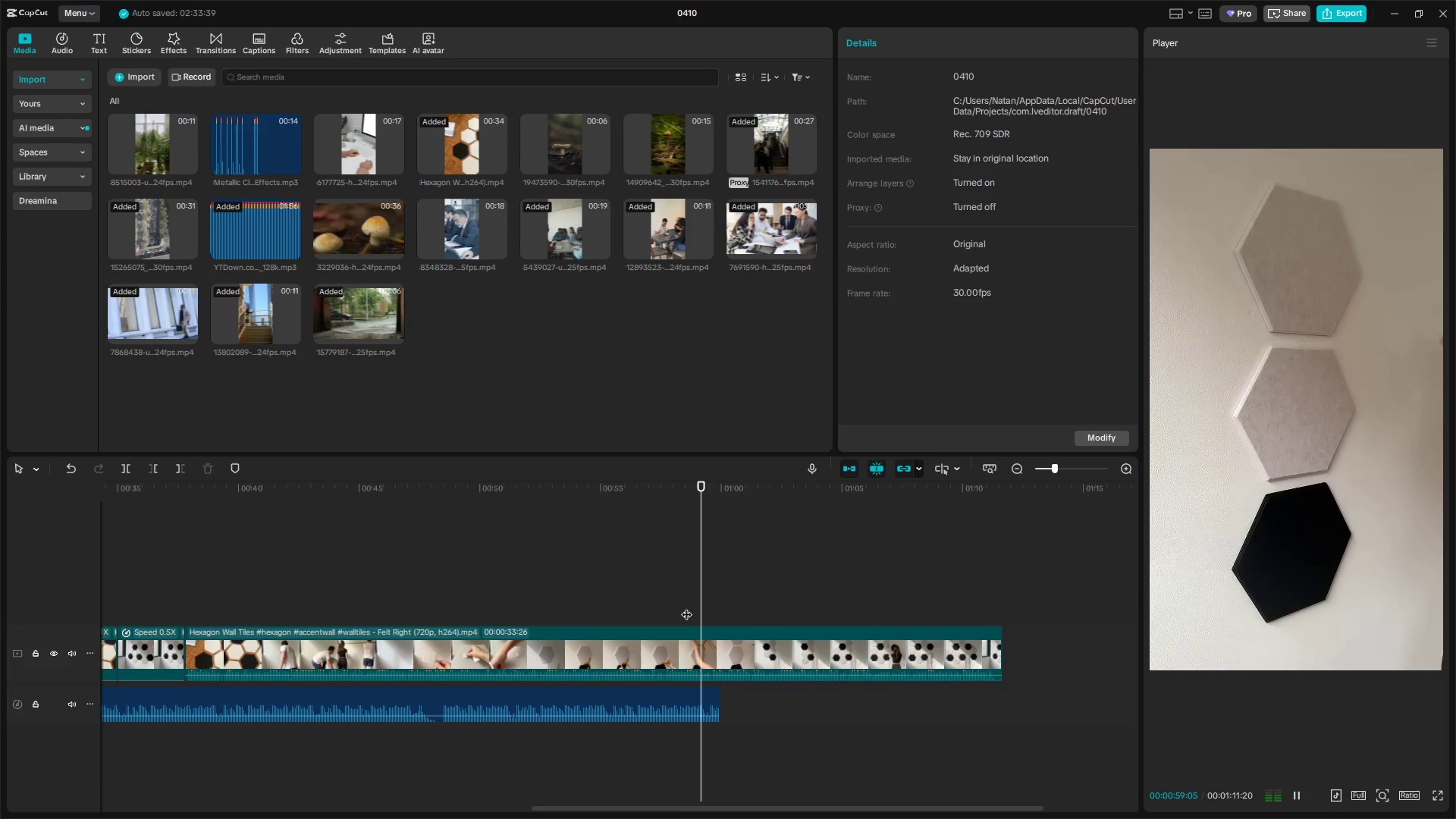 
key(Space)
 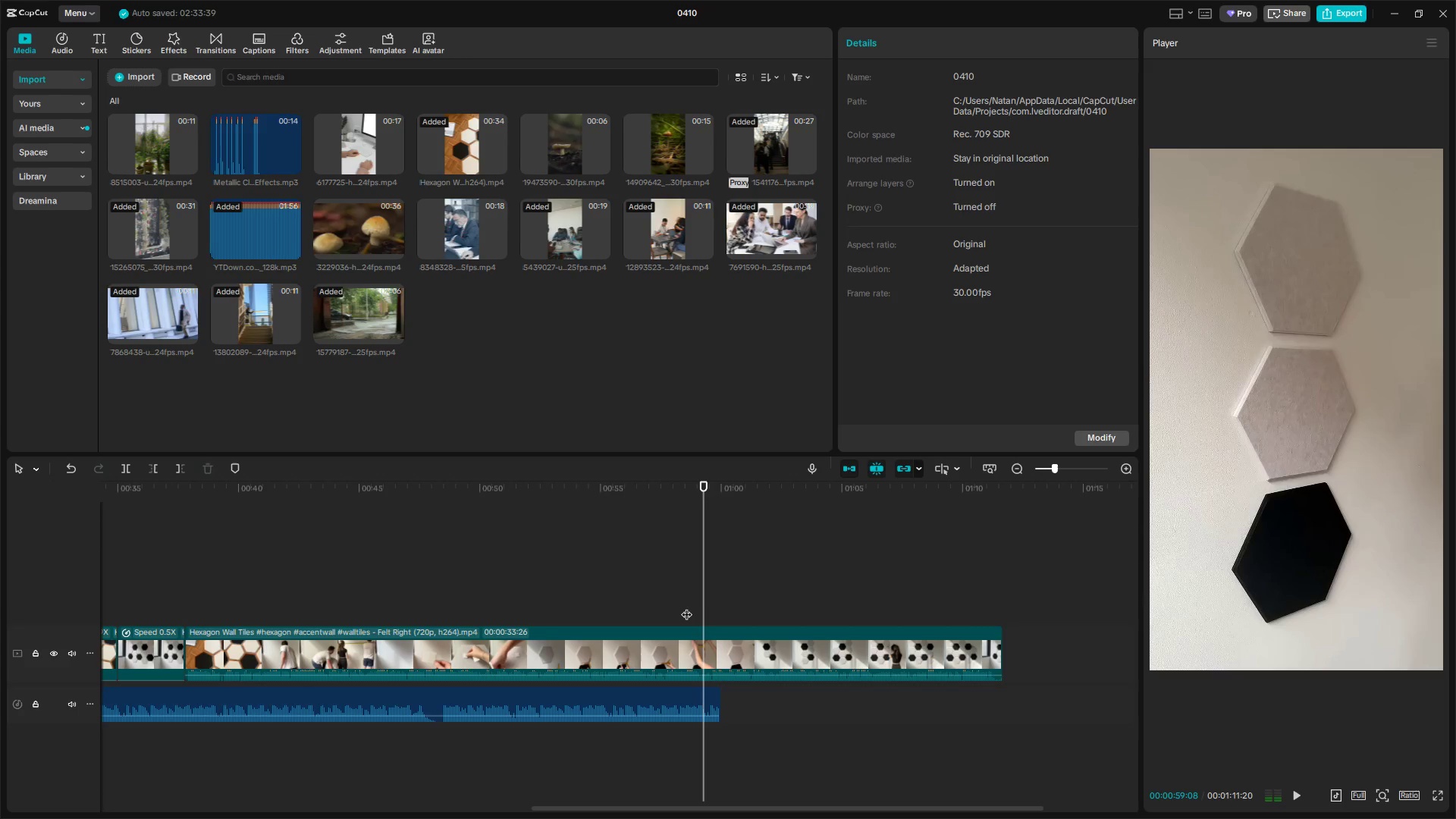 
left_click([686, 607])
 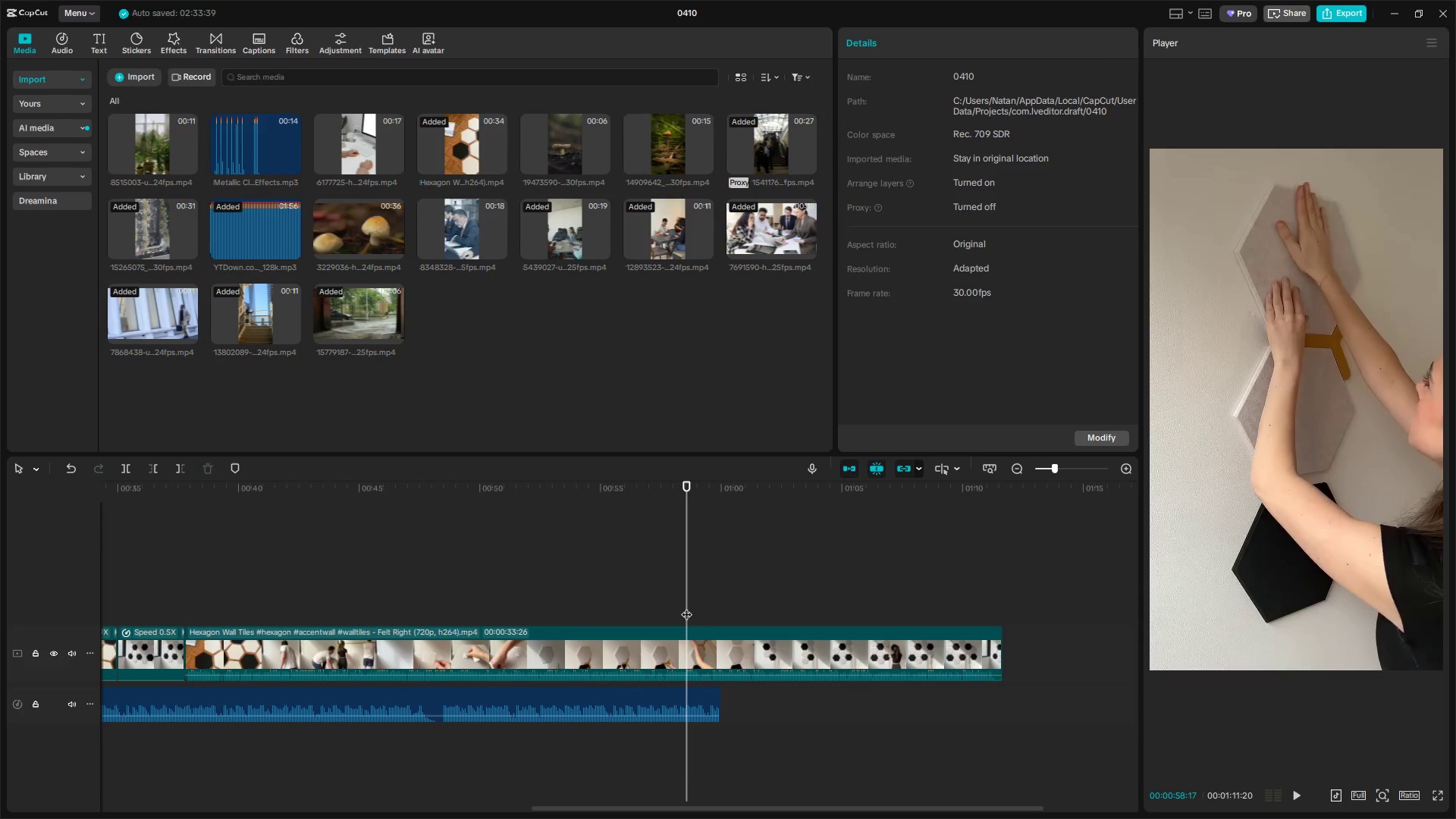 
left_click_drag(start_coordinate=[686, 607], to_coordinate=[557, 589])
 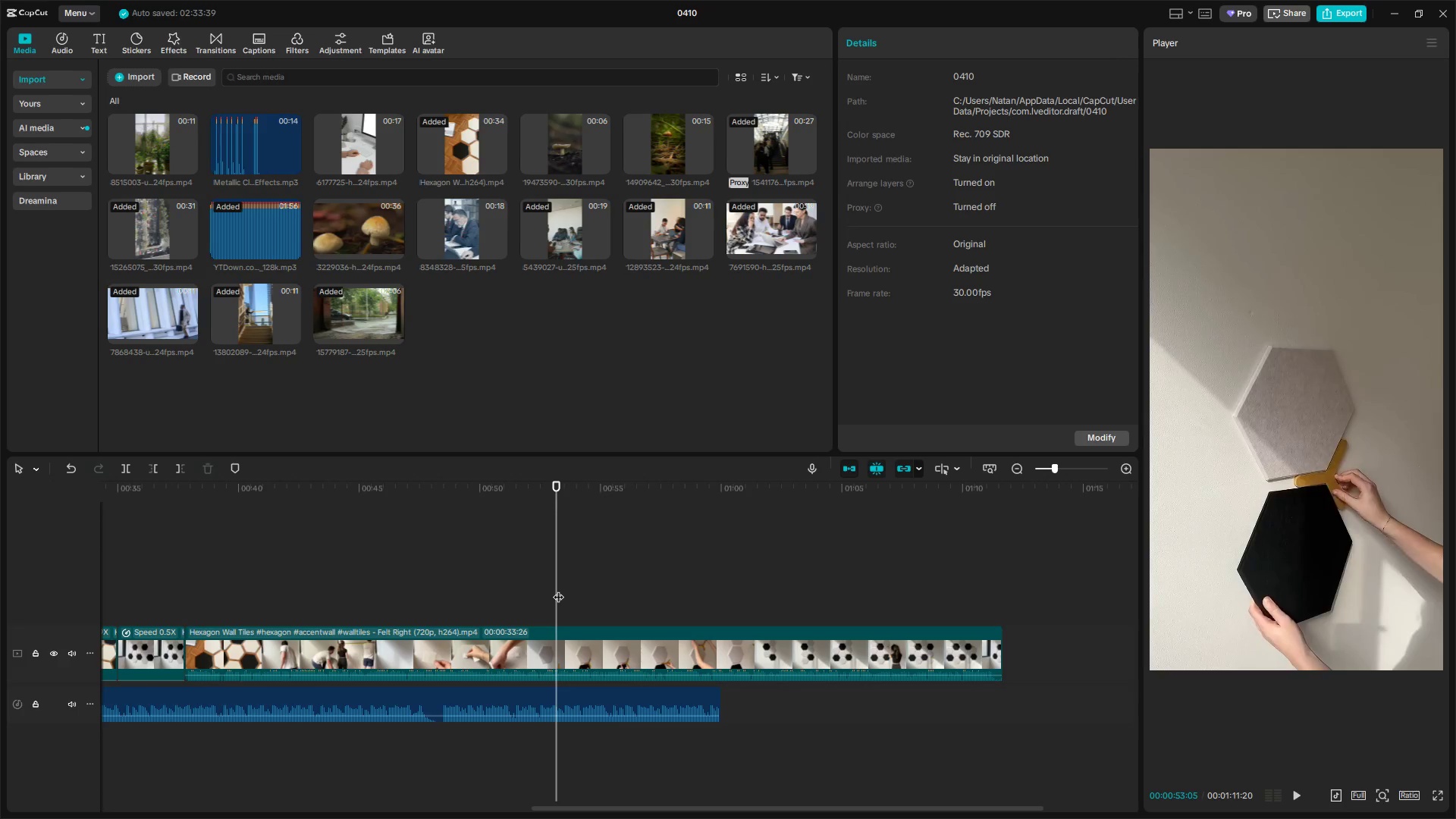 
left_click_drag(start_coordinate=[557, 589], to_coordinate=[529, 590])
 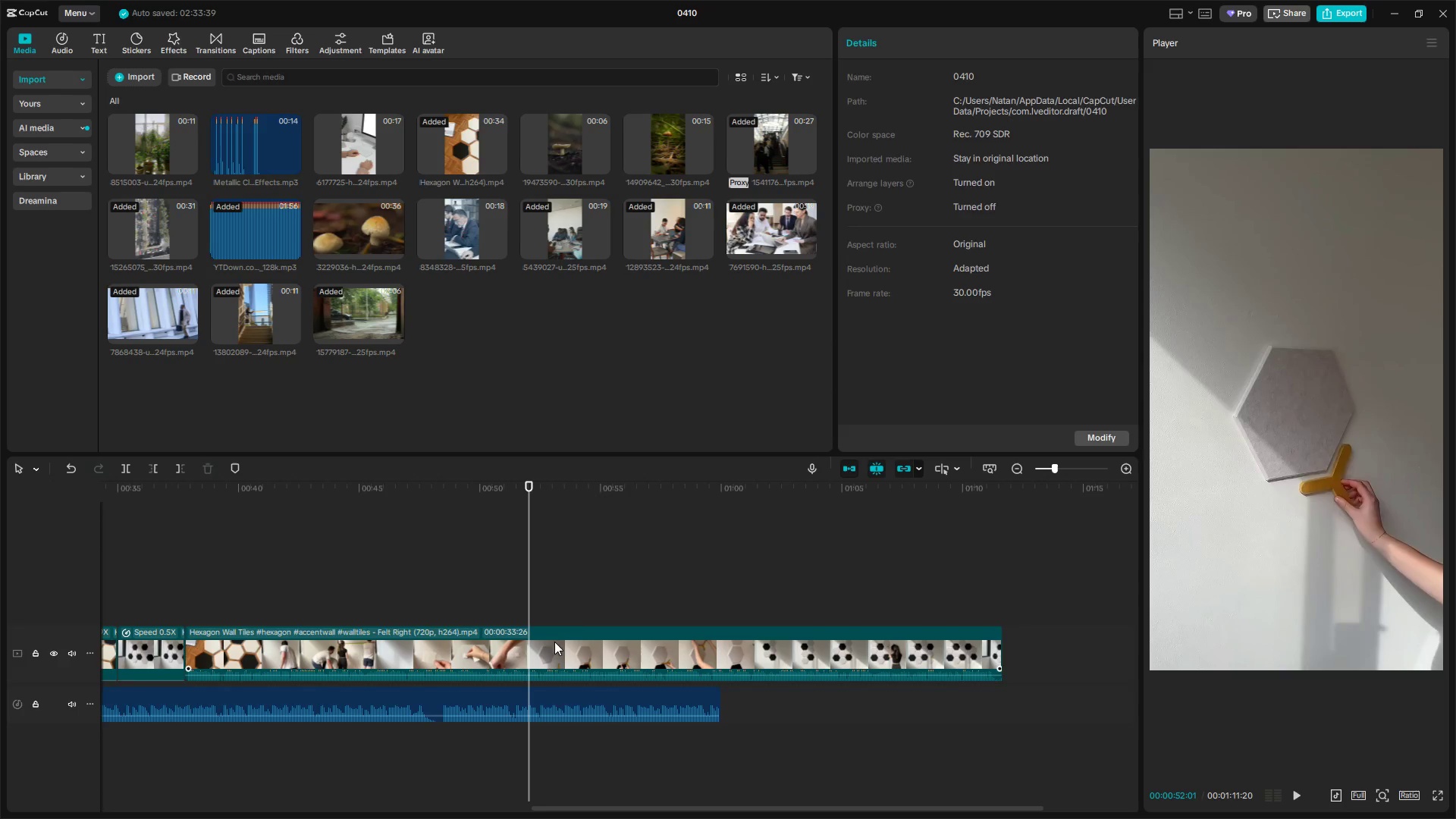 
left_click([556, 646])
 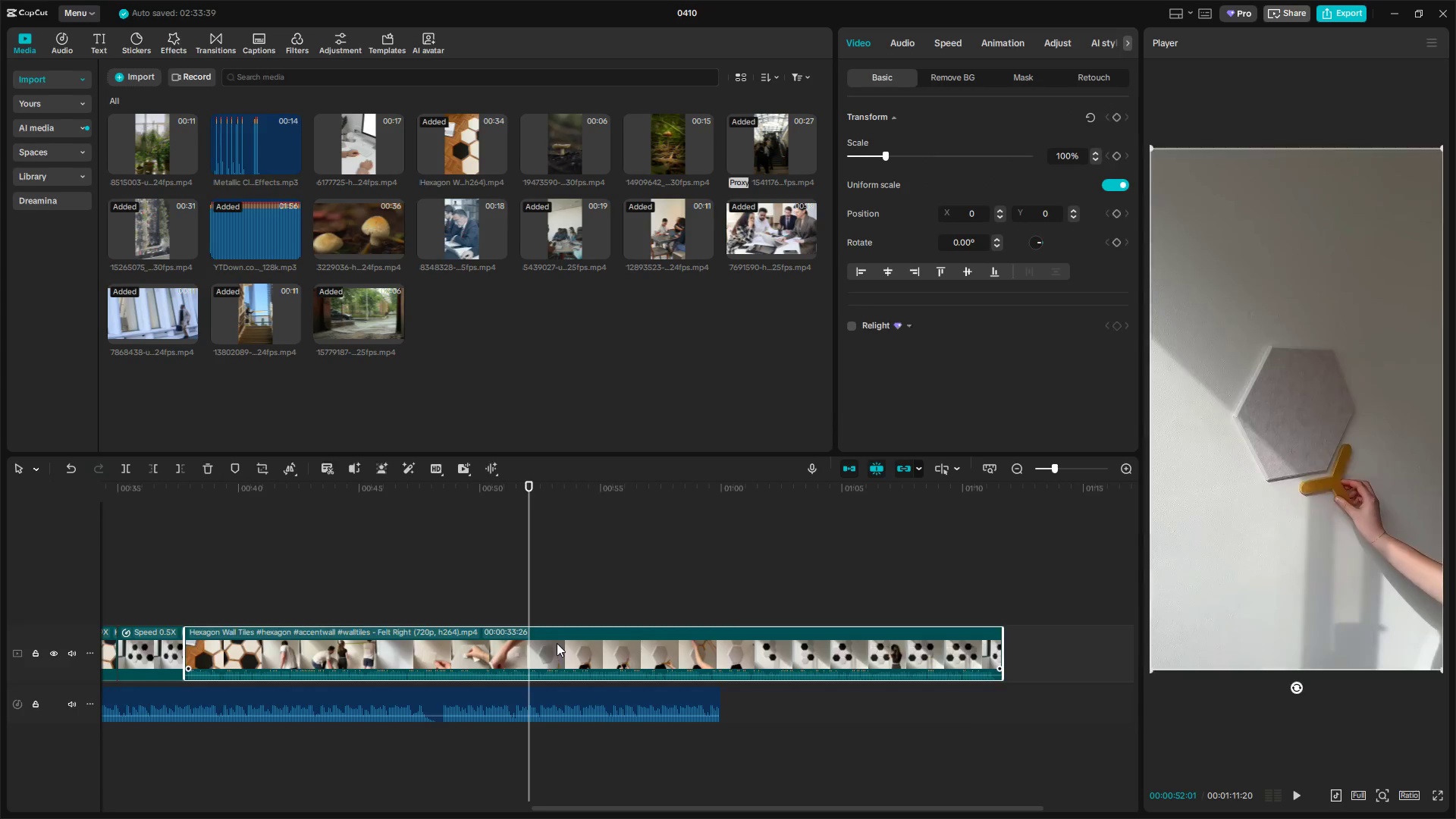 
key(Q)
 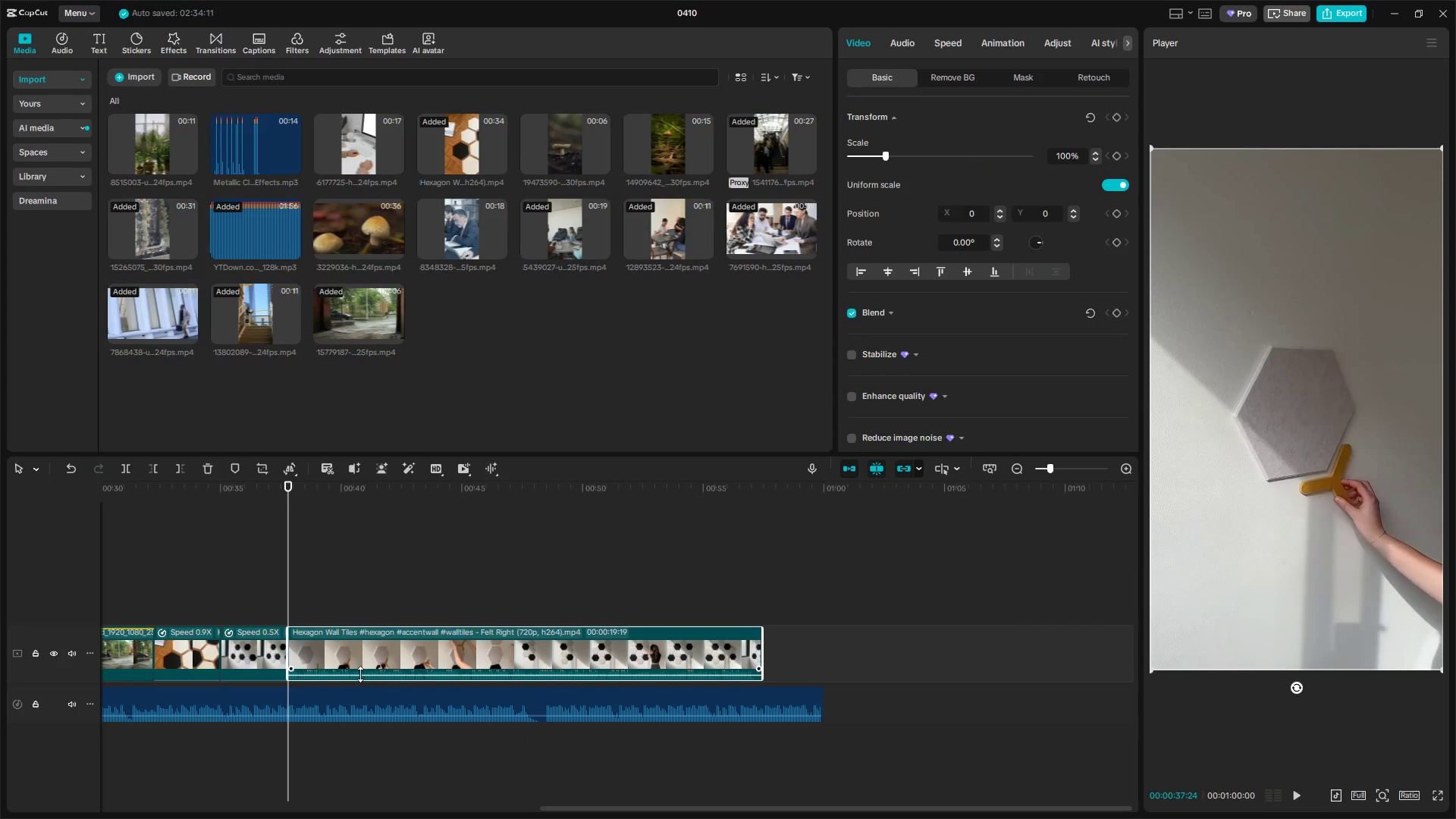 
left_click_drag(start_coordinate=[361, 674], to_coordinate=[362, 697])
 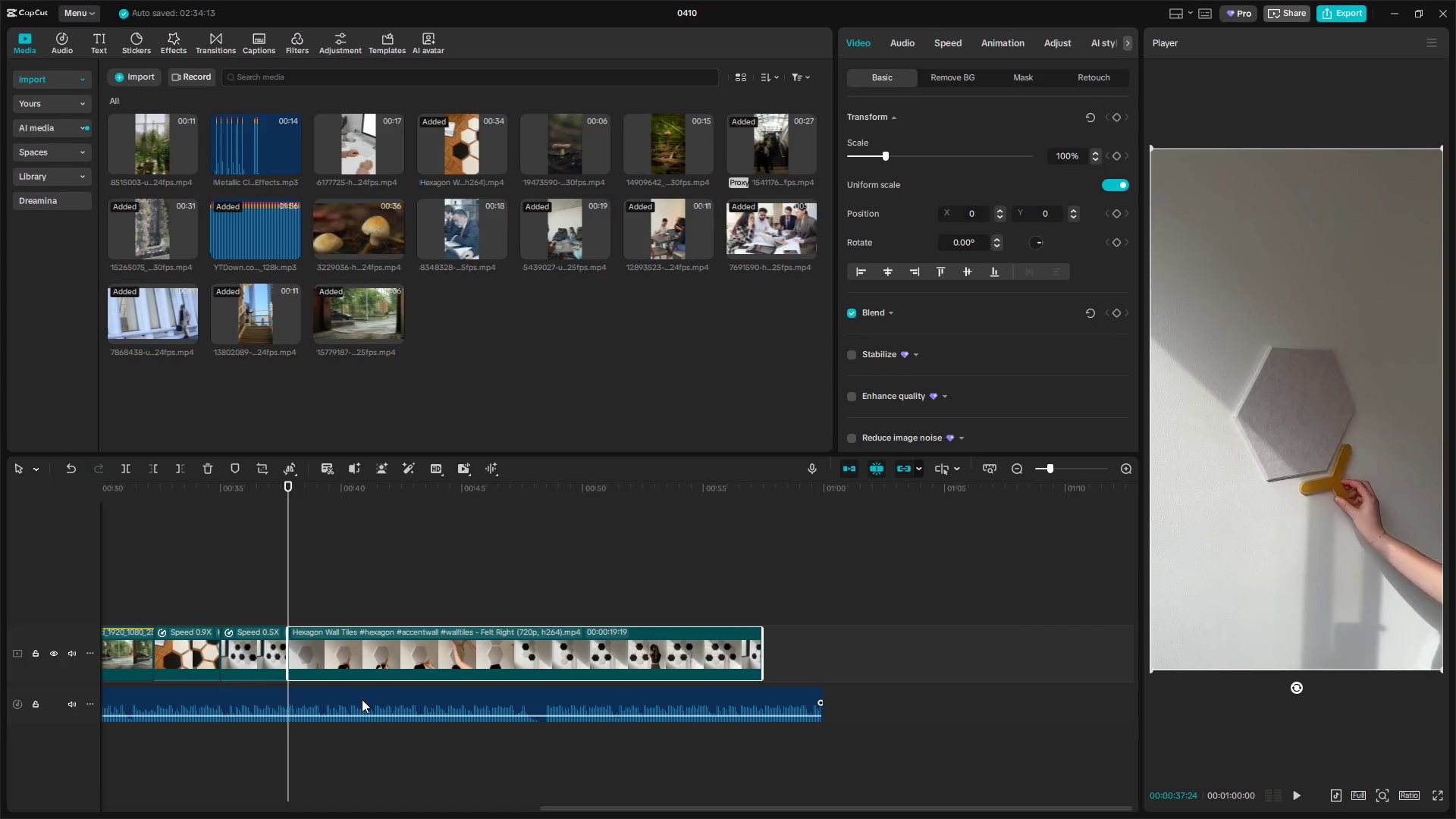 
key(Space)
 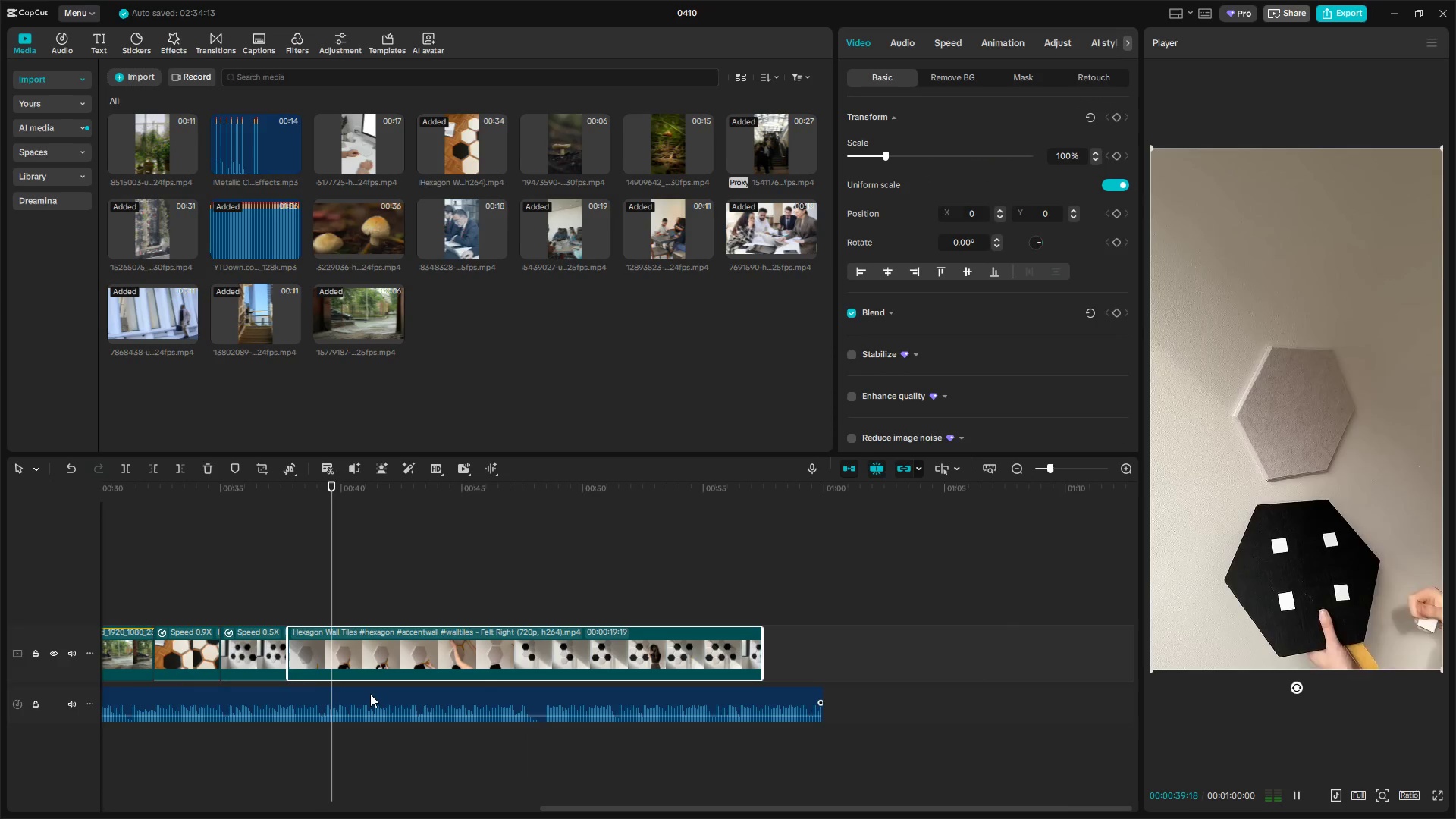 
key(Space)
 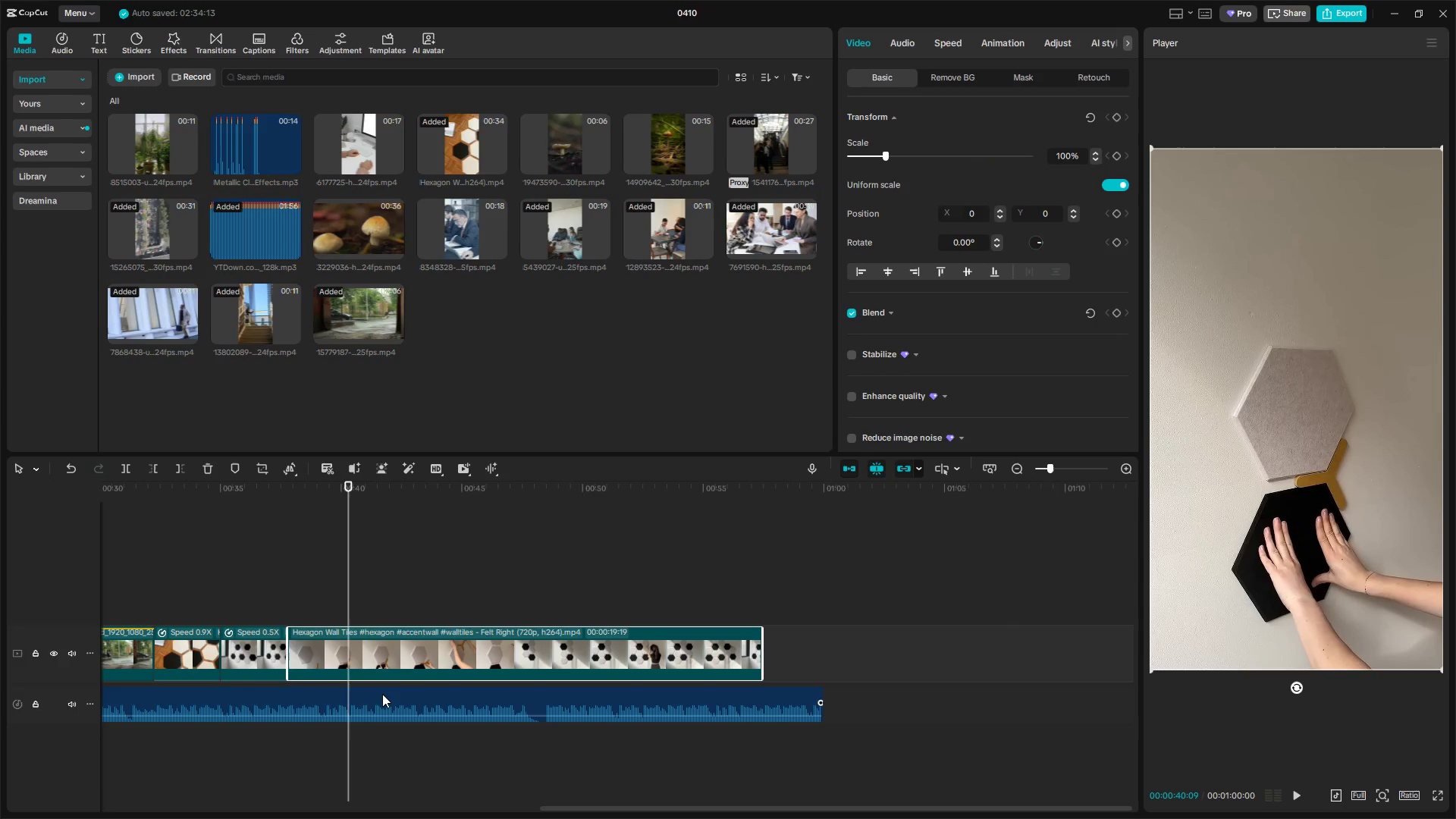 
key(Space)
 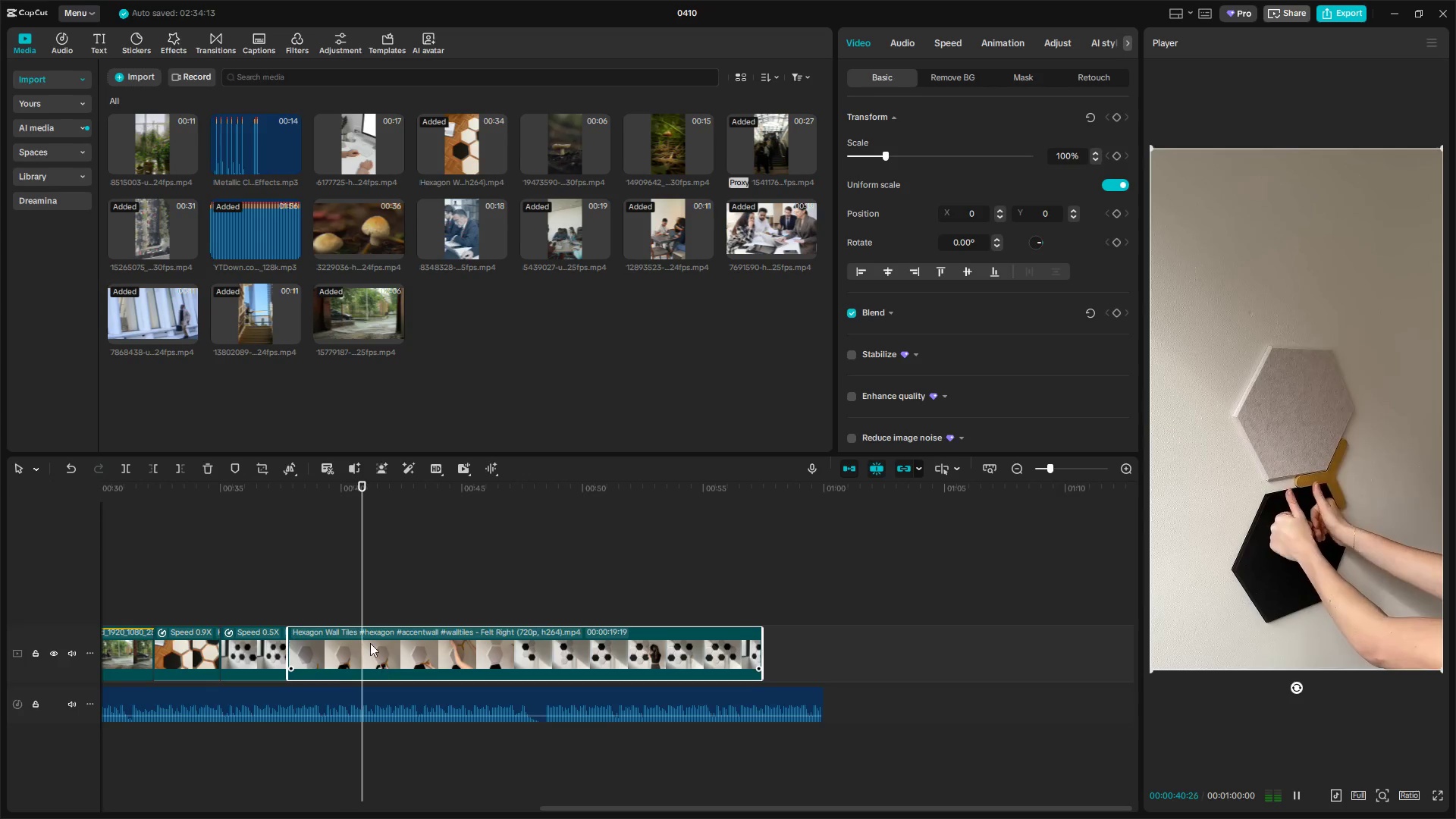 
left_click([355, 609])
 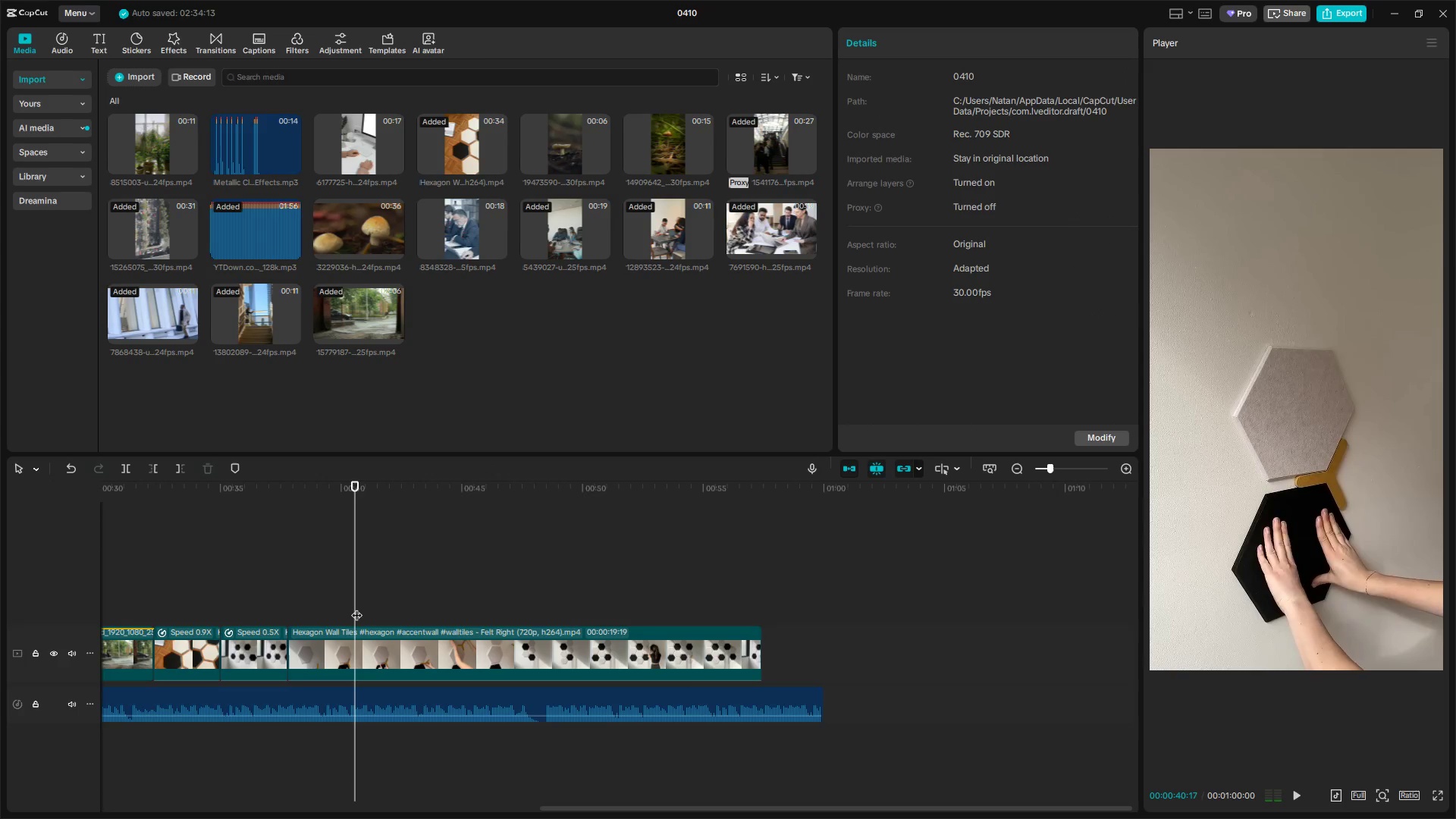 
left_click_drag(start_coordinate=[356, 607], to_coordinate=[350, 607])
 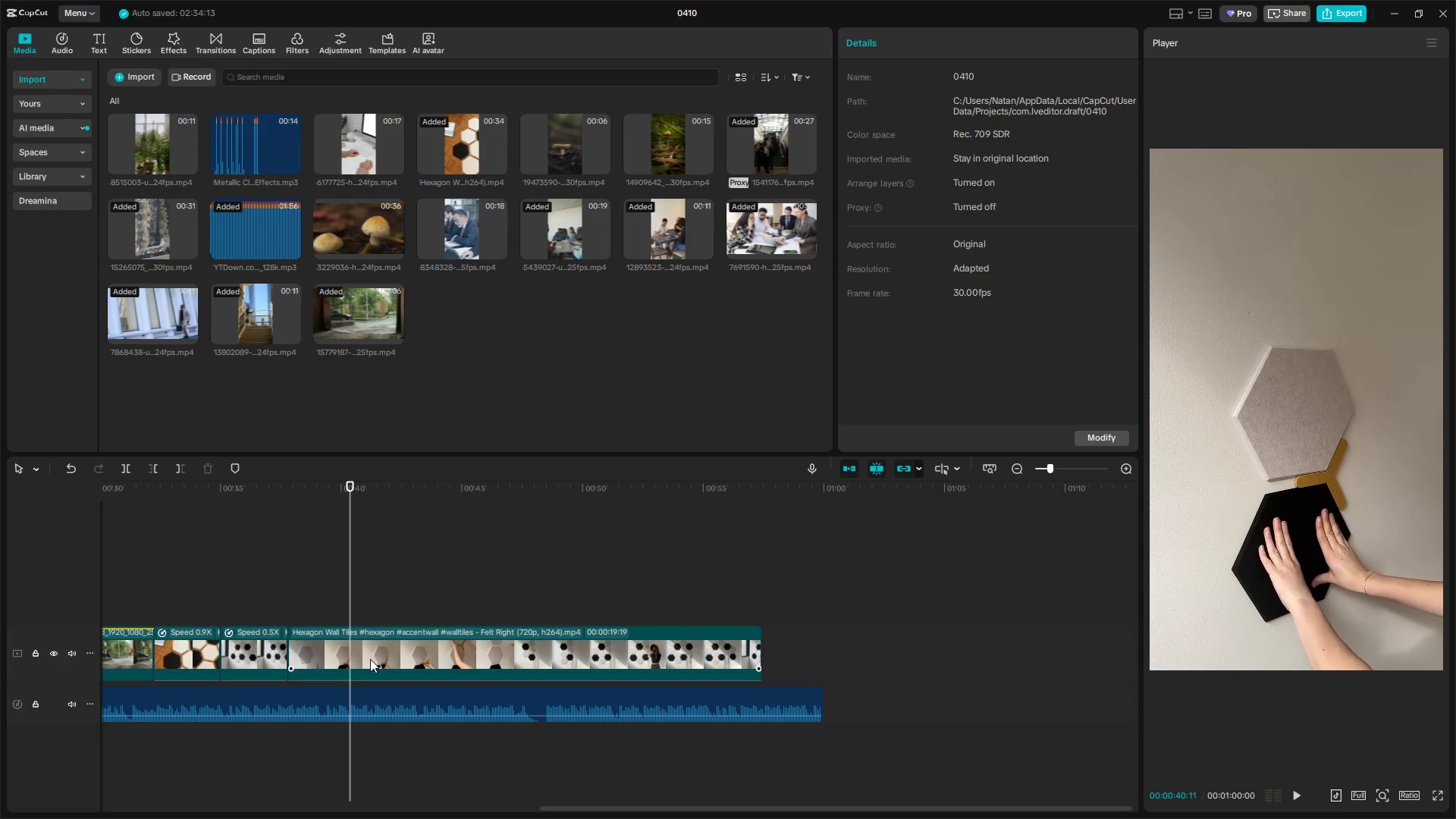 
left_click([371, 661])
 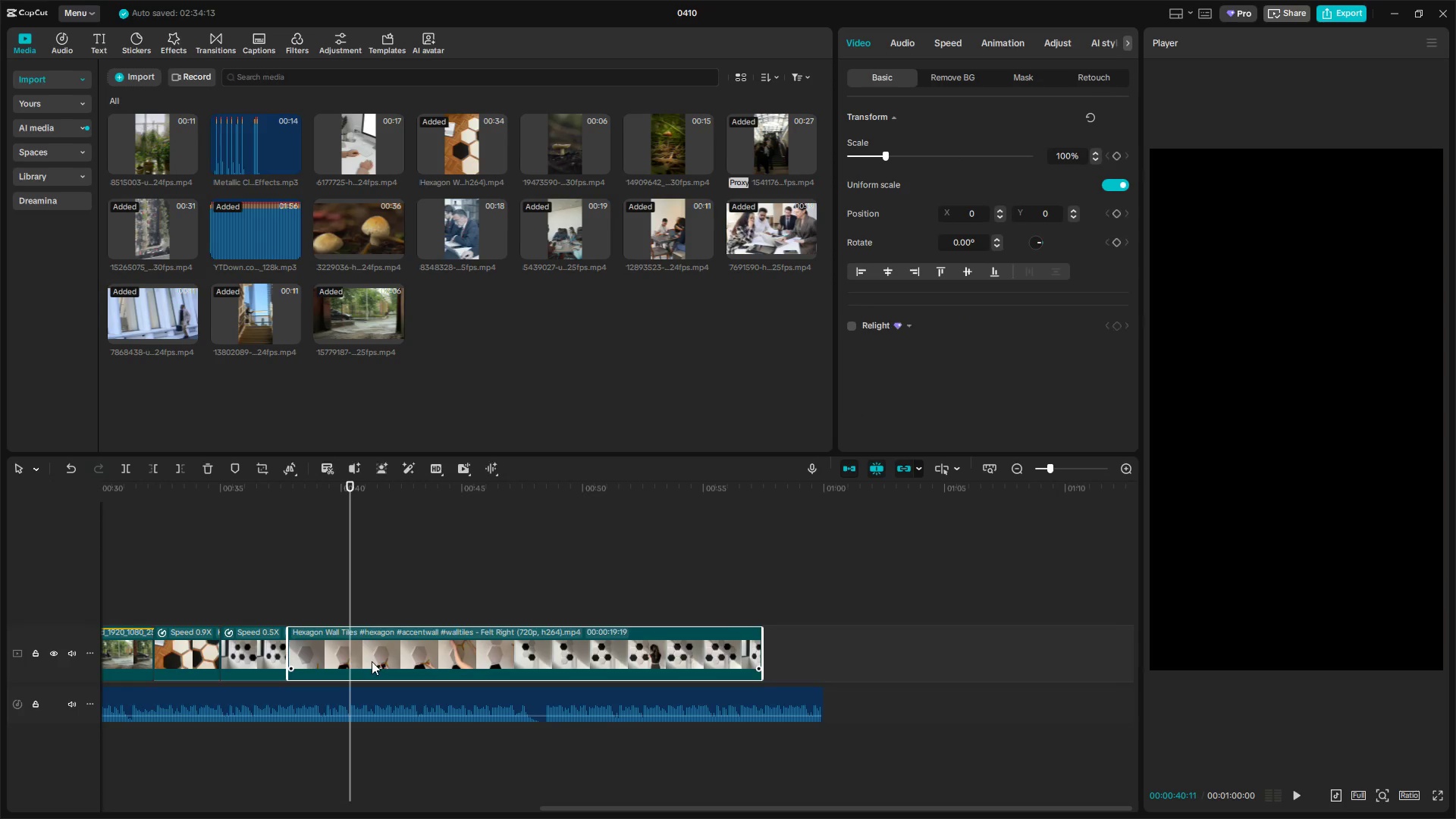 
key(W)
 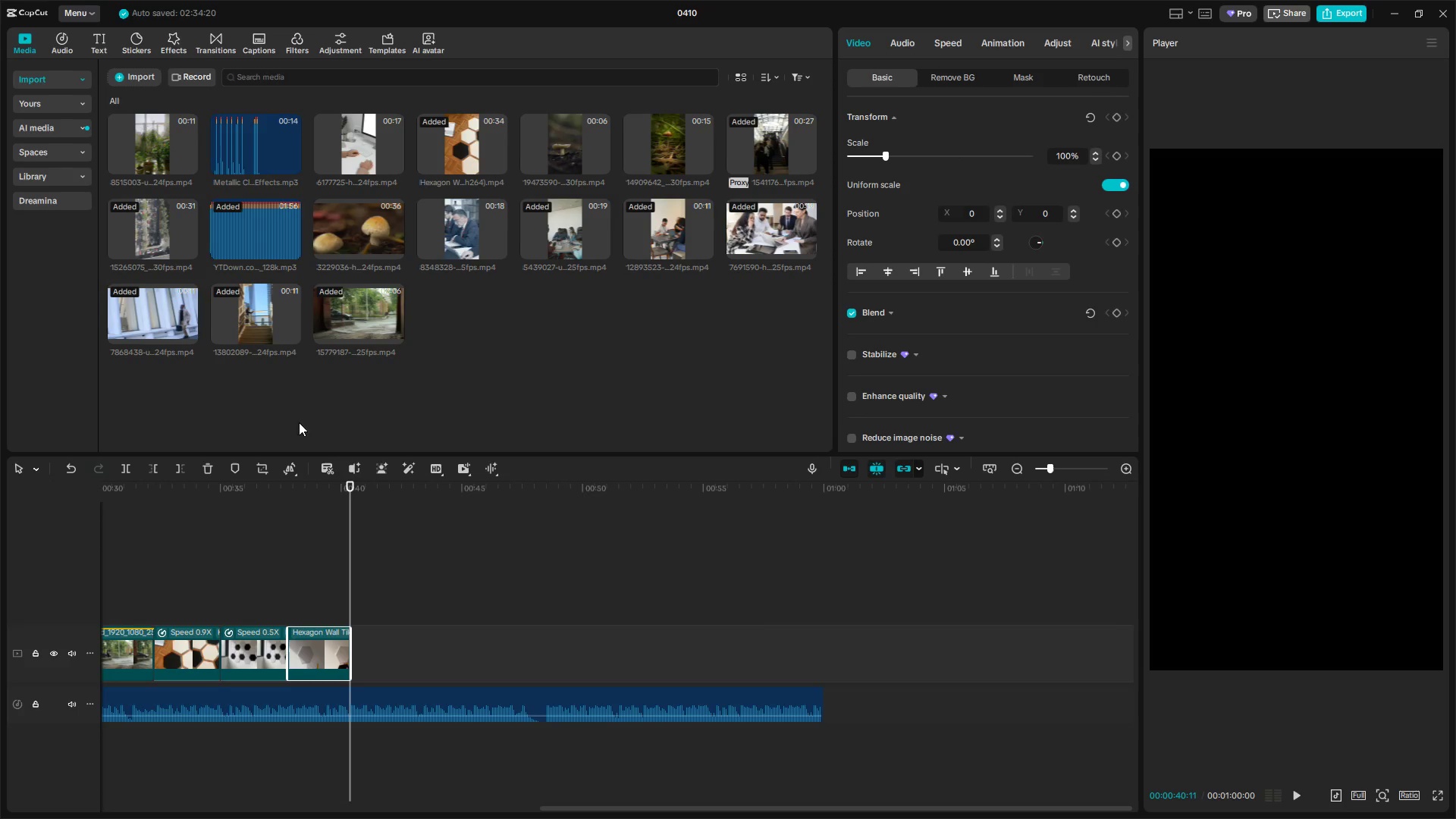 
left_click_drag(start_coordinate=[256, 126], to_coordinate=[331, 759])
 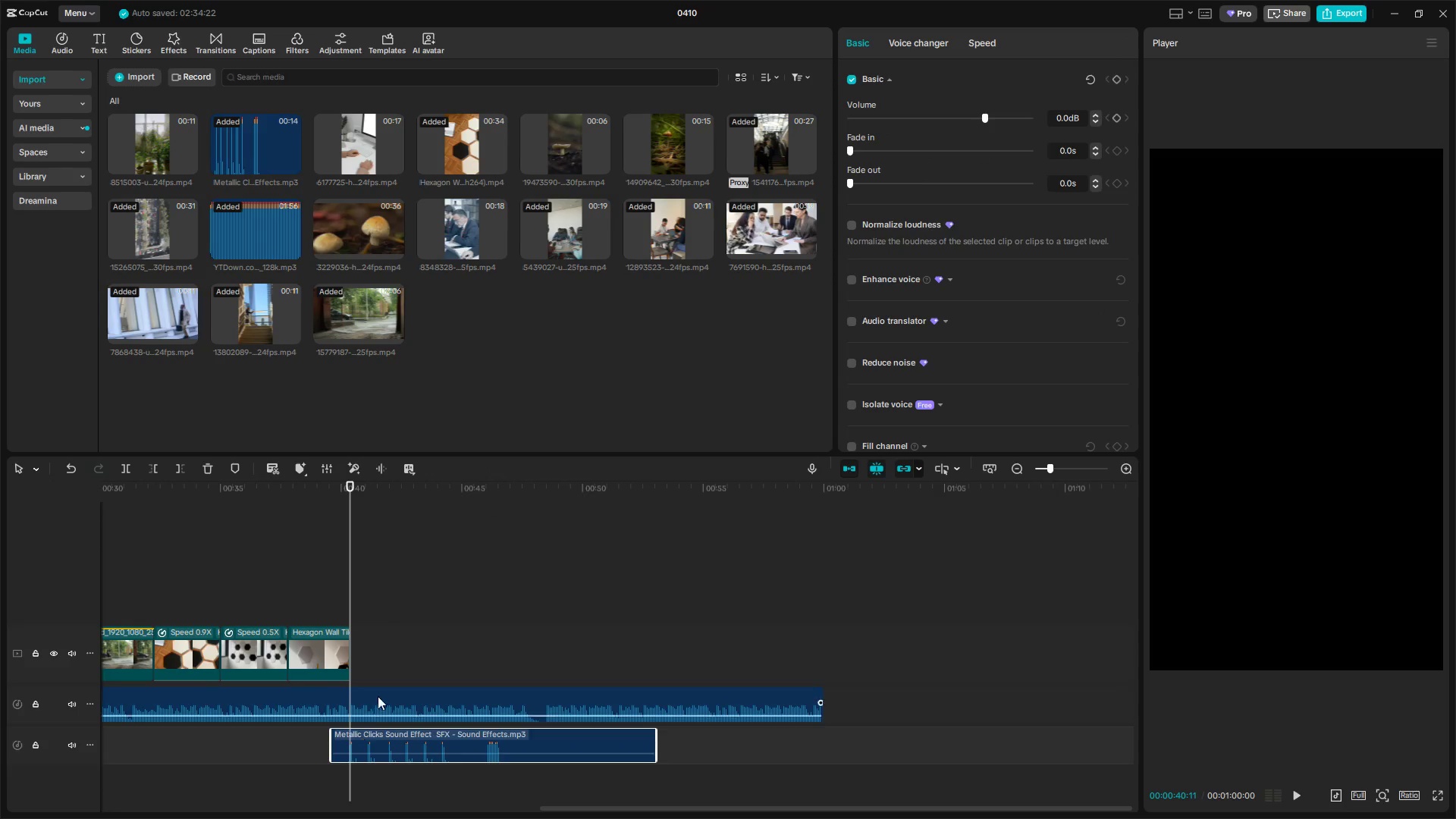 
hold_key(key=ControlLeft, duration=1.28)
 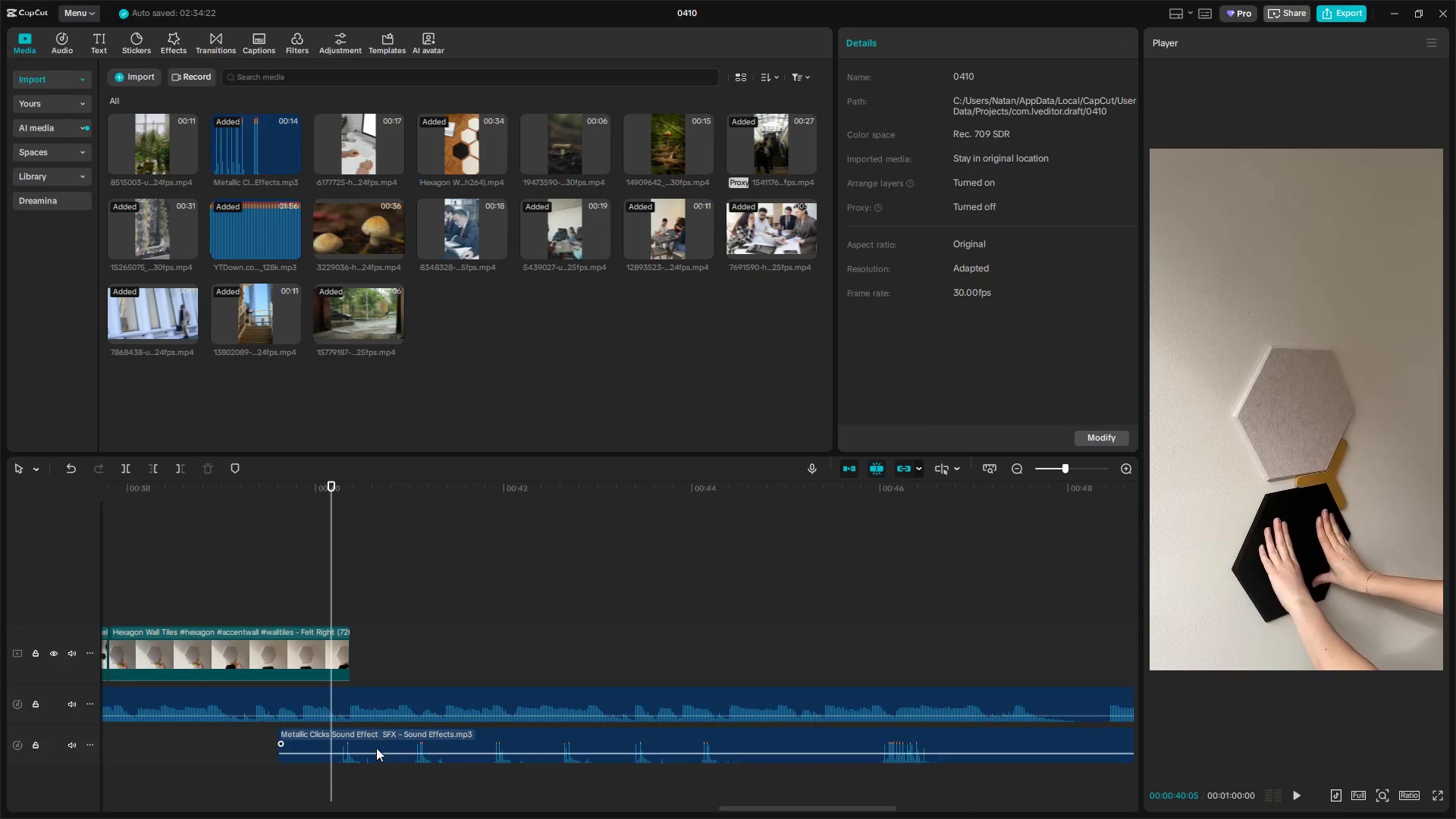 
left_click([331, 613])
 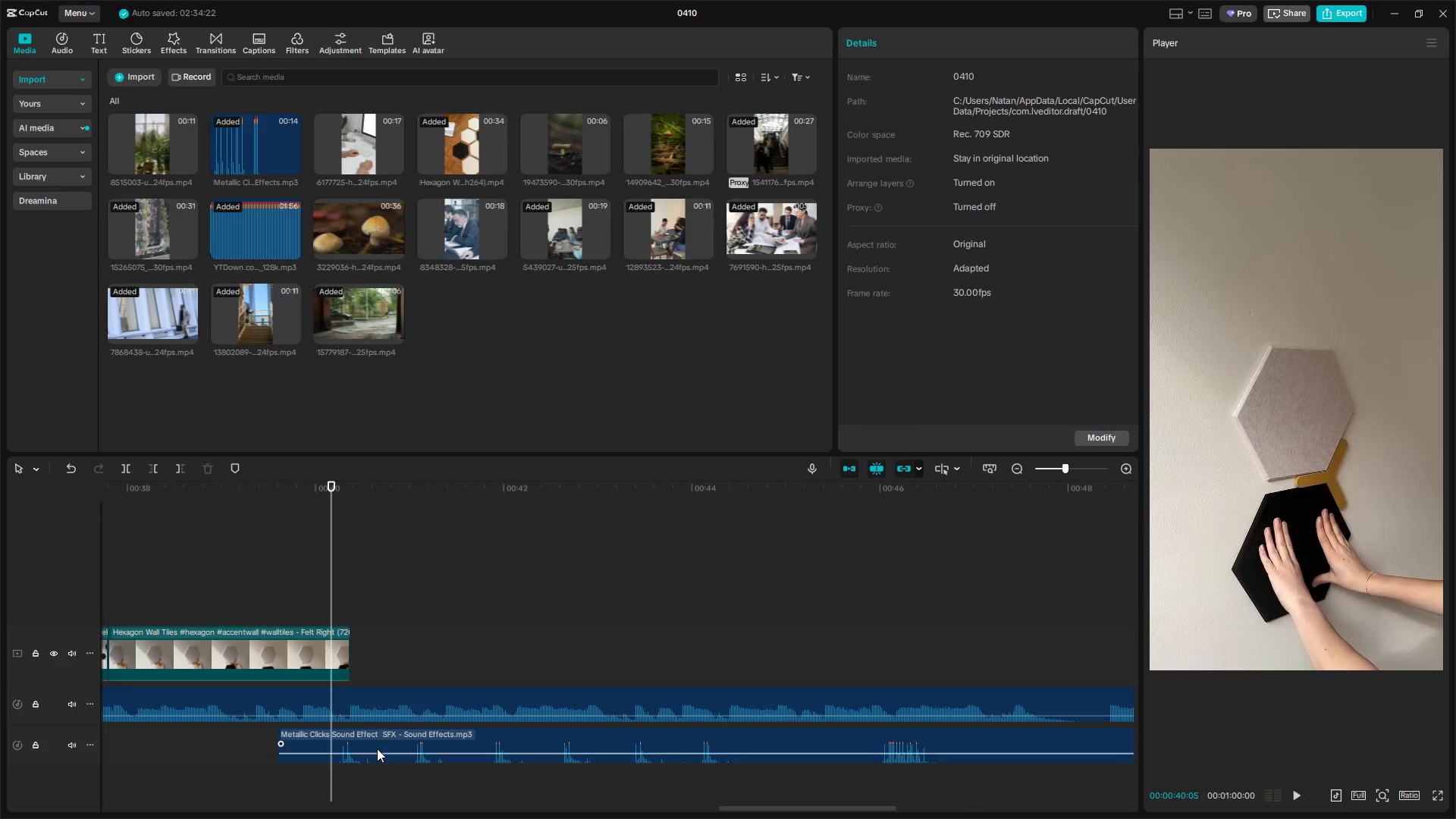 
scroll: coordinate [450, 771], scroll_direction: up, amount: 22.0
 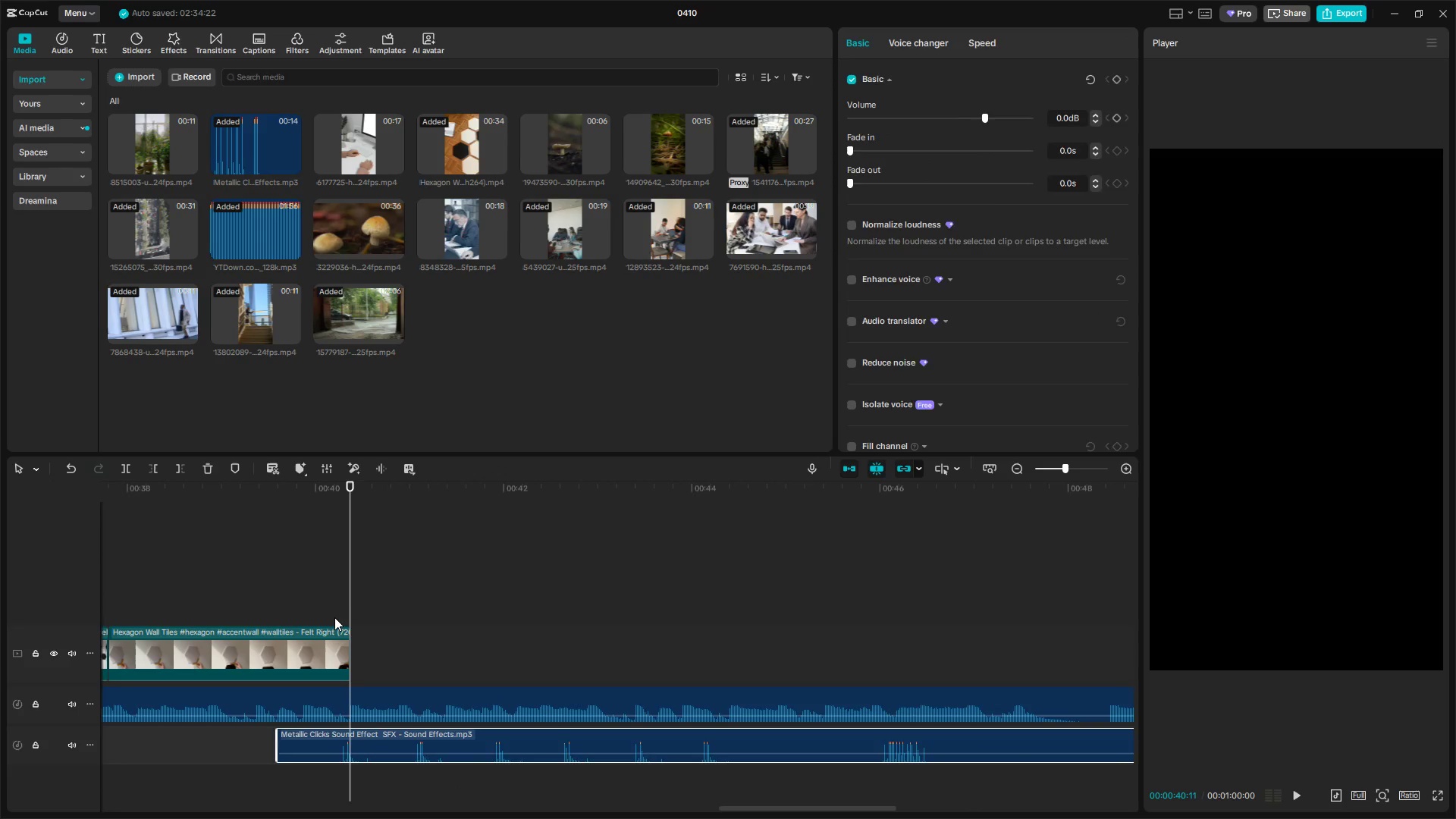 
left_click_drag(start_coordinate=[382, 739], to_coordinate=[372, 742])
 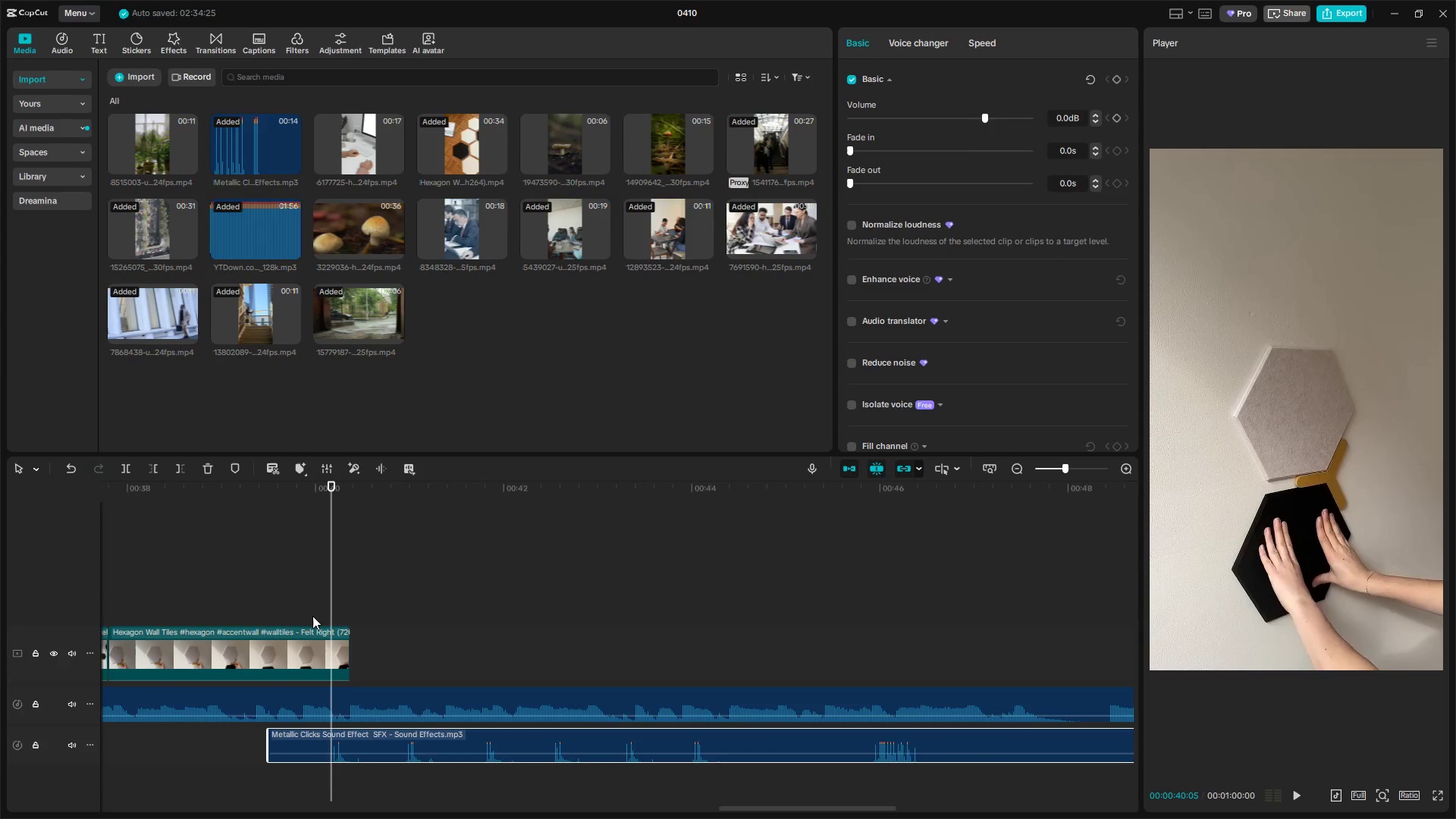 
left_click([312, 602])
 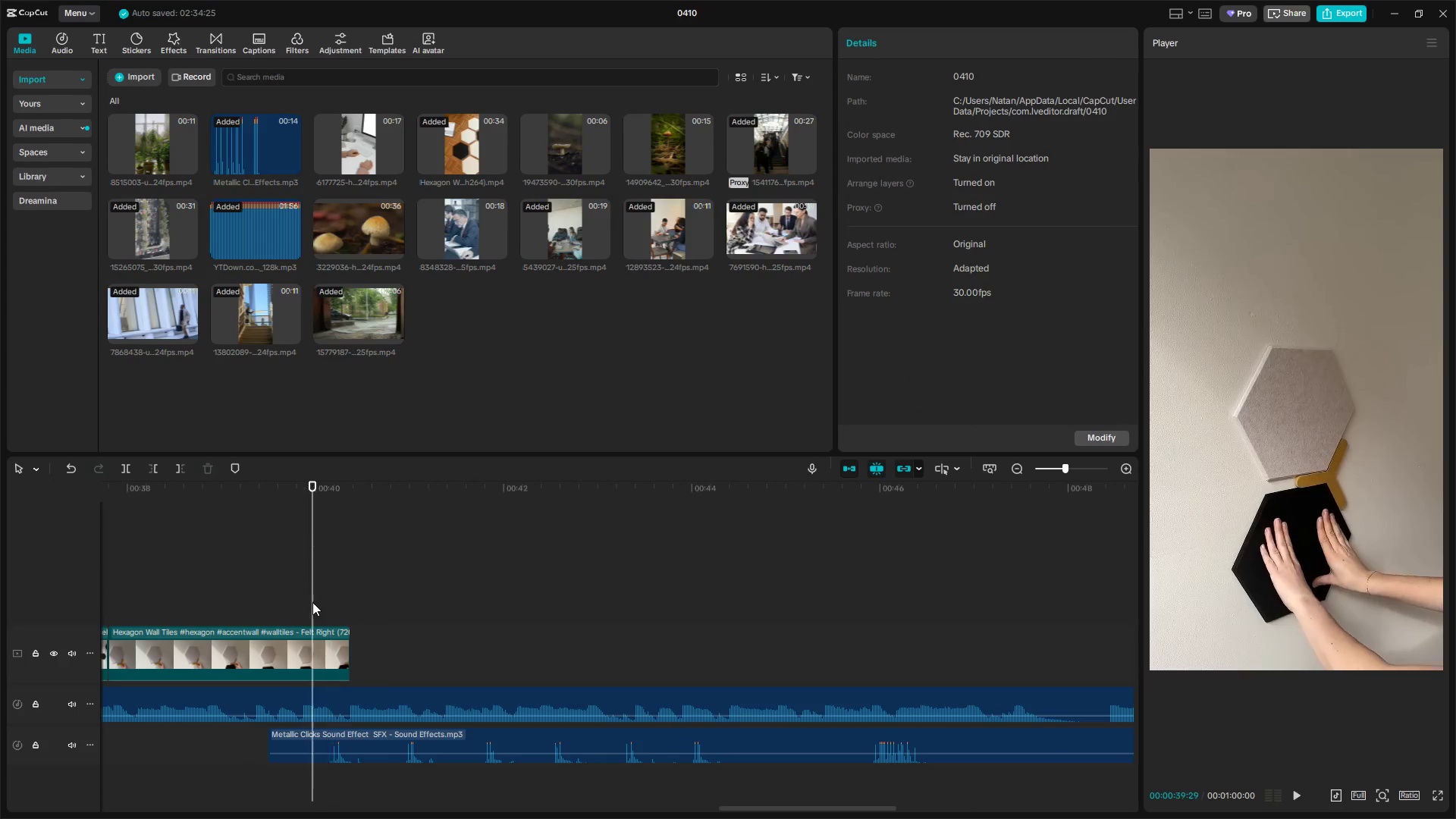 
key(Space)
 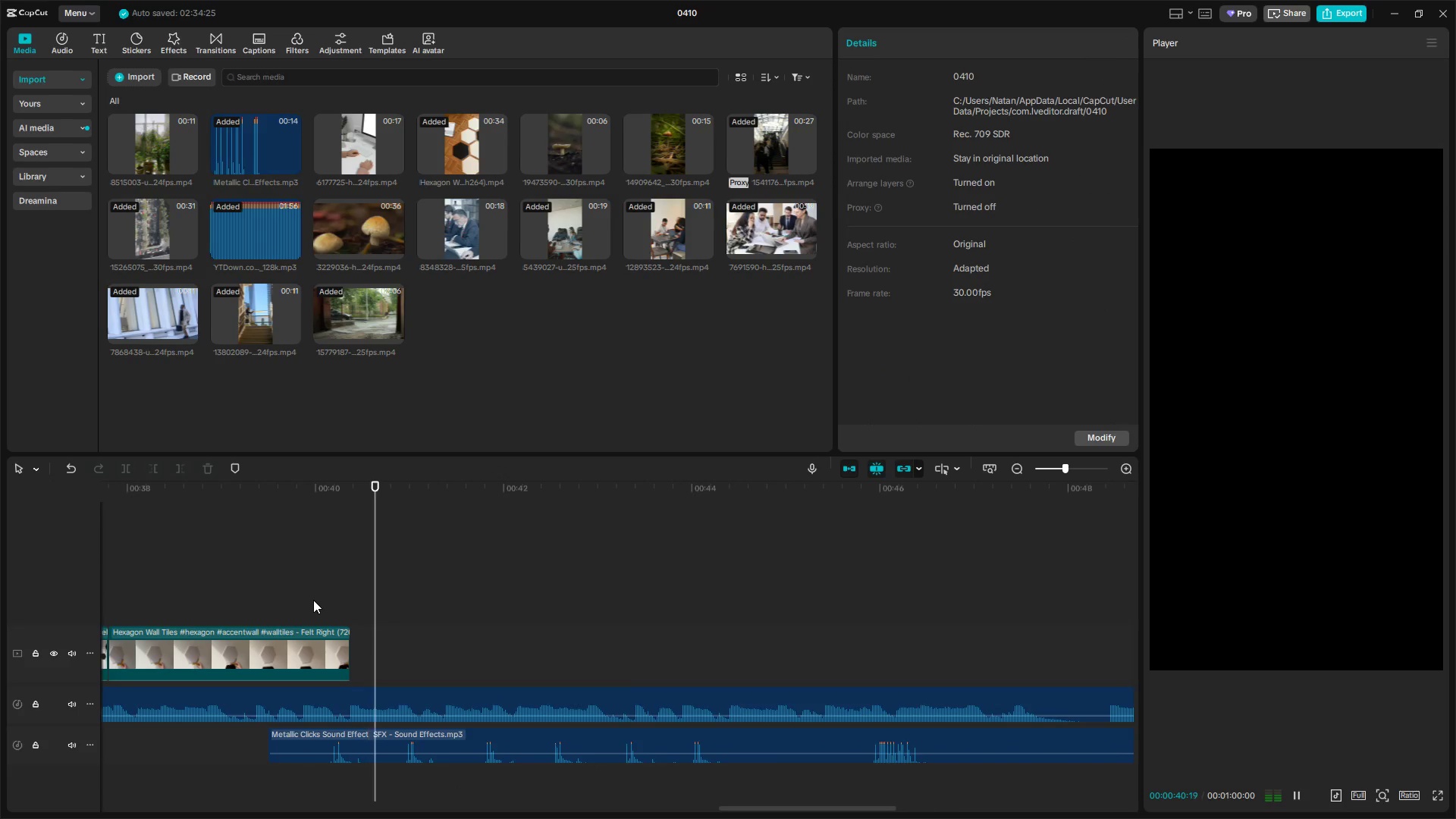 
key(Space)
 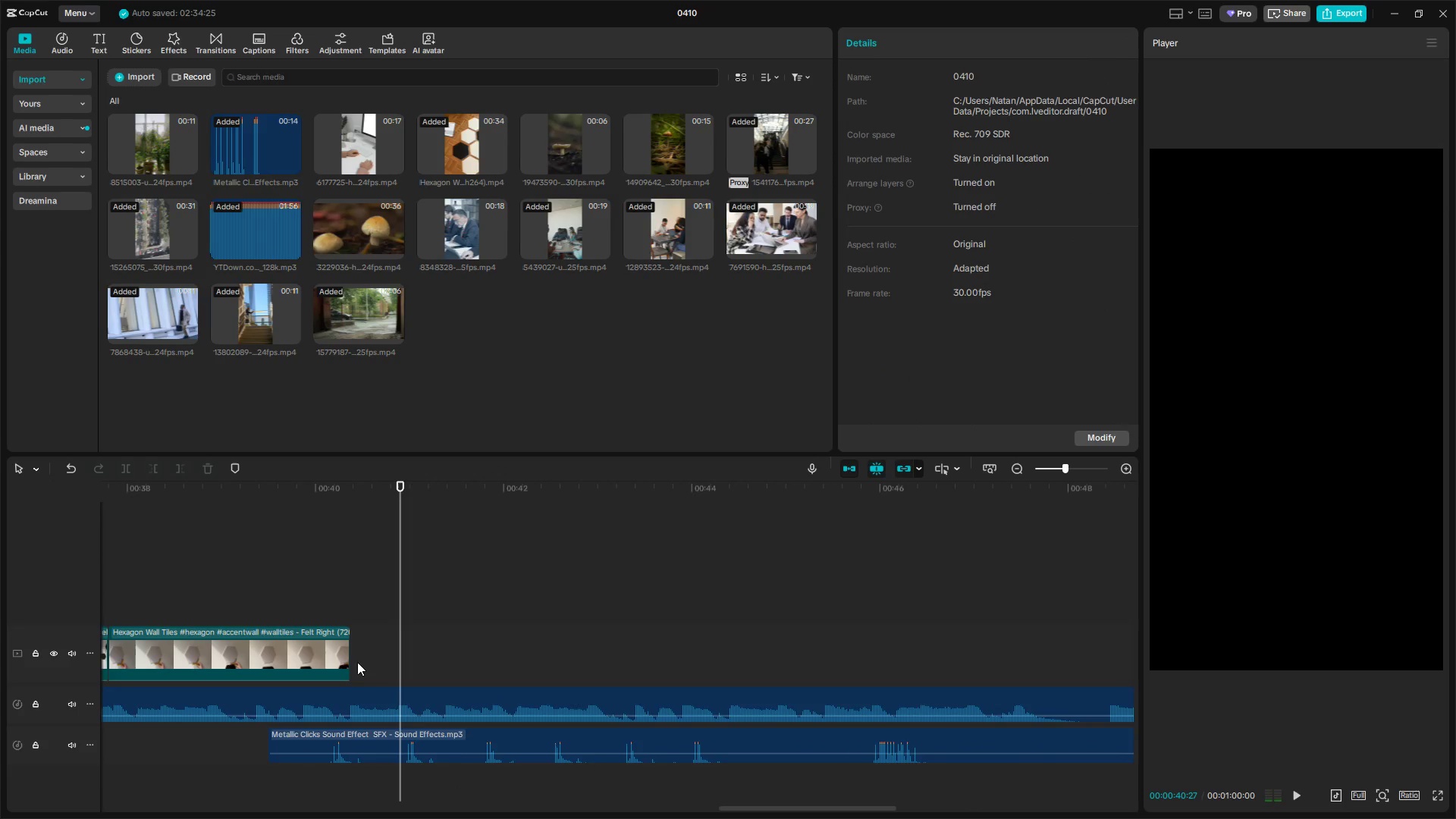 
left_click([363, 661])
 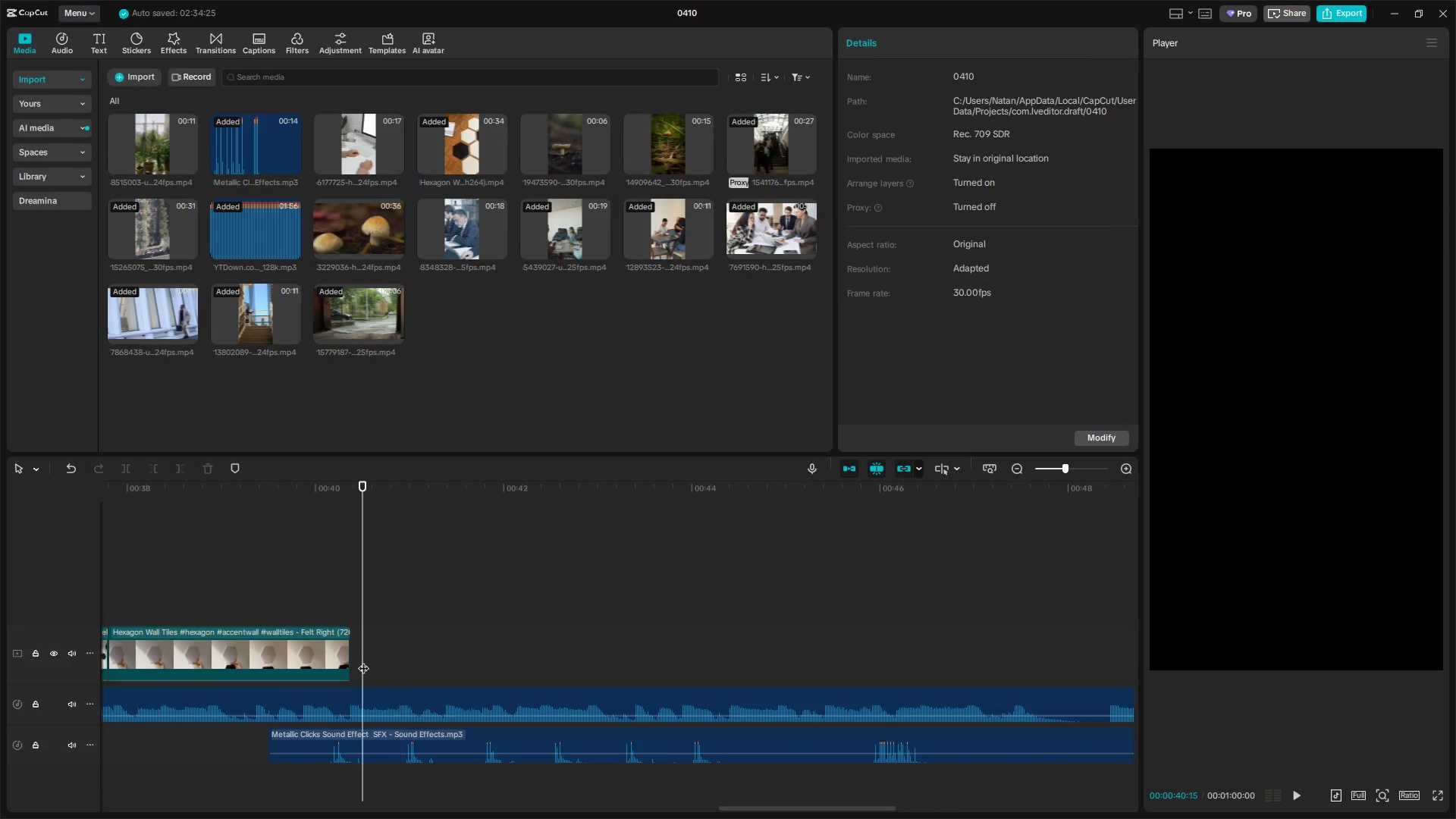 
left_click_drag(start_coordinate=[363, 661], to_coordinate=[348, 663])
 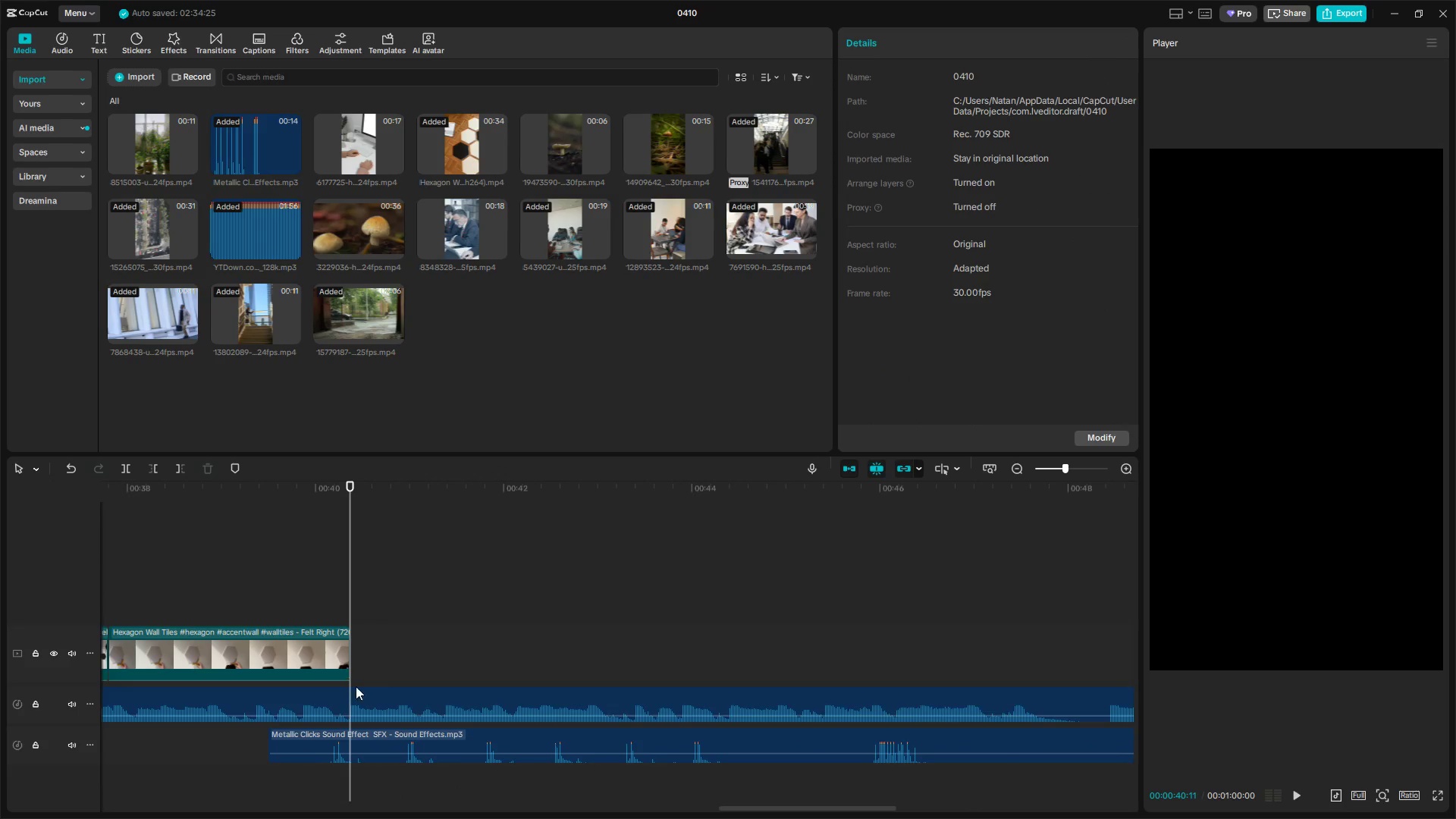 
left_click([362, 704])
 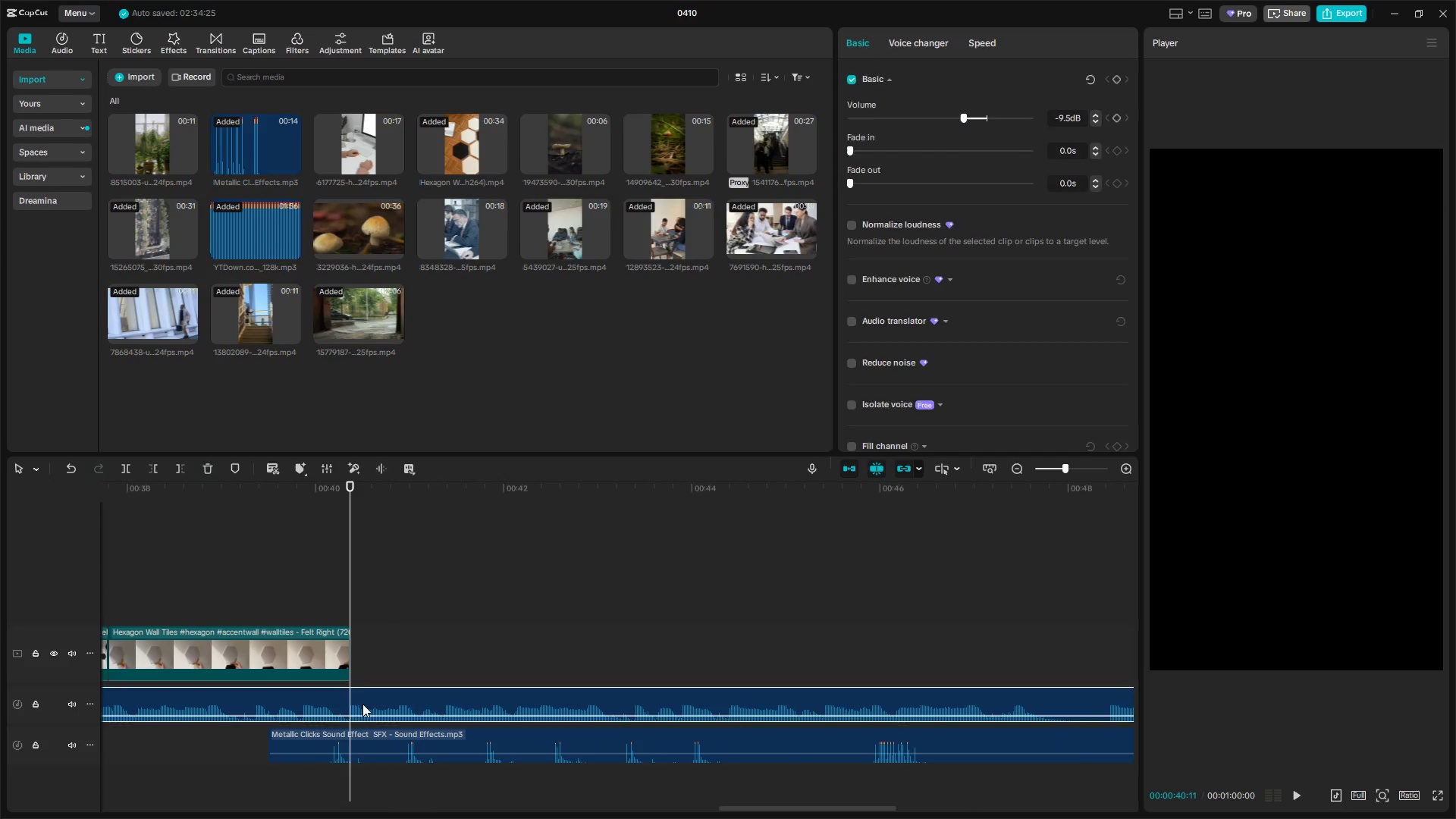 
key(Shift+ShiftLeft)
 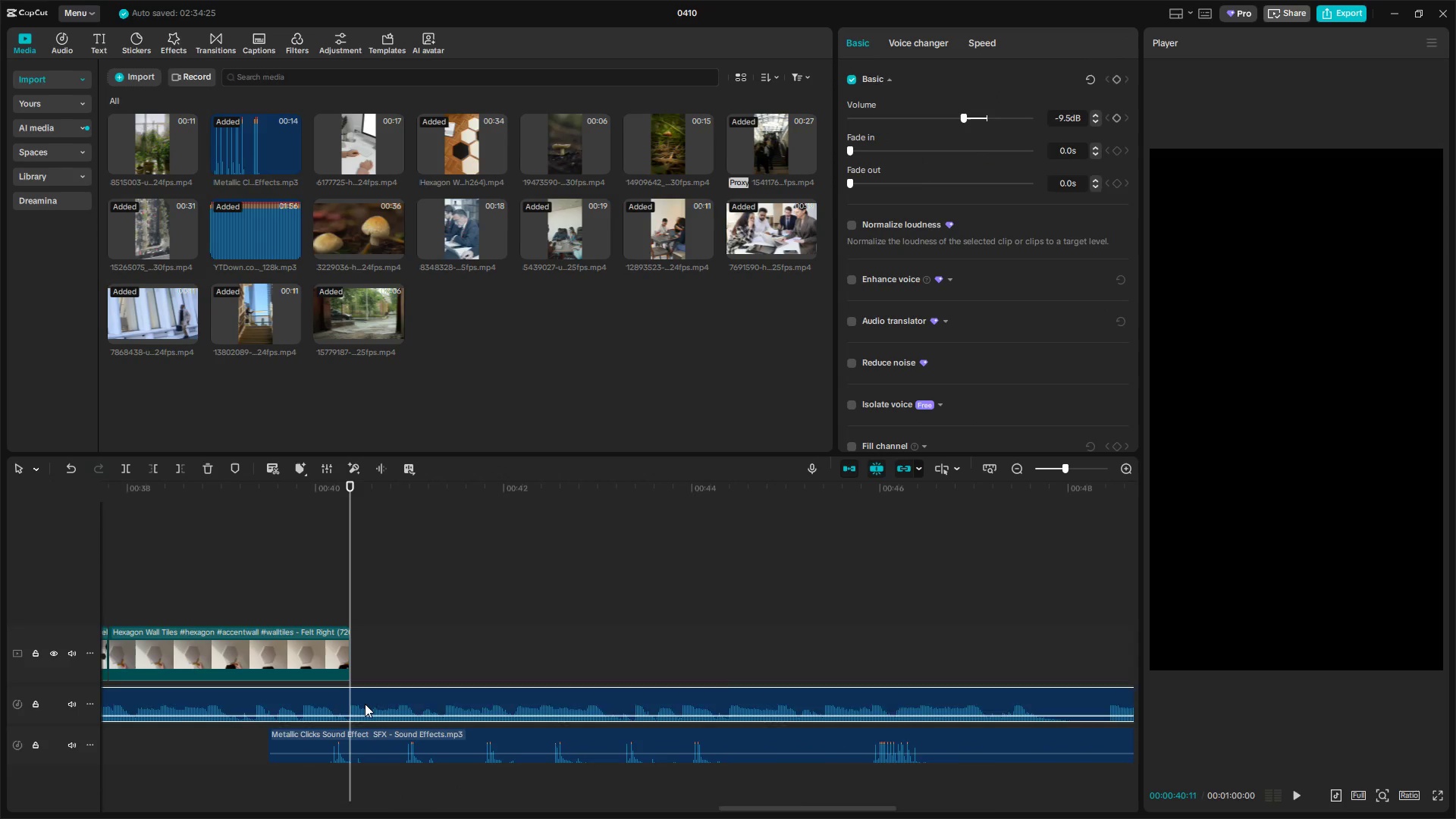 
key(W)
 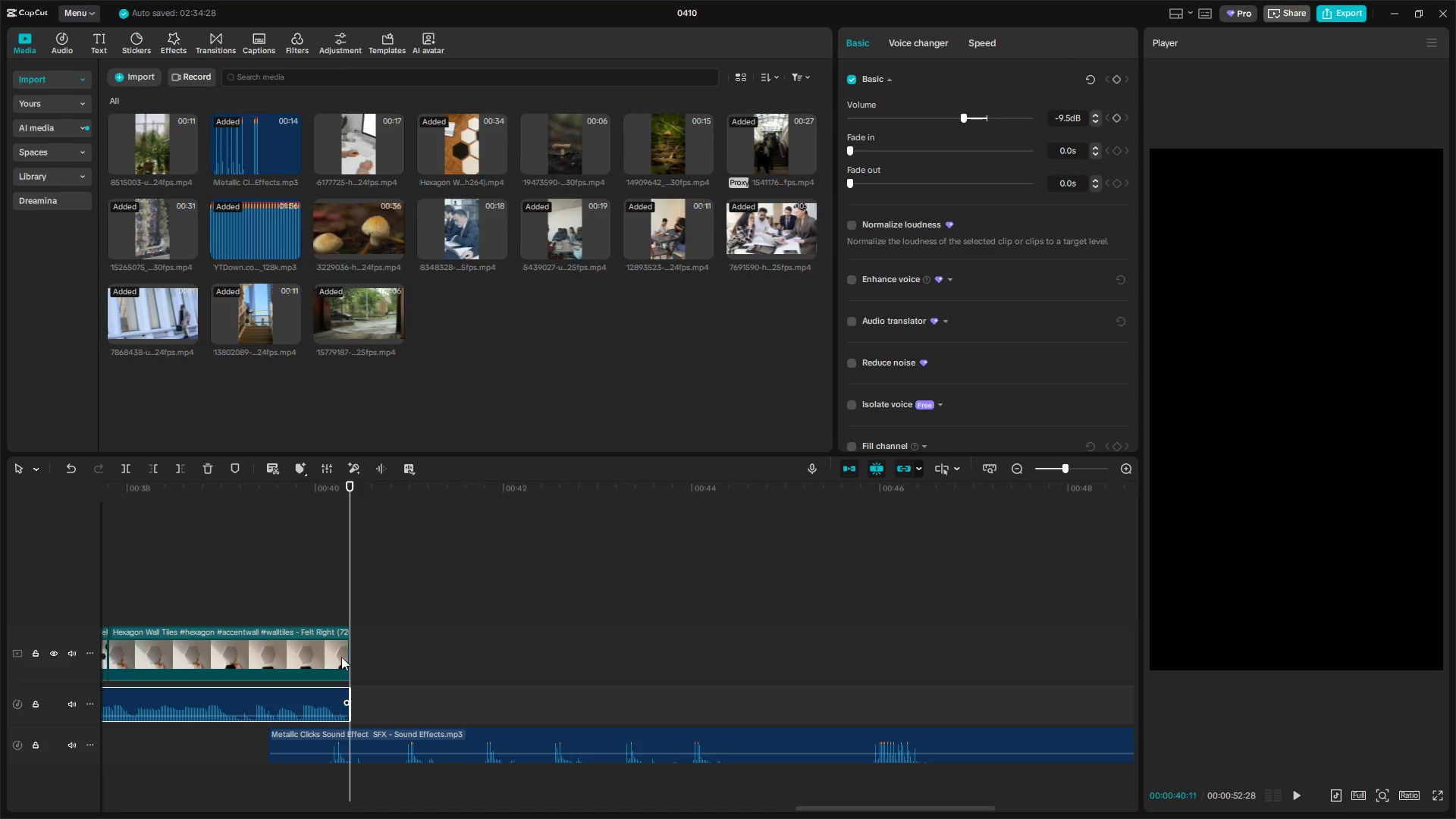 
left_click([332, 601])
 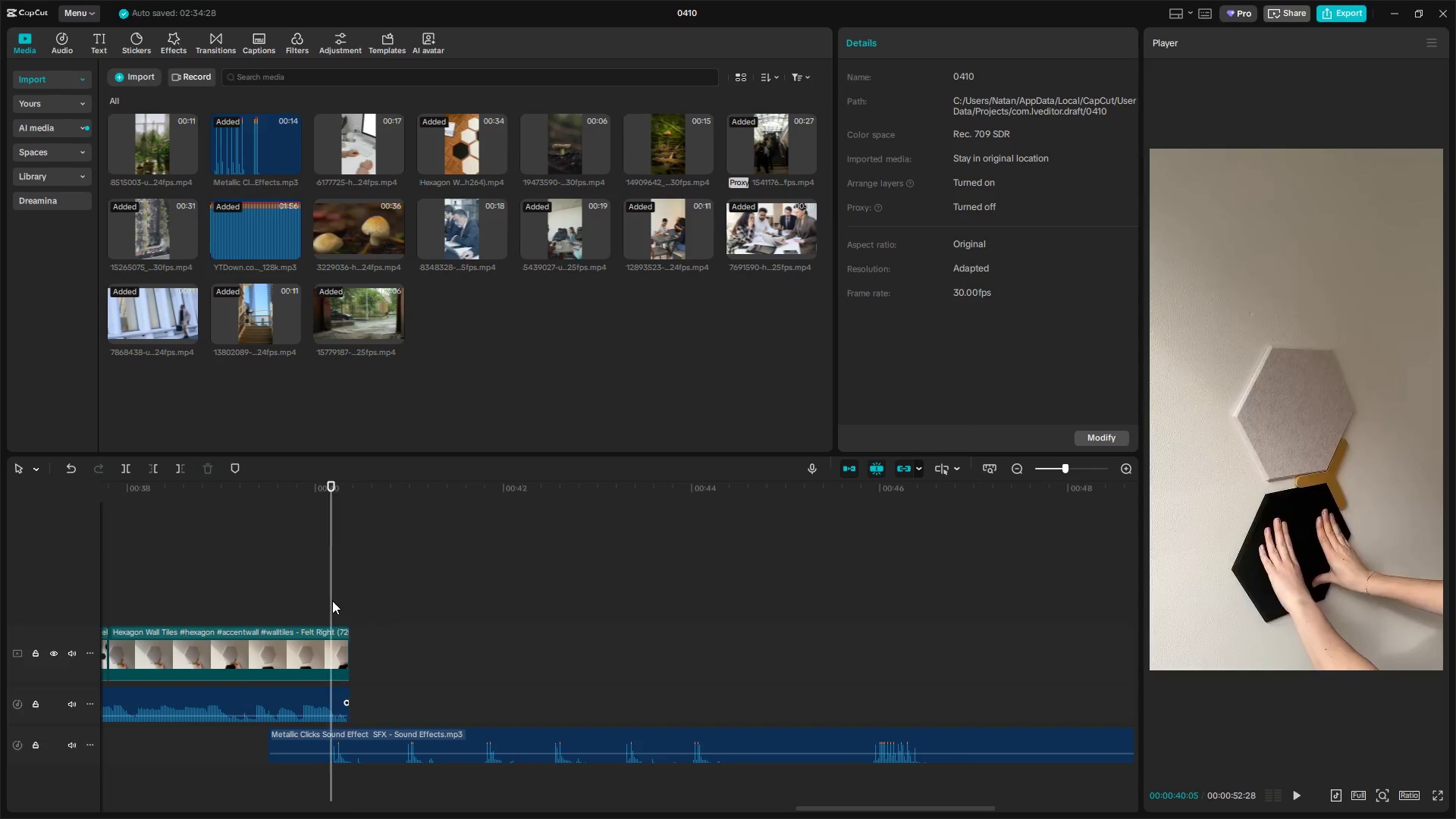 
key(Space)
 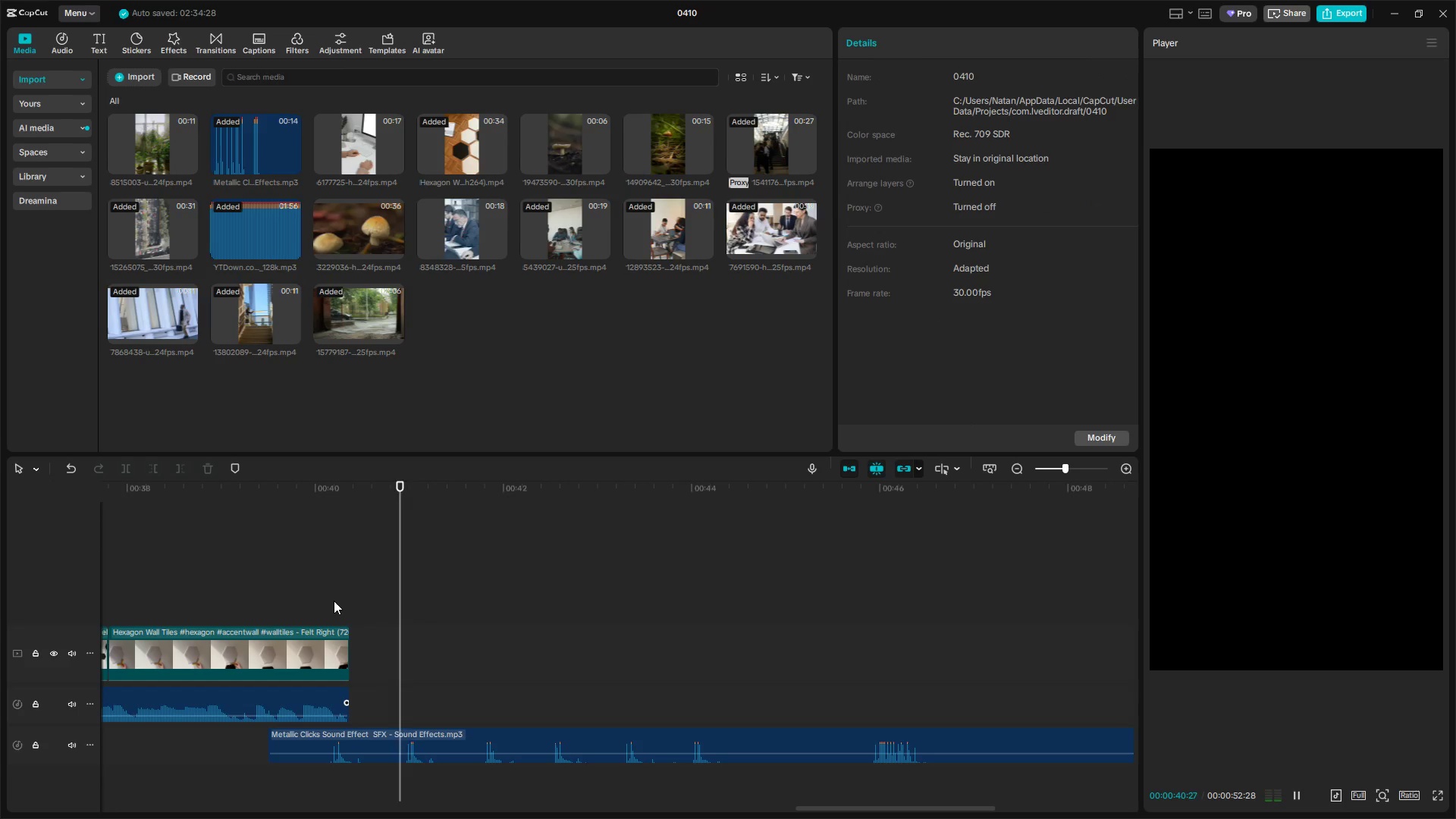 
key(Space)
 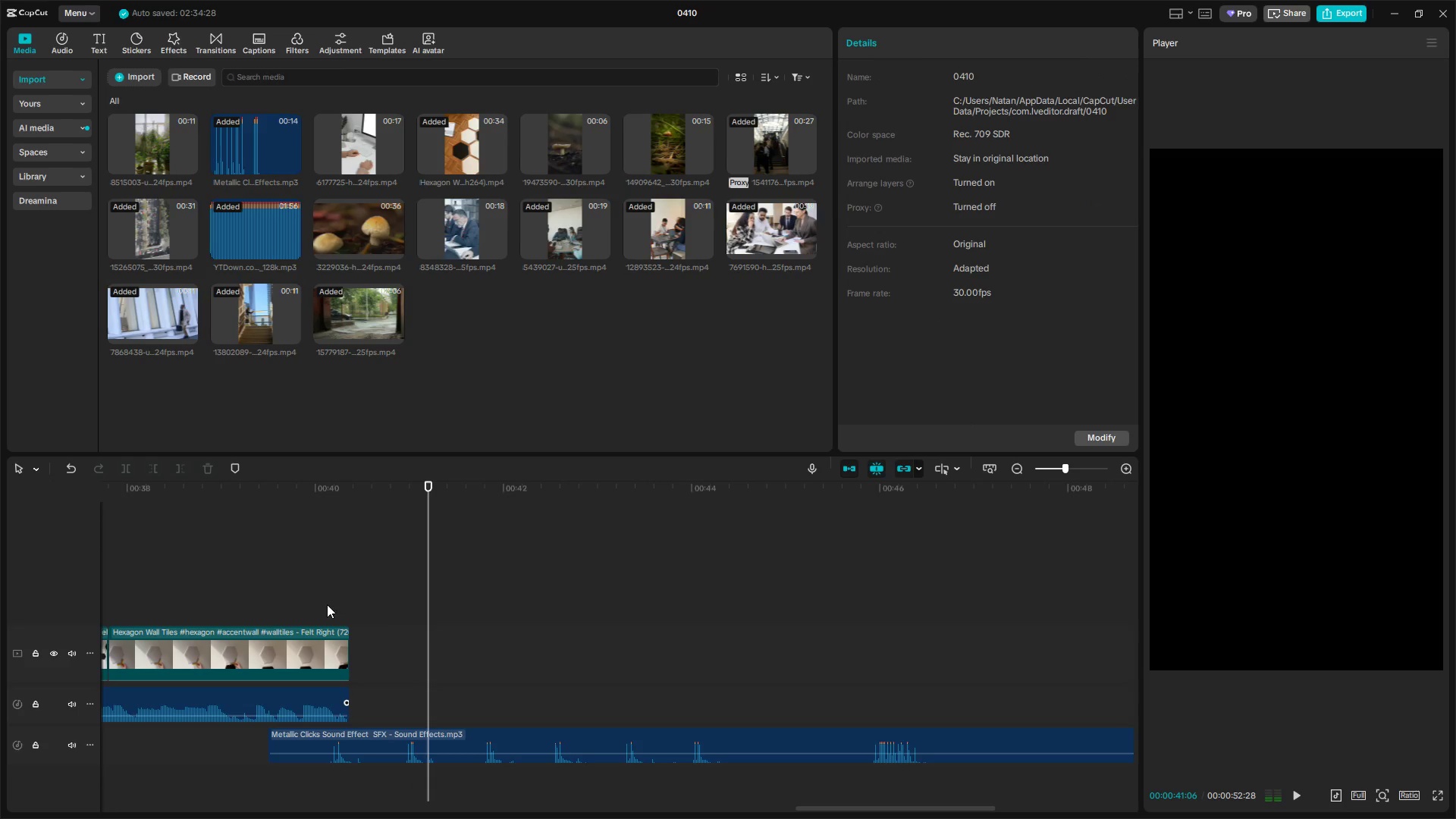 
left_click([322, 600])
 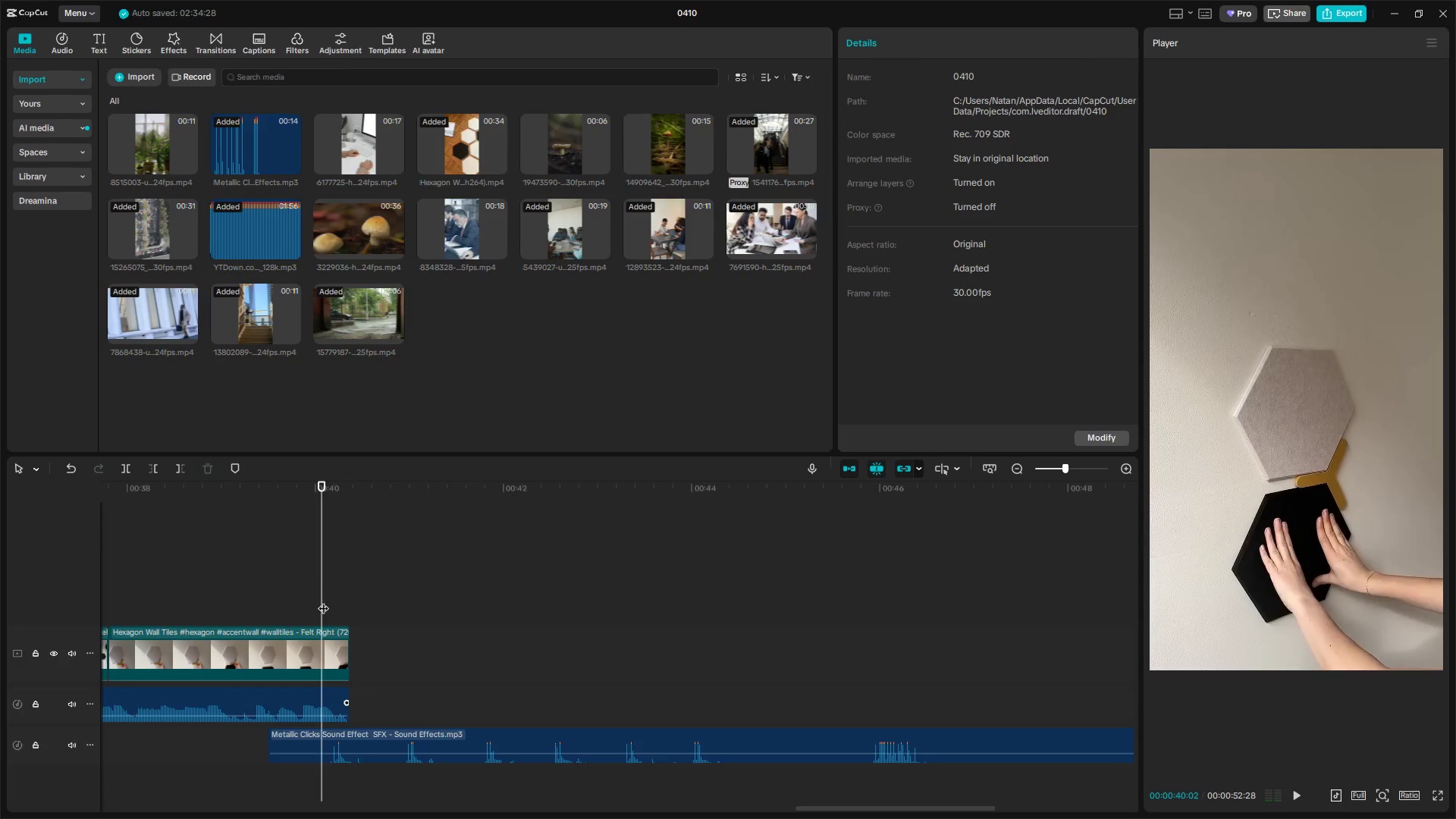 
key(Space)
 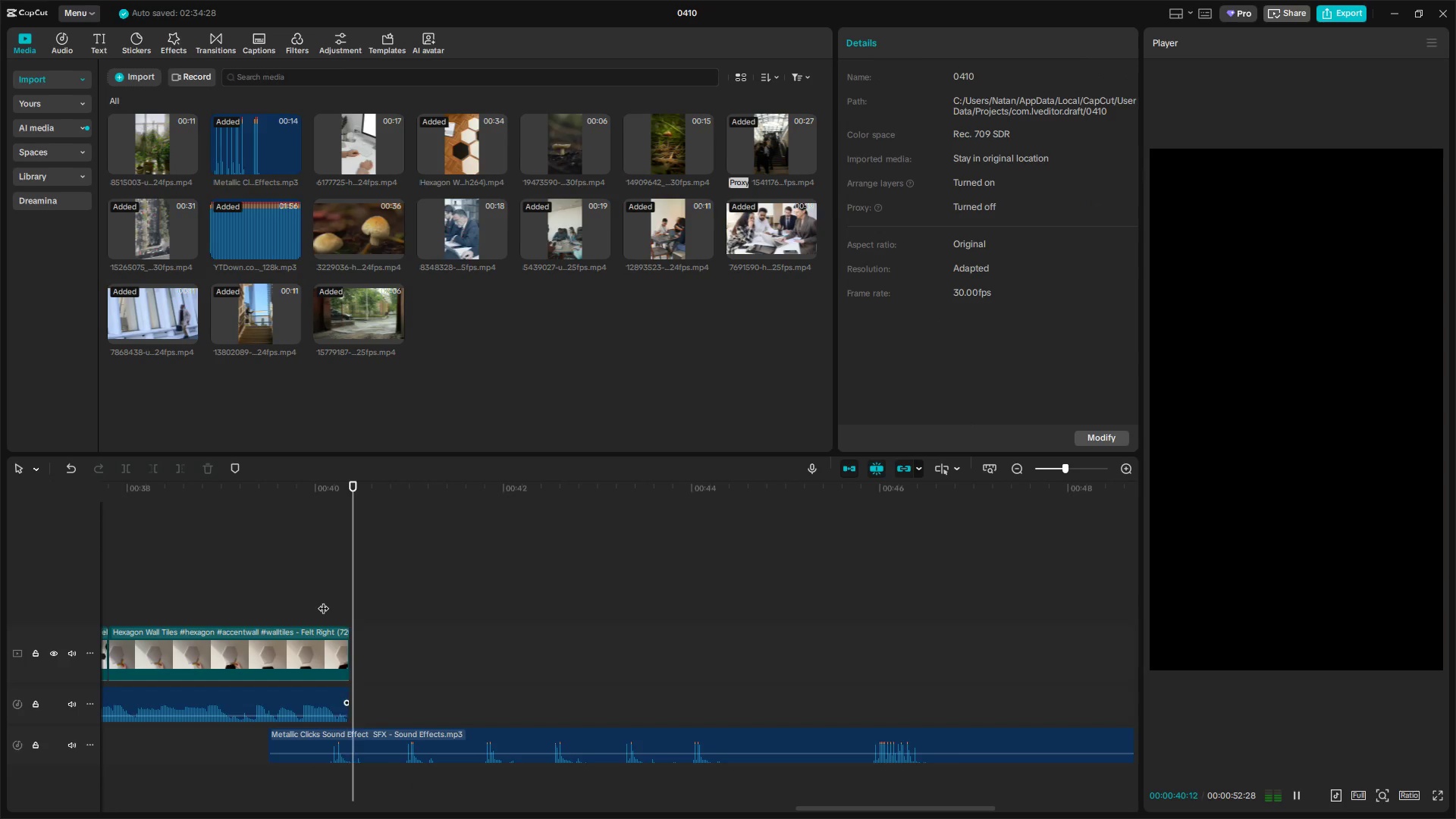 
key(Space)
 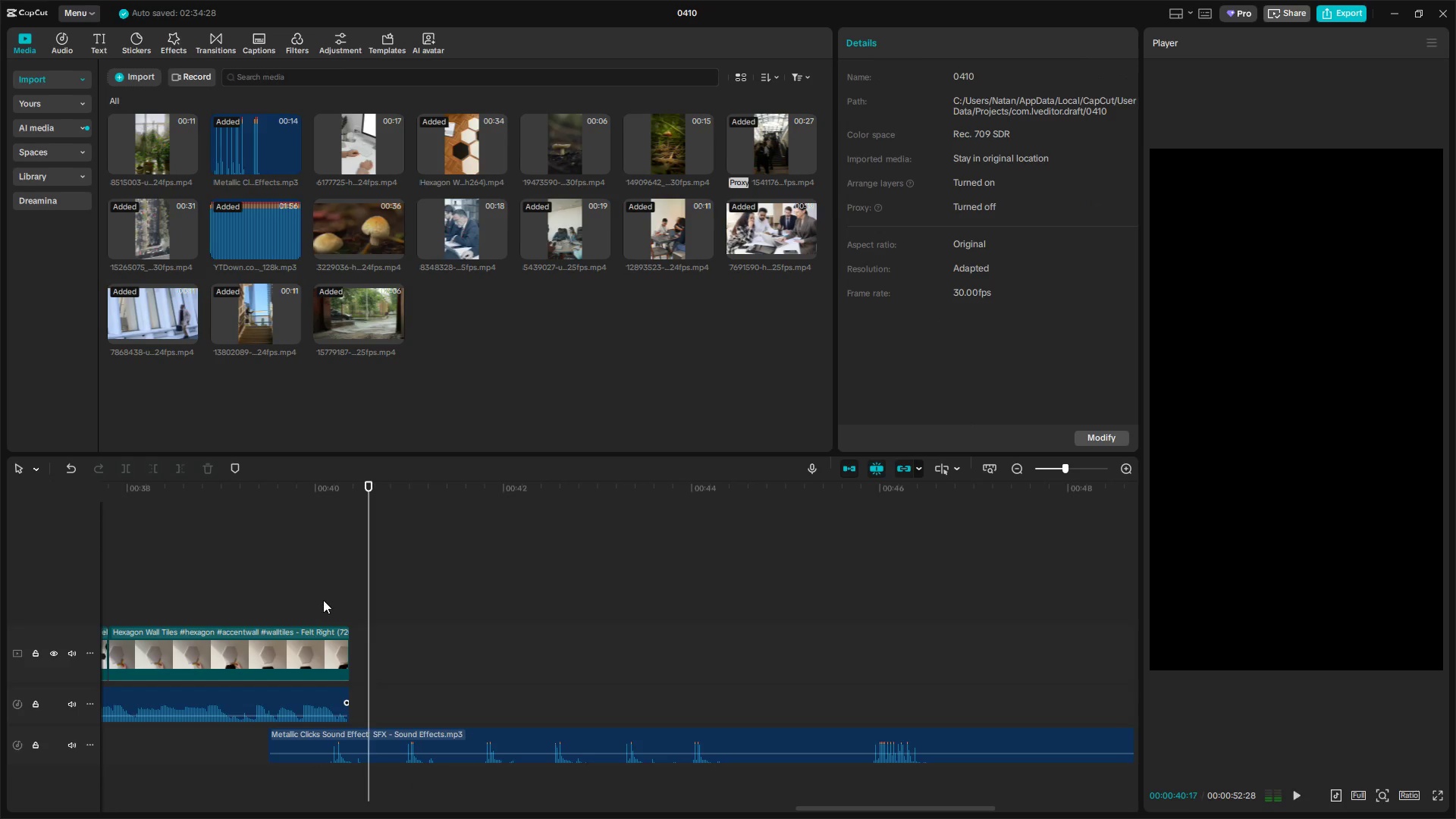 
left_click([323, 600])
 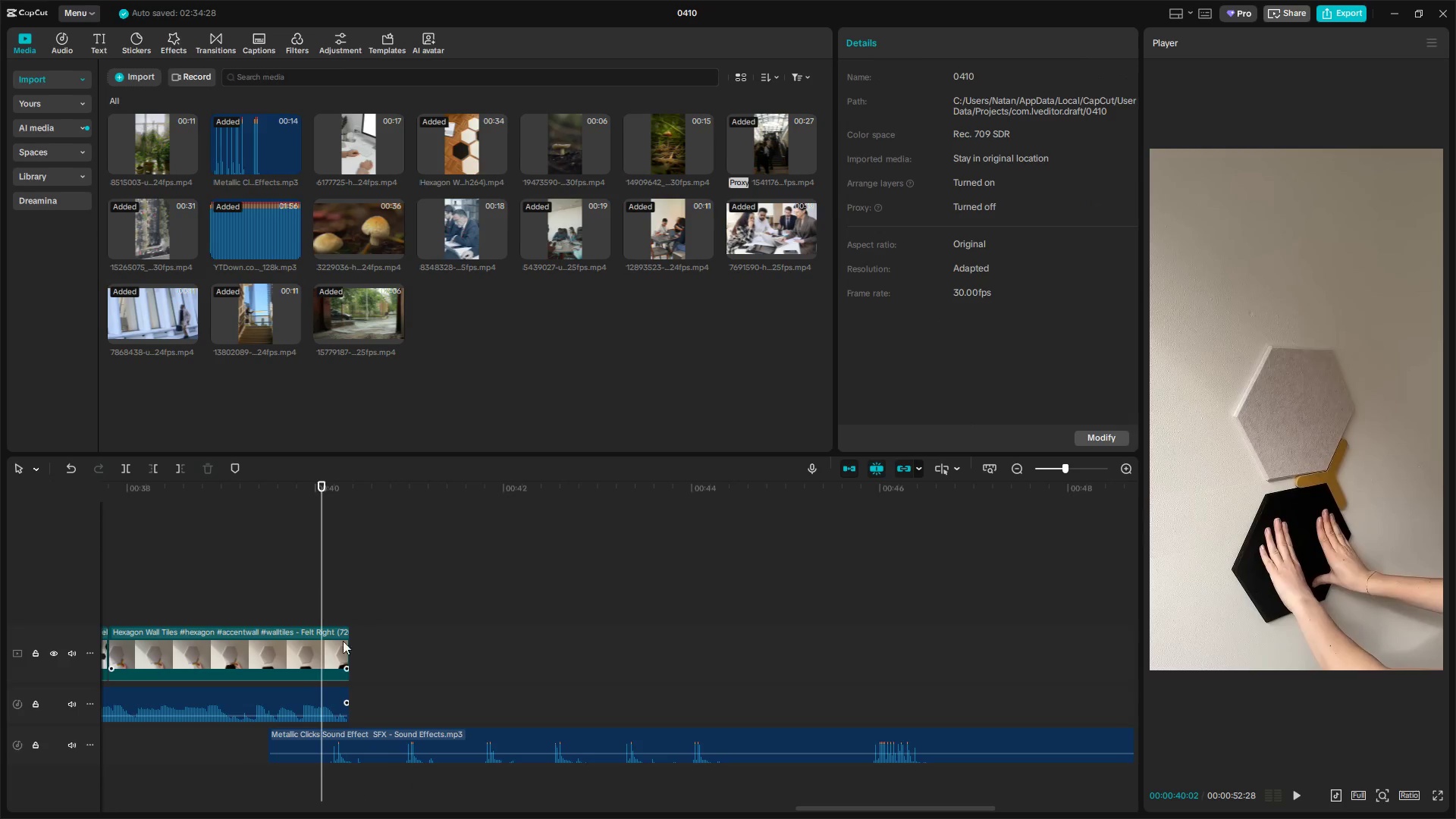 
key(Space)
 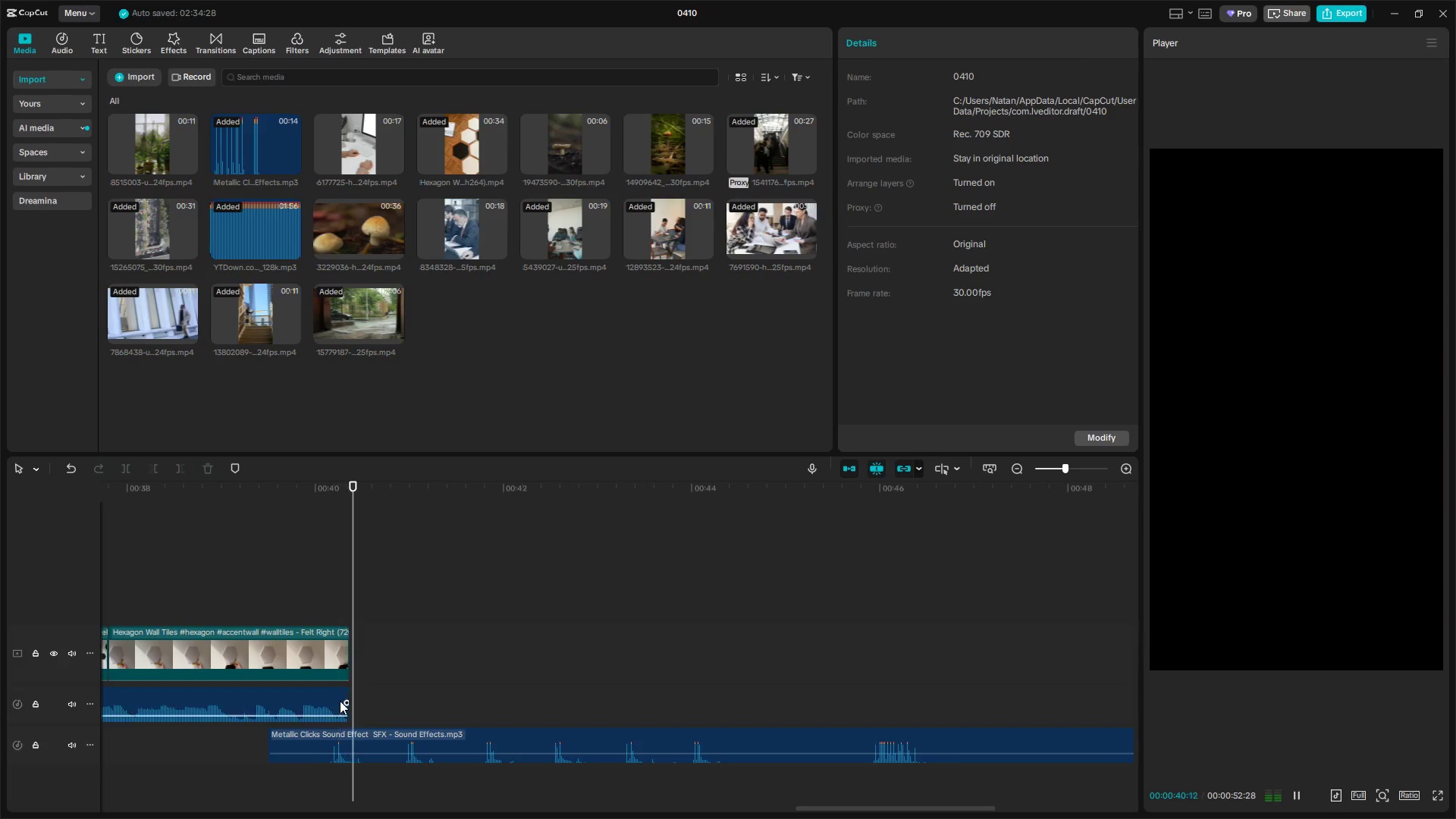 
key(Space)
 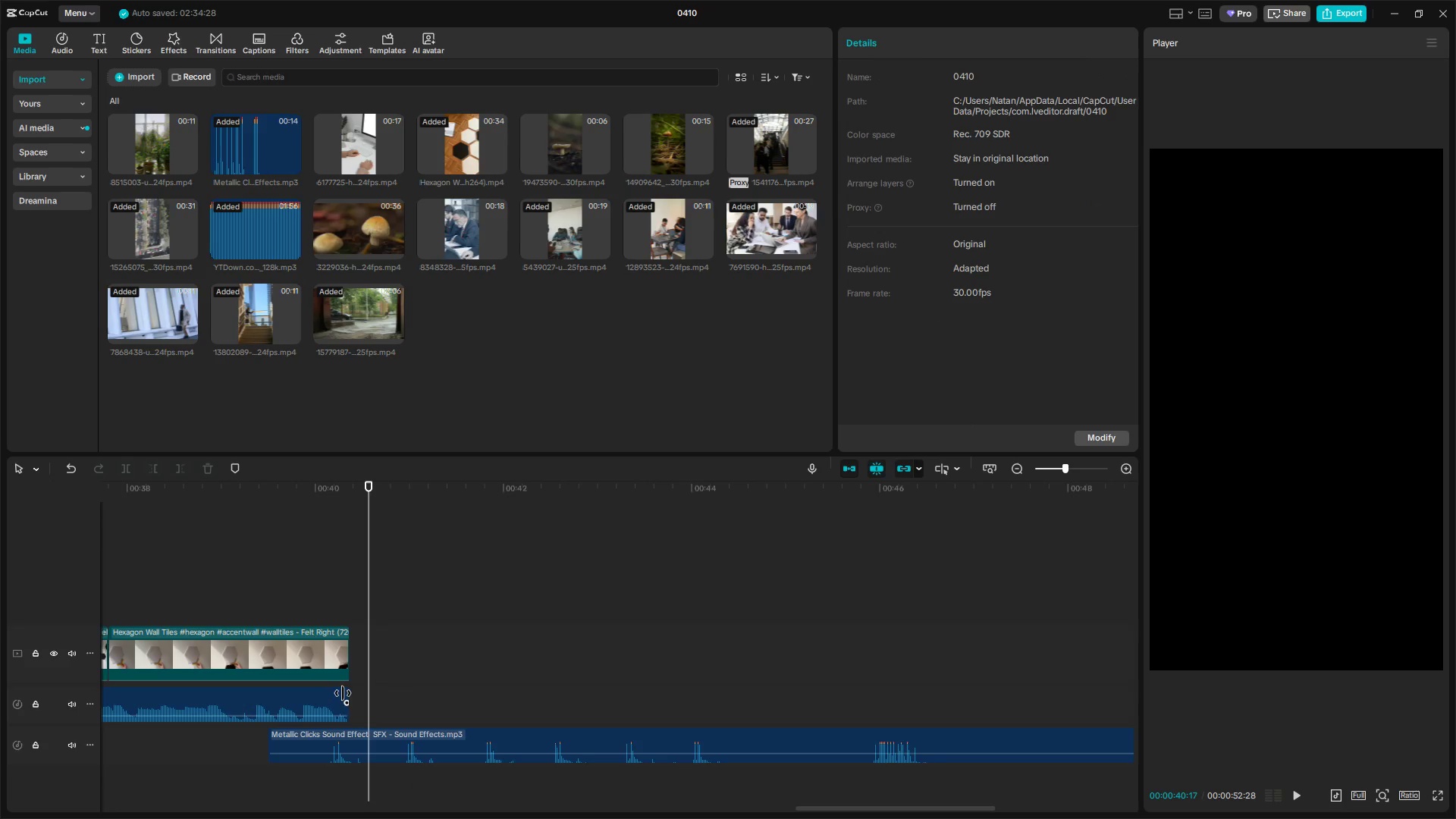 
left_click([265, 565])
 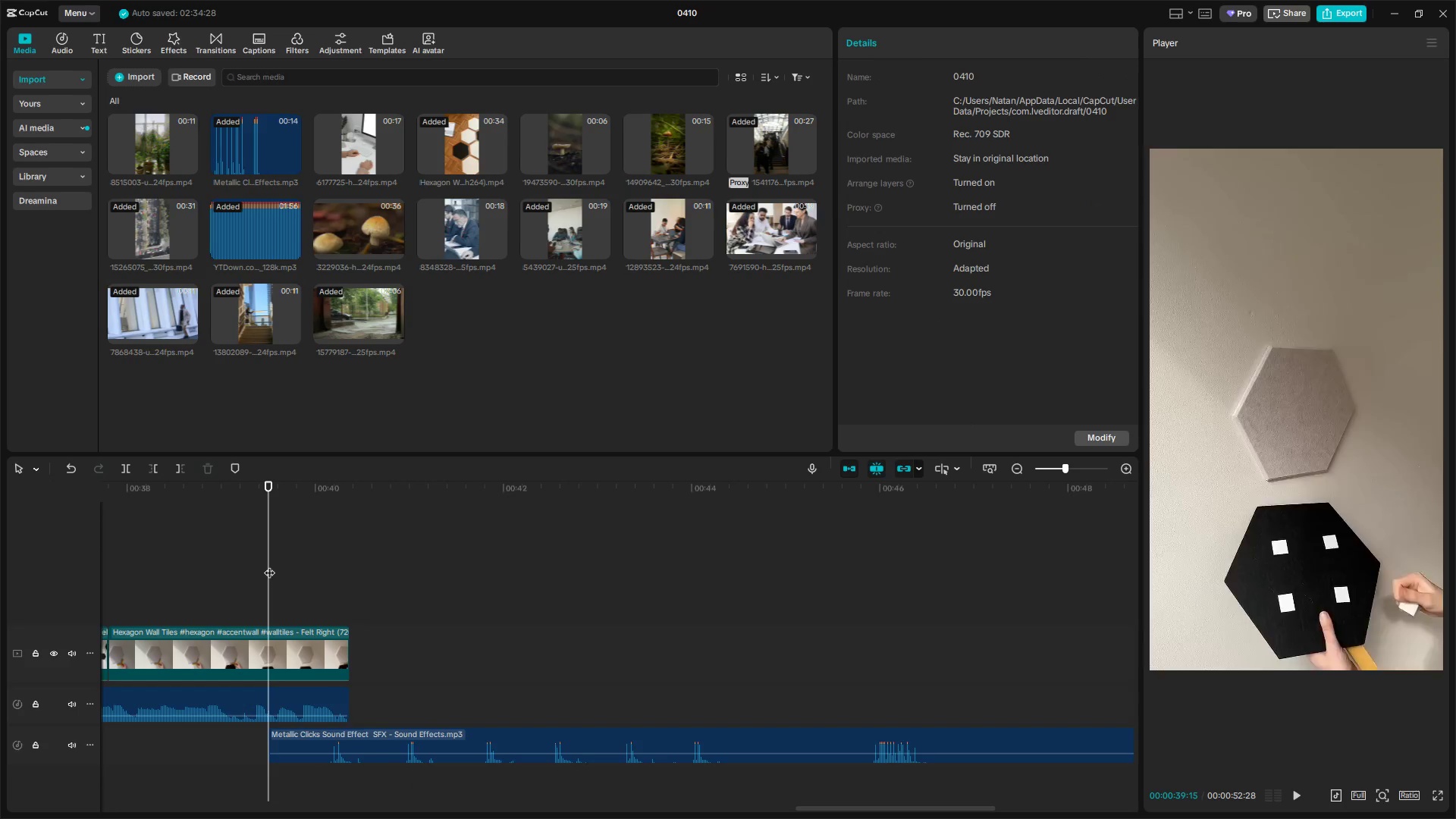 
key(Space)
 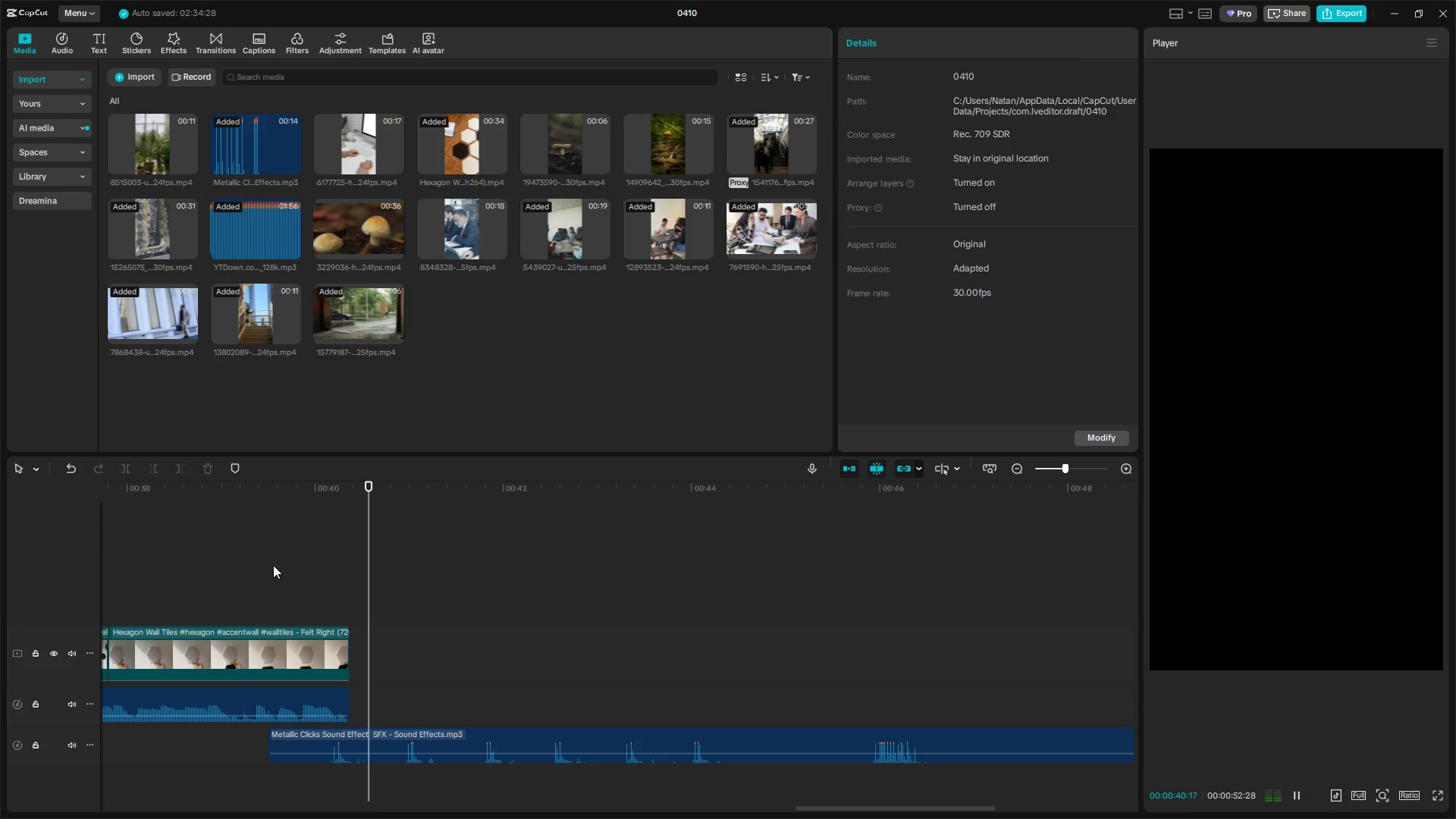 
key(Space)
 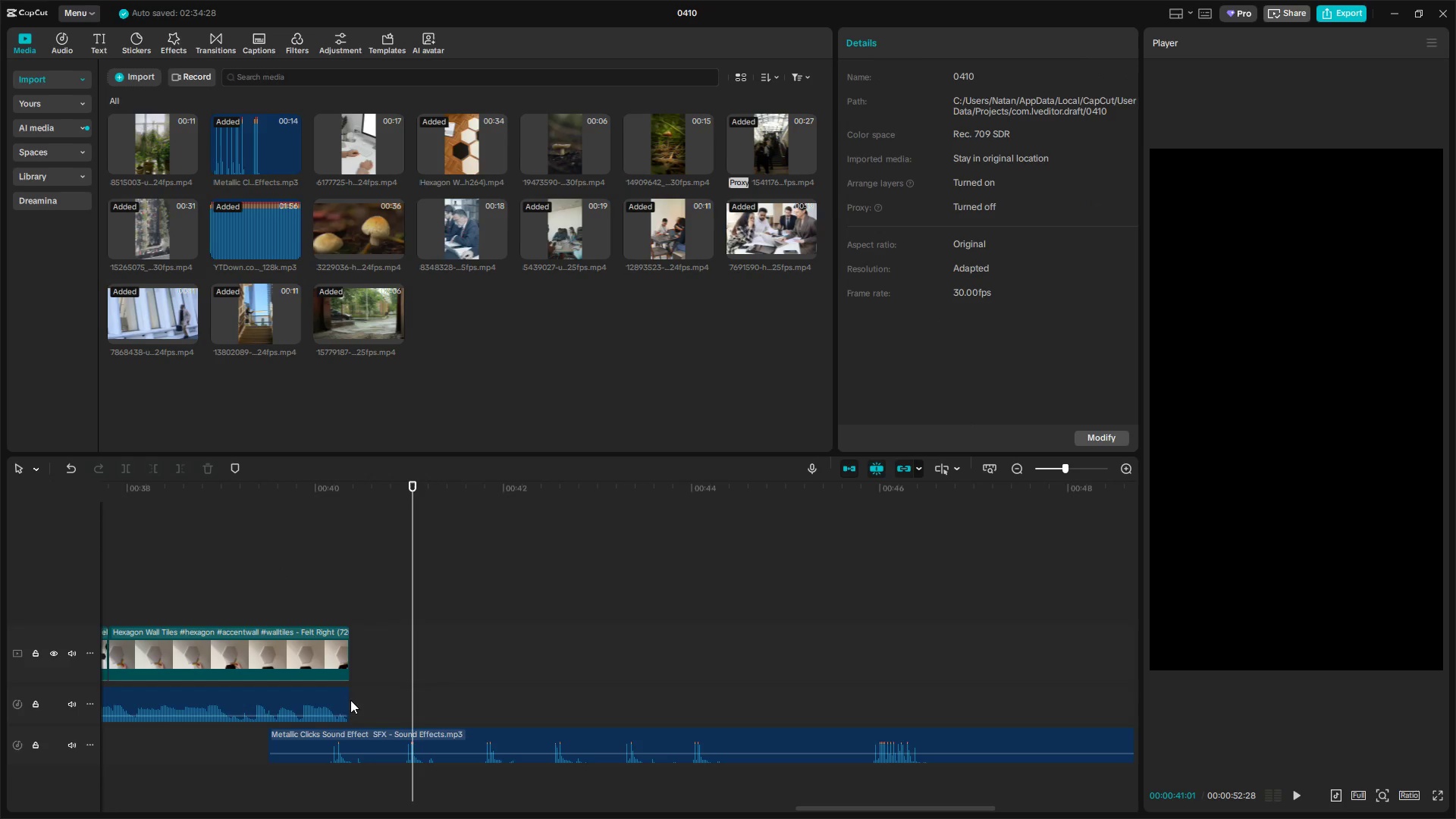 
left_click_drag(start_coordinate=[350, 701], to_coordinate=[377, 703])
 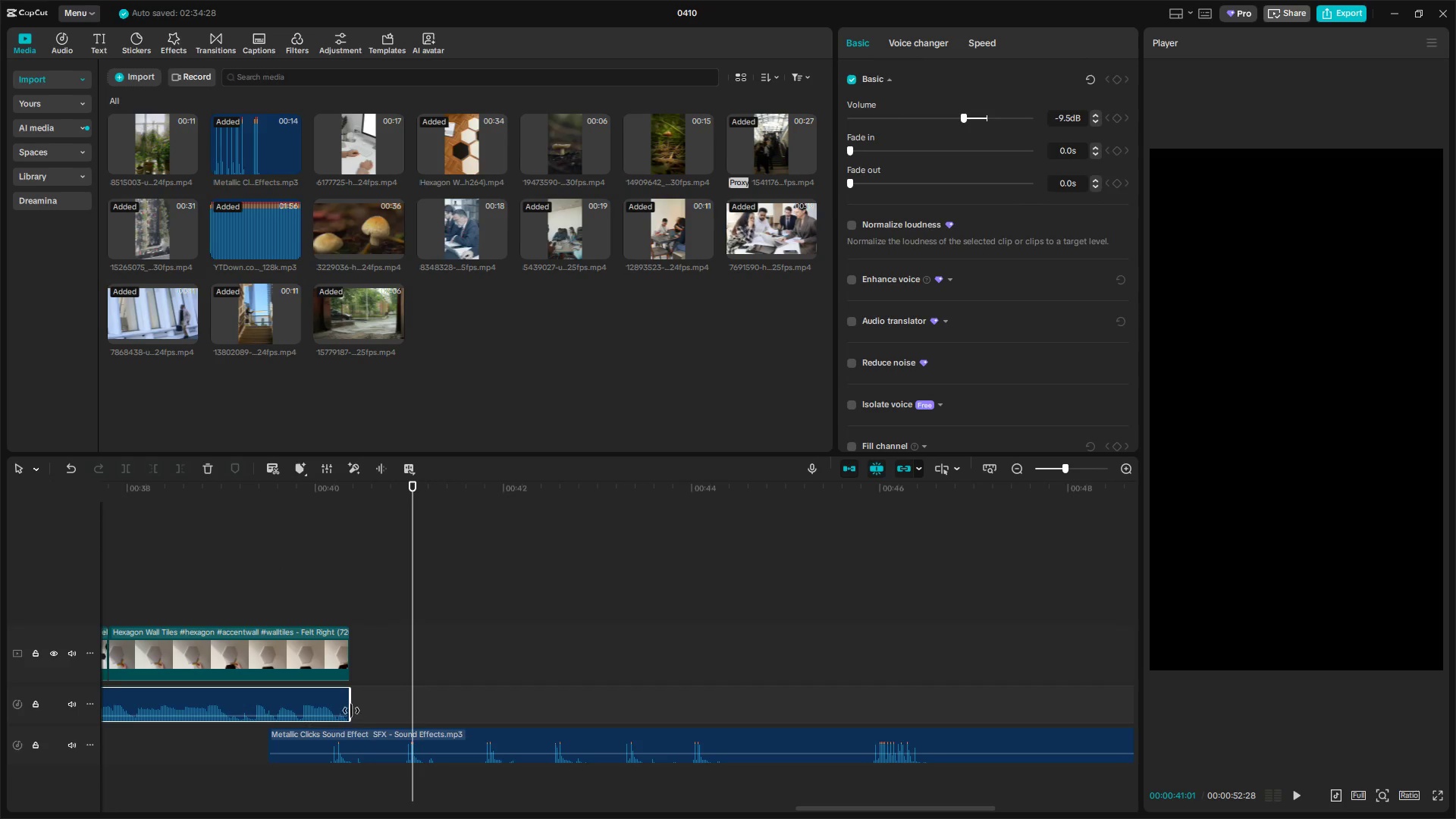 
left_click_drag(start_coordinate=[350, 711], to_coordinate=[375, 717])
 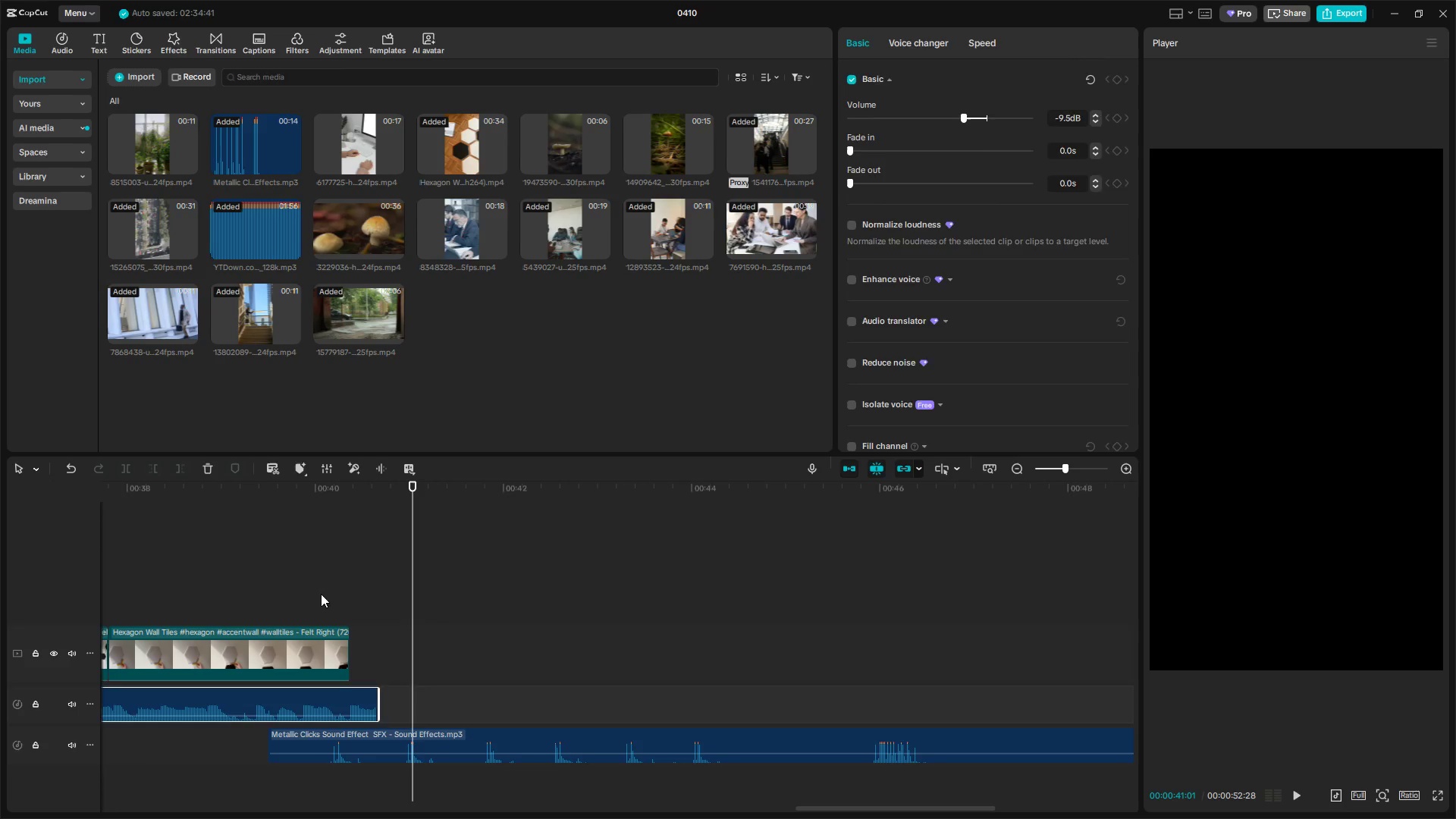 
left_click([323, 589])
 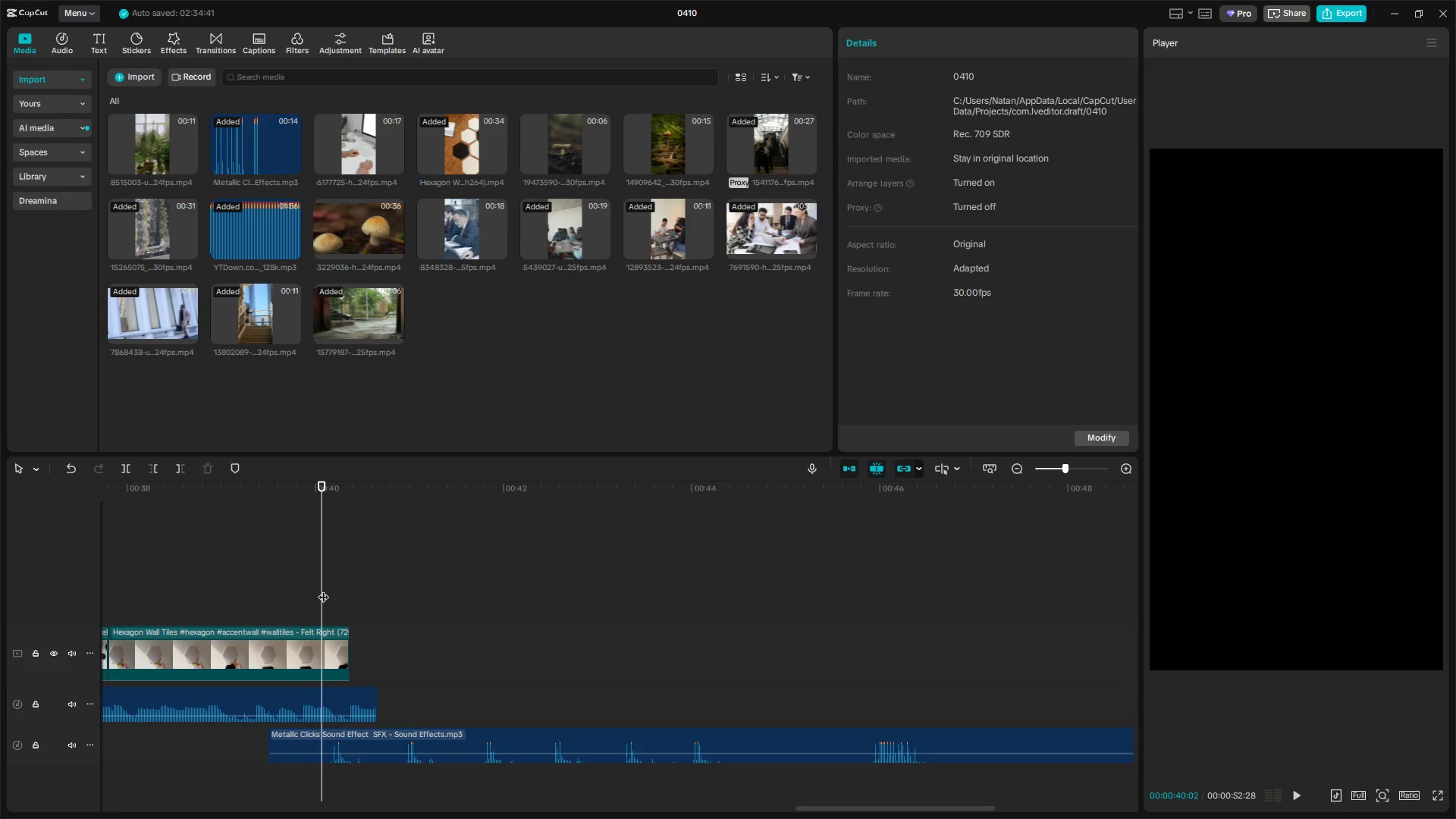 
key(Space)
 